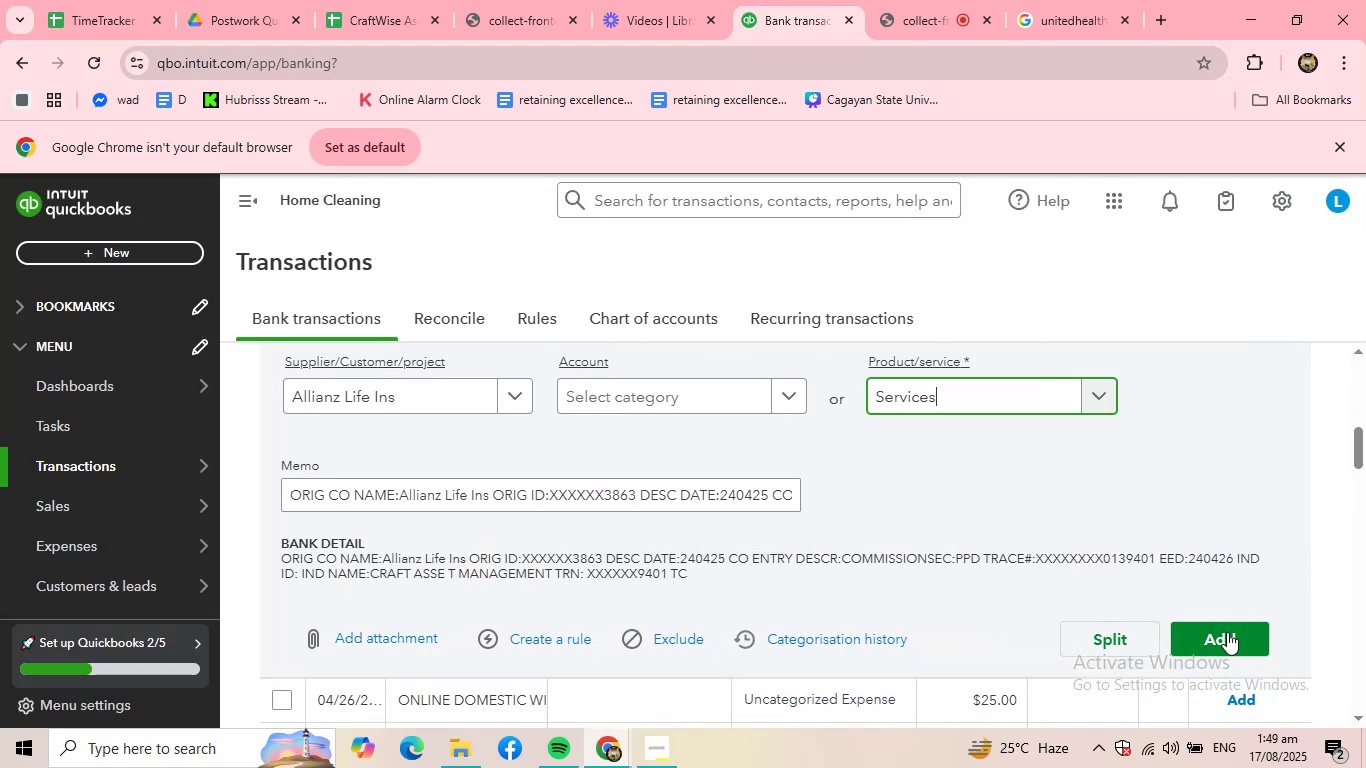 
left_click([1226, 632])
 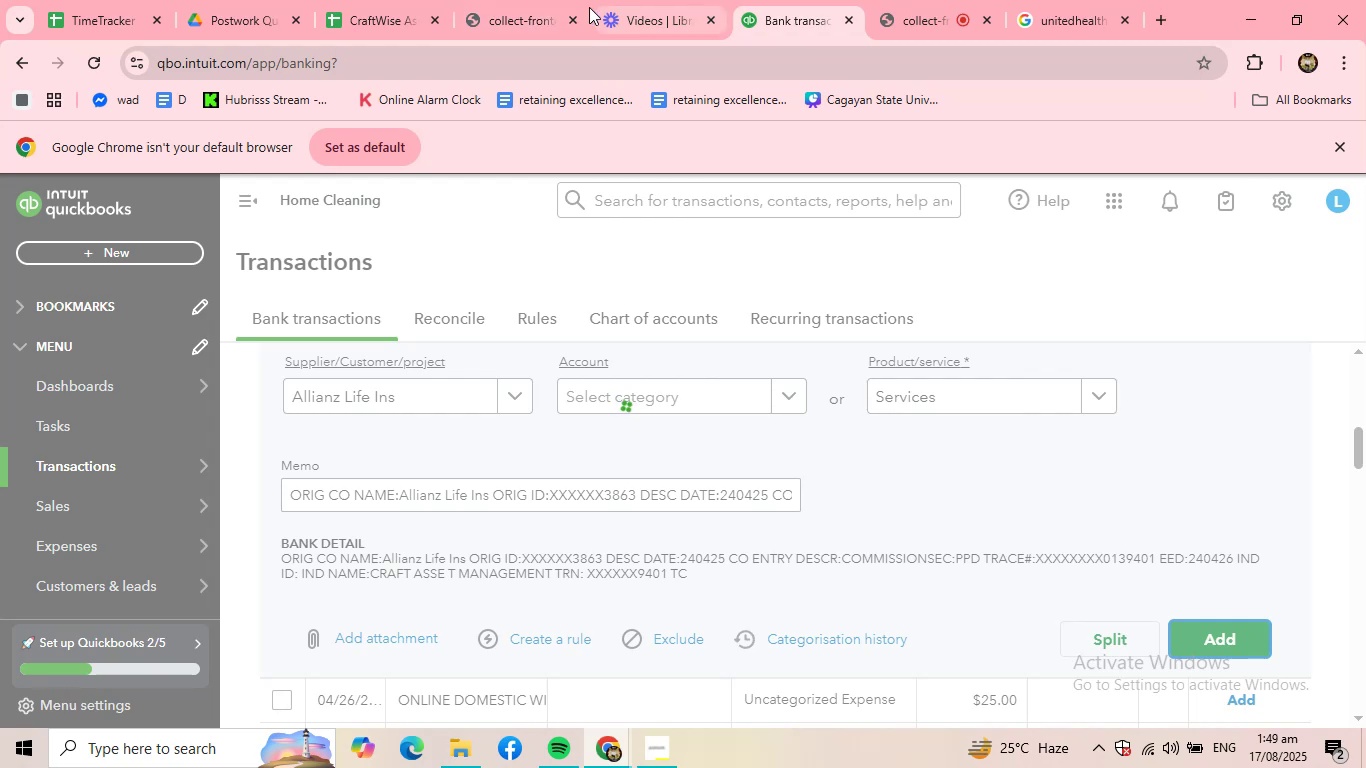 
left_click([408, 0])
 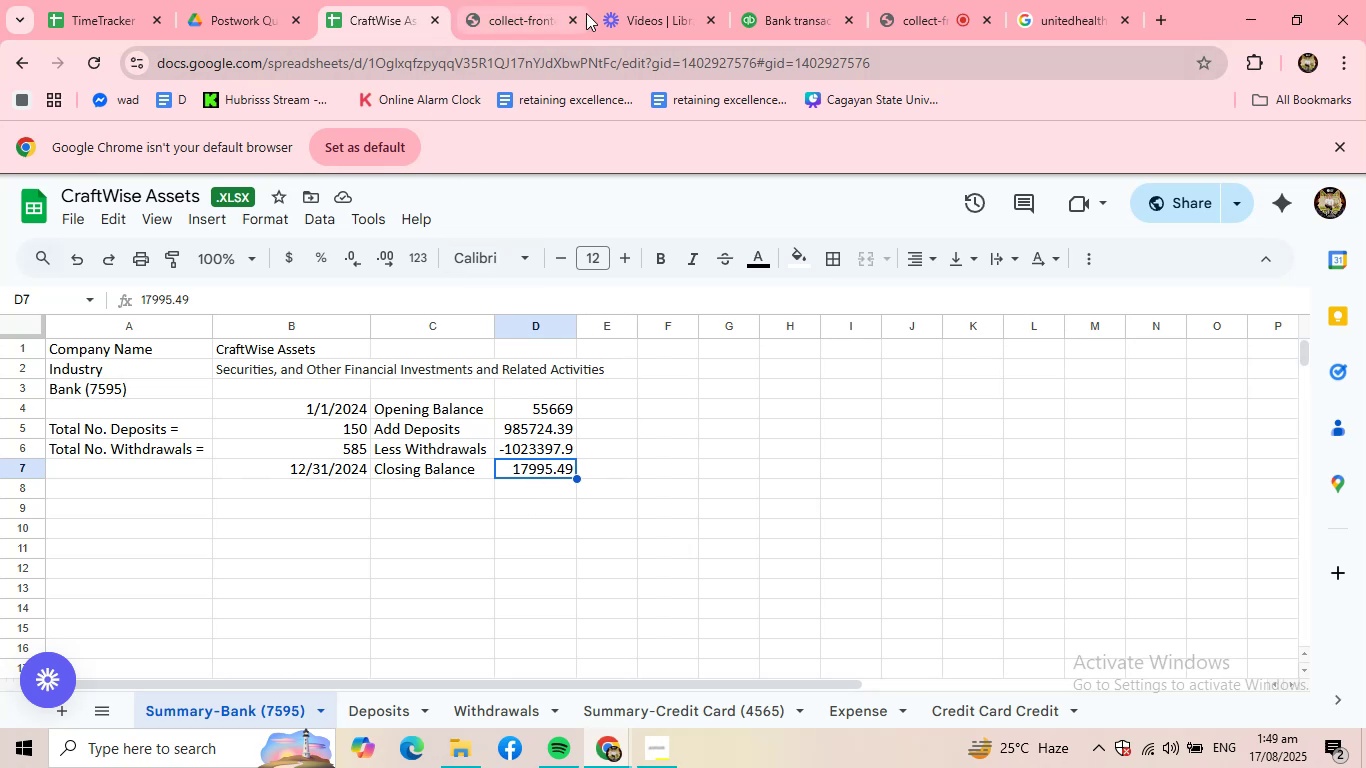 
wait(16.0)
 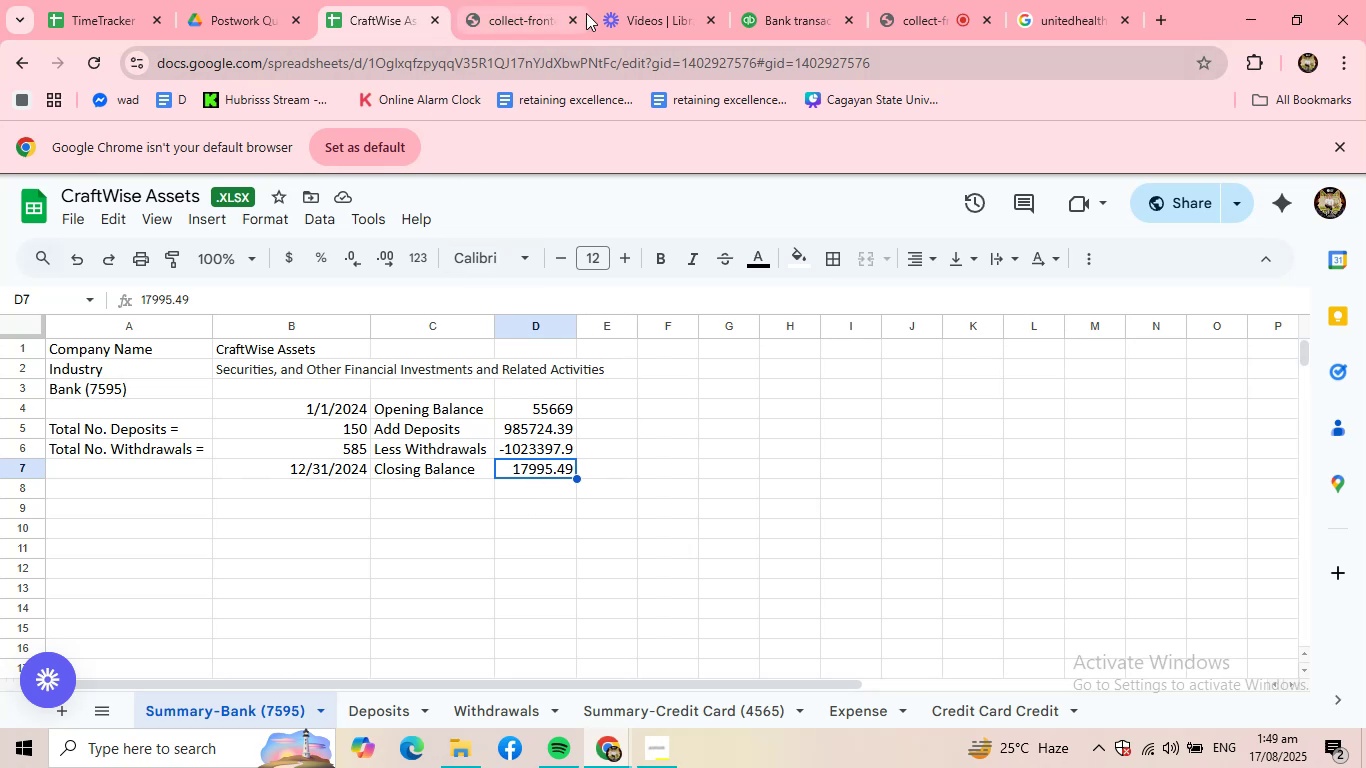 
left_click([772, 14])
 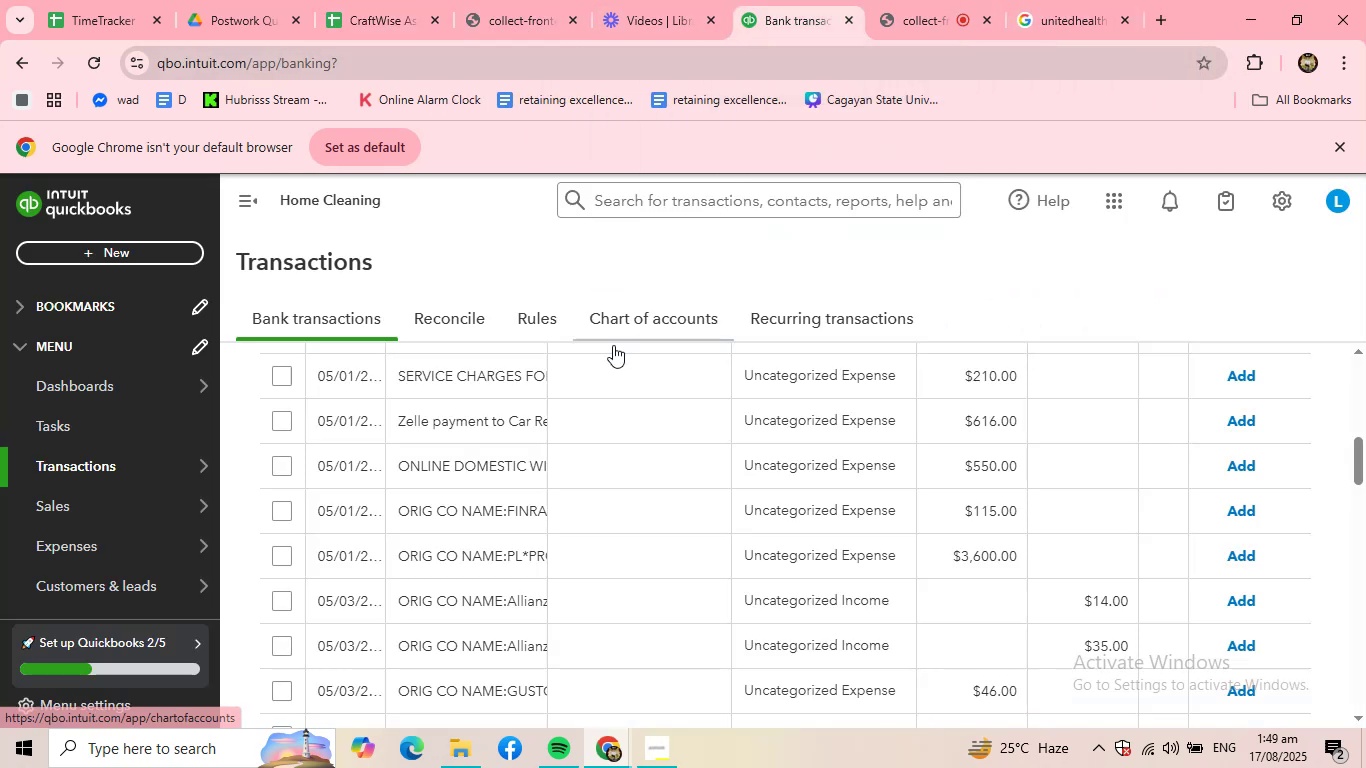 
scroll: coordinate [534, 395], scroll_direction: up, amount: 4.0
 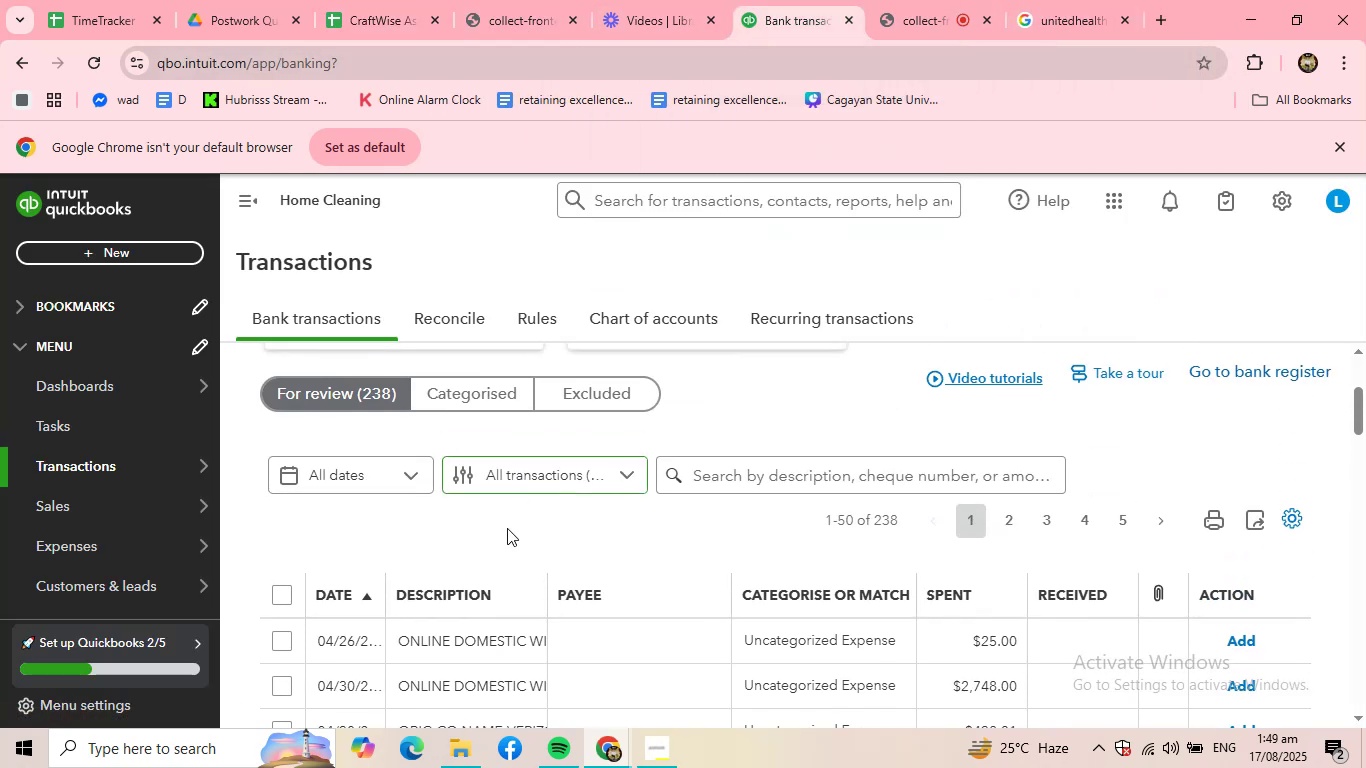 
scroll: coordinate [497, 553], scroll_direction: down, amount: 2.0
 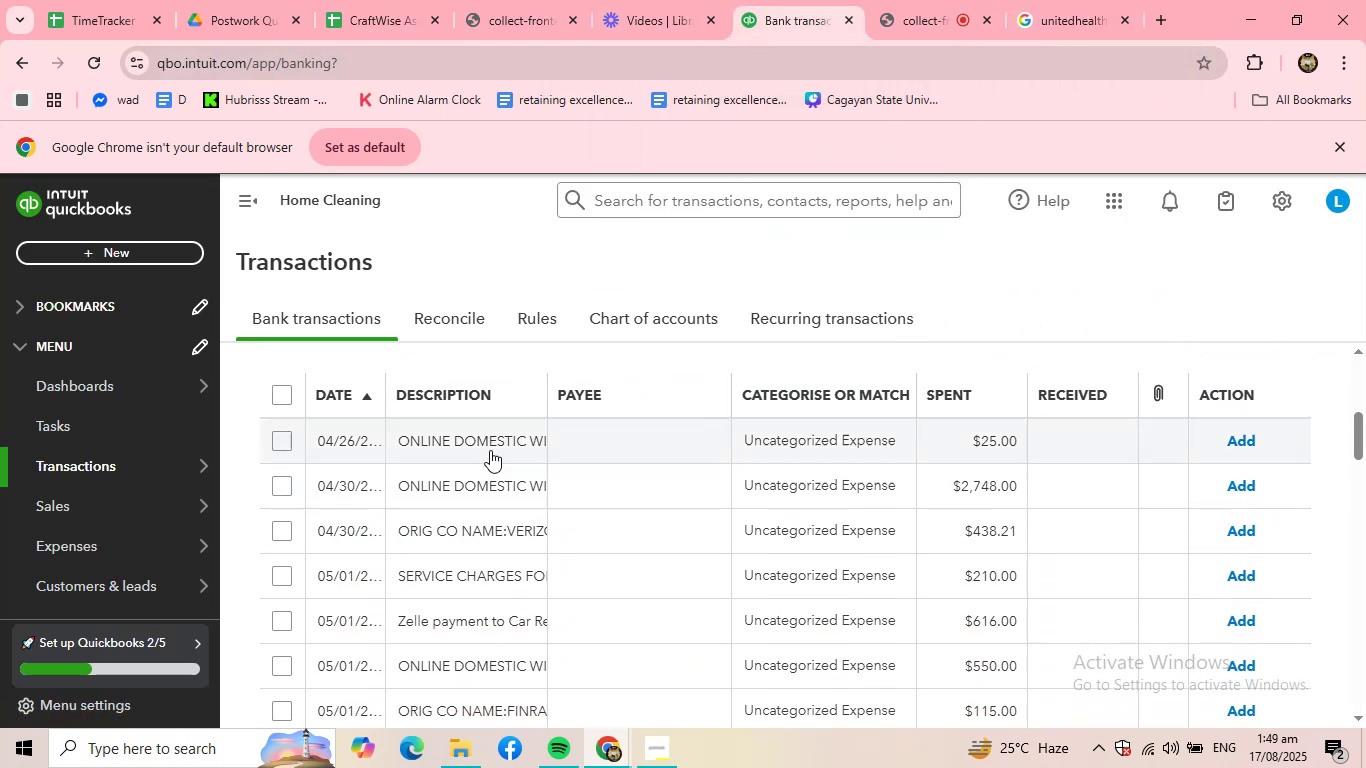 
left_click([494, 439])
 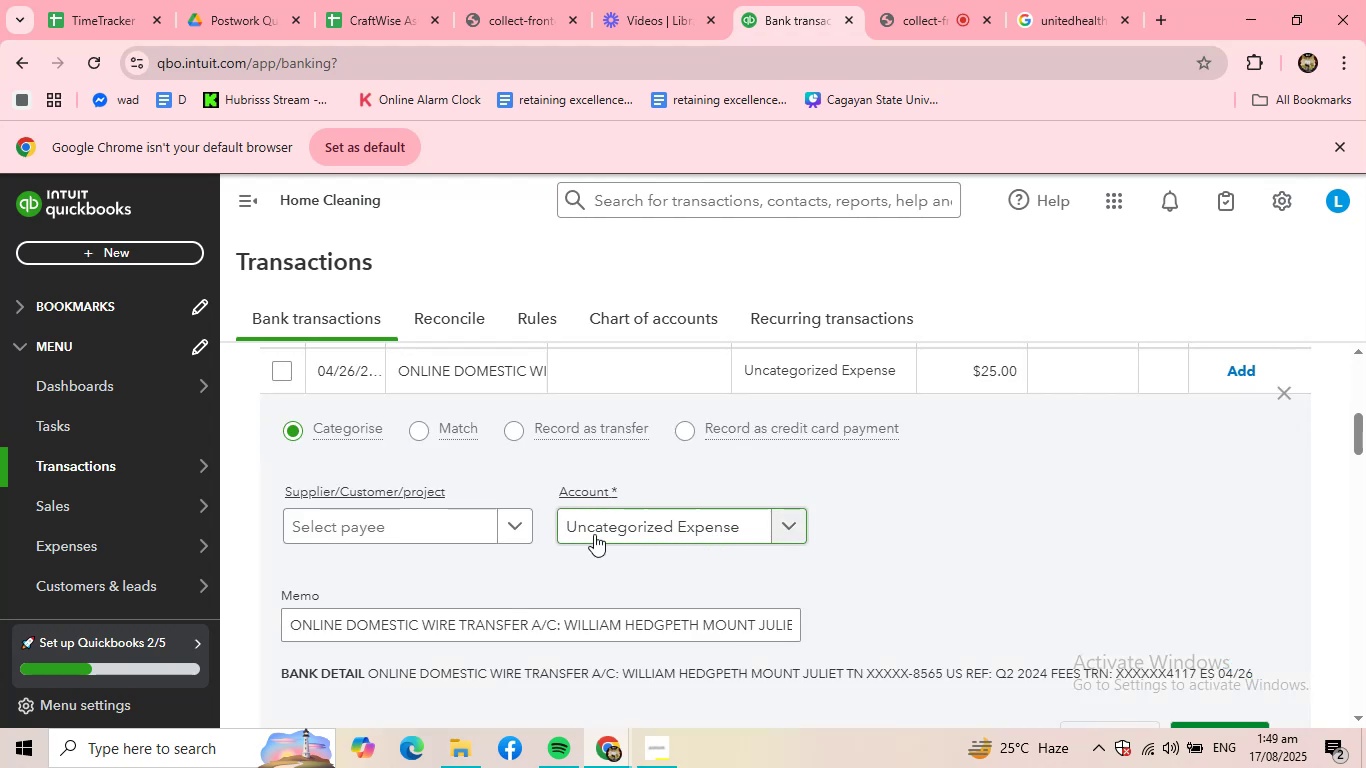 
left_click([455, 527])
 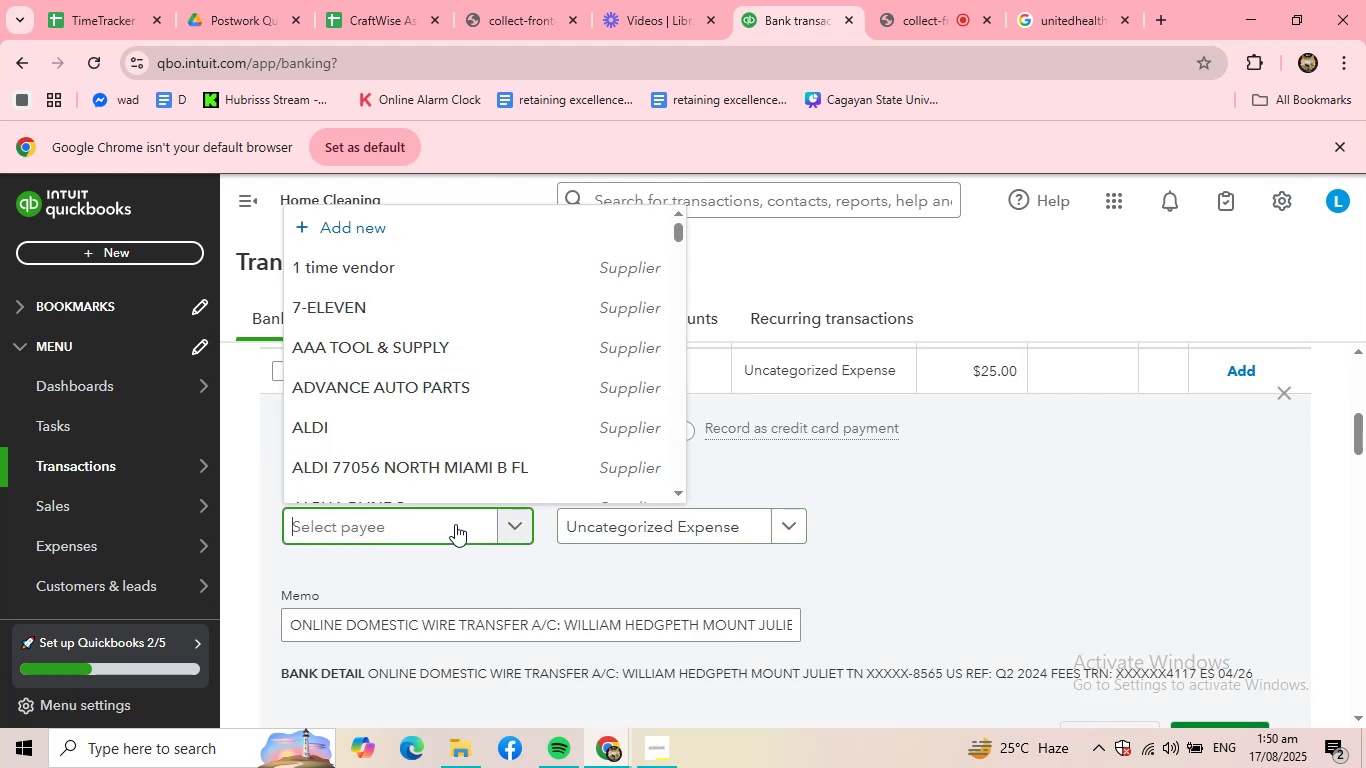 
type(WILL)
 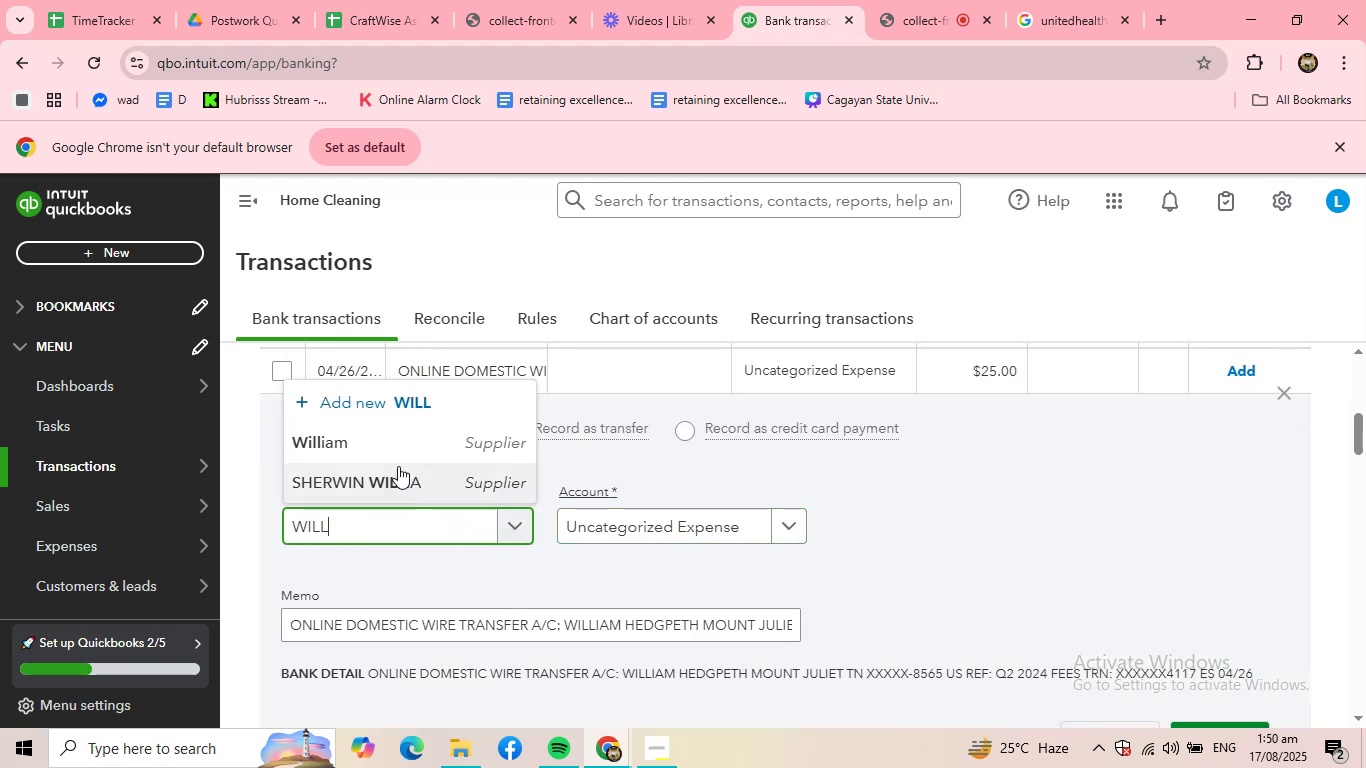 
left_click([388, 443])
 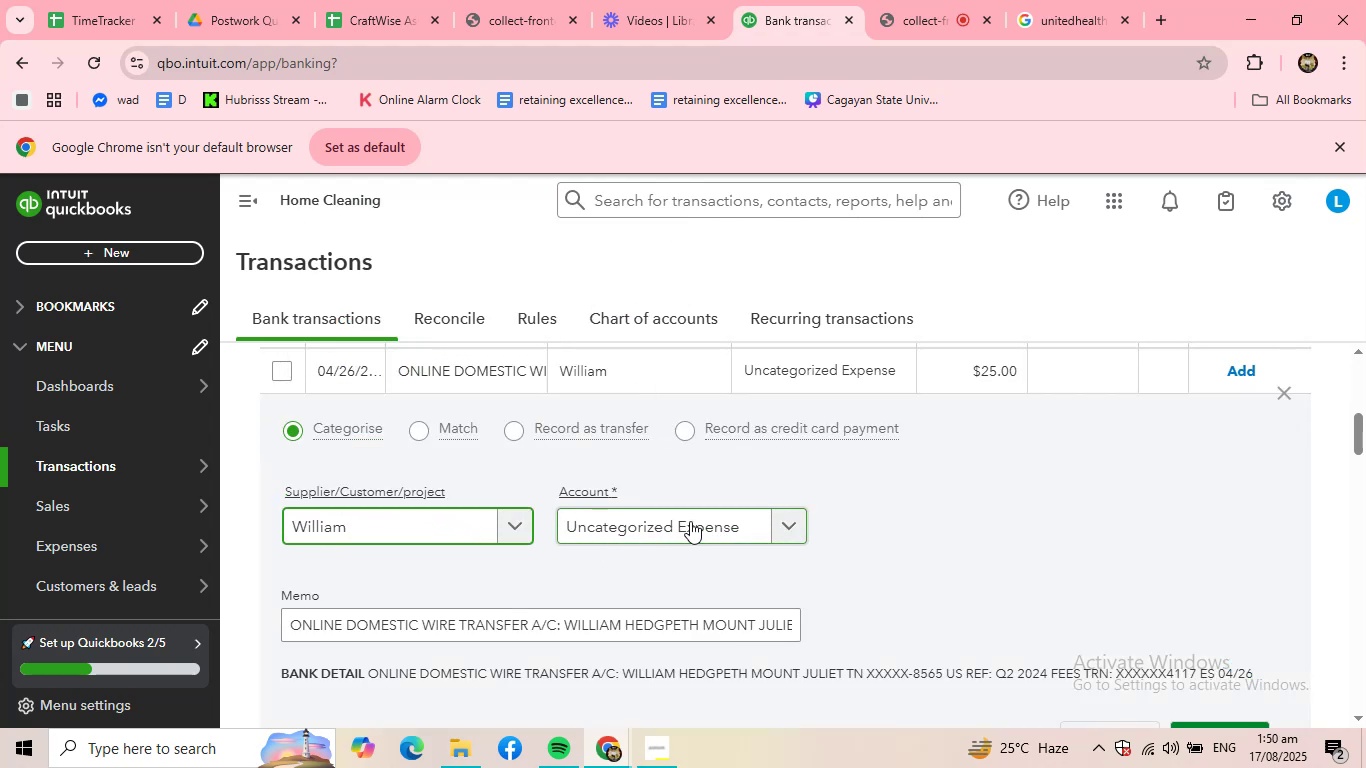 
scroll: coordinate [1102, 561], scroll_direction: down, amount: 1.0
 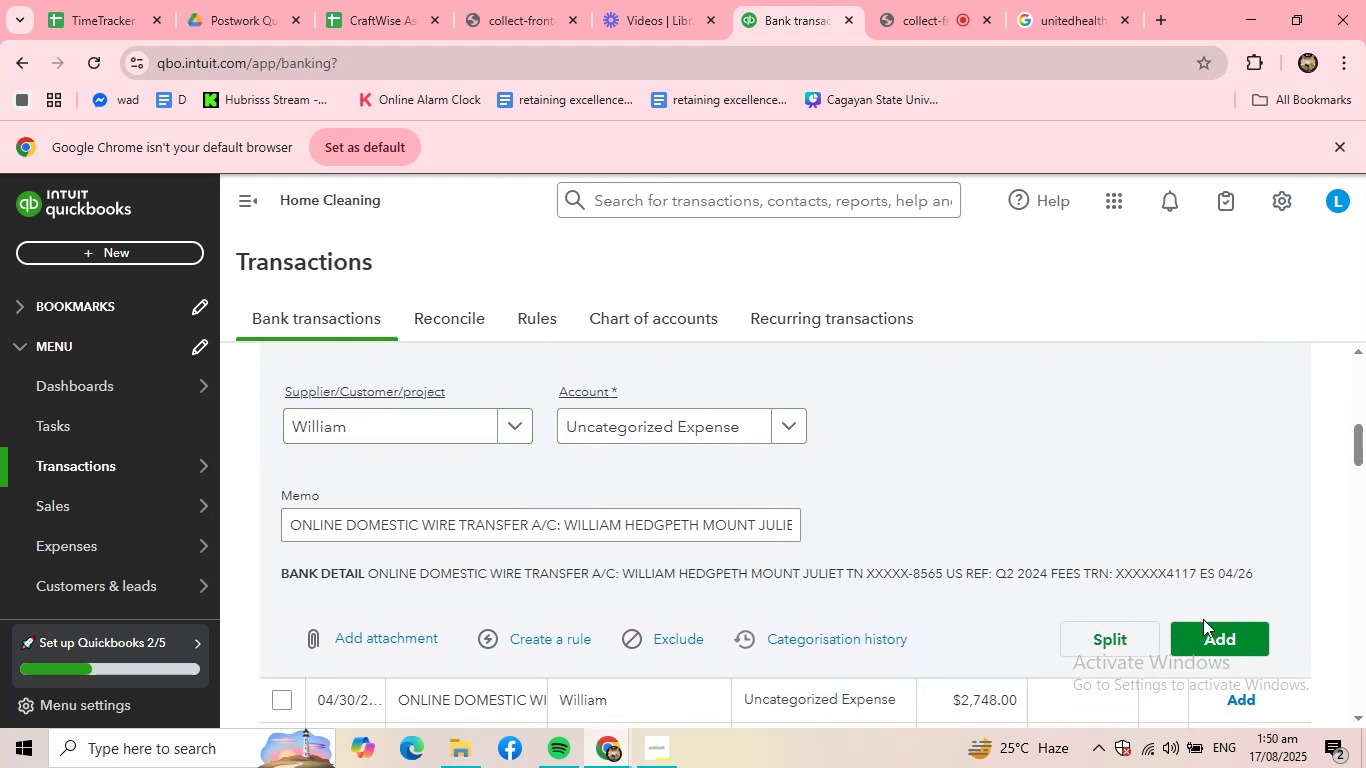 
double_click([1203, 627])
 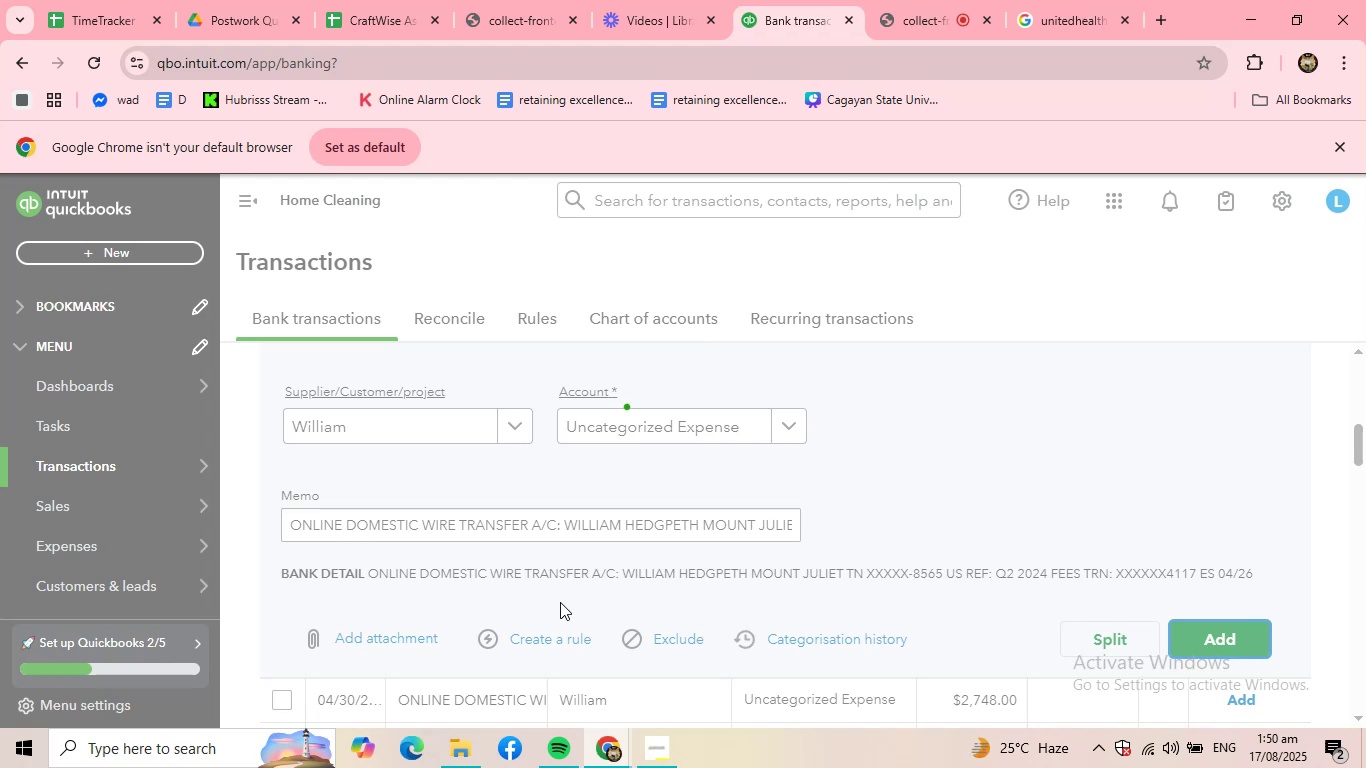 
scroll: coordinate [559, 601], scroll_direction: up, amount: 2.0
 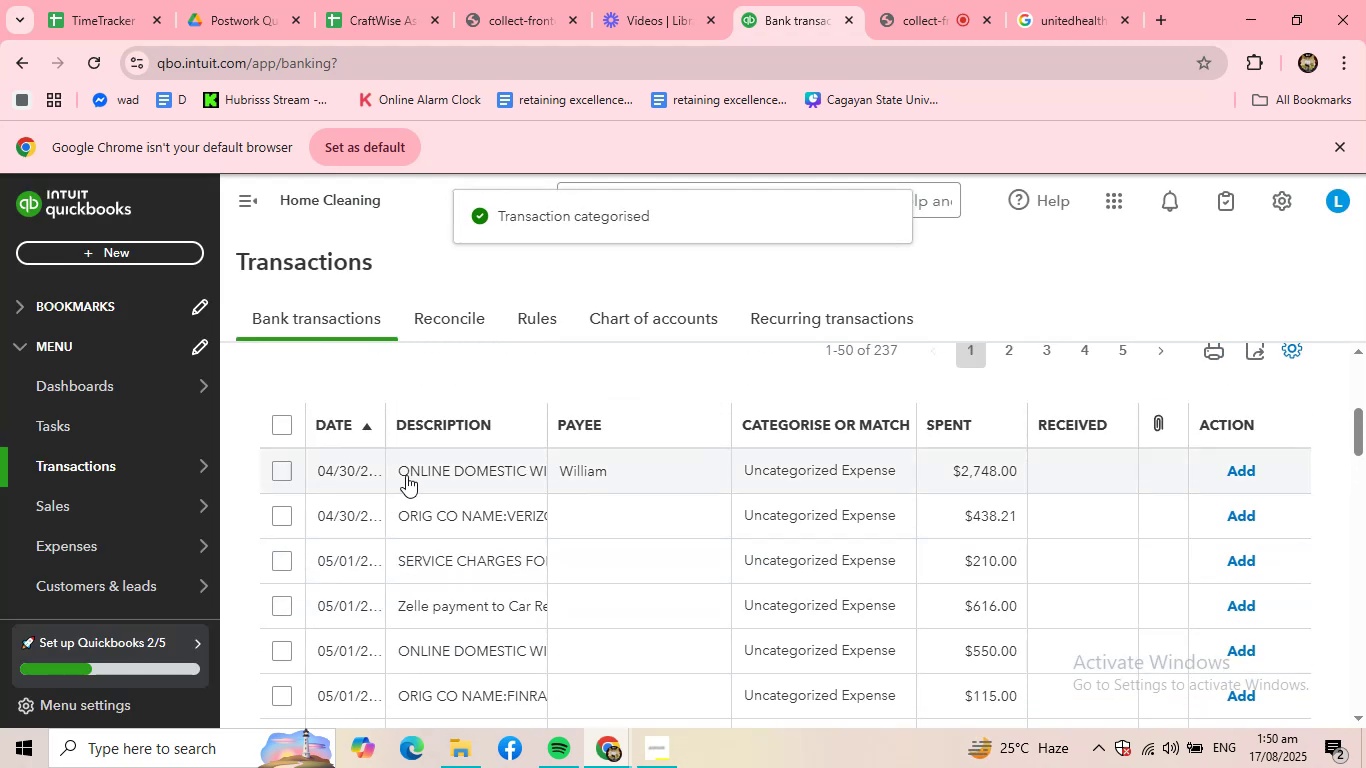 
left_click([454, 475])
 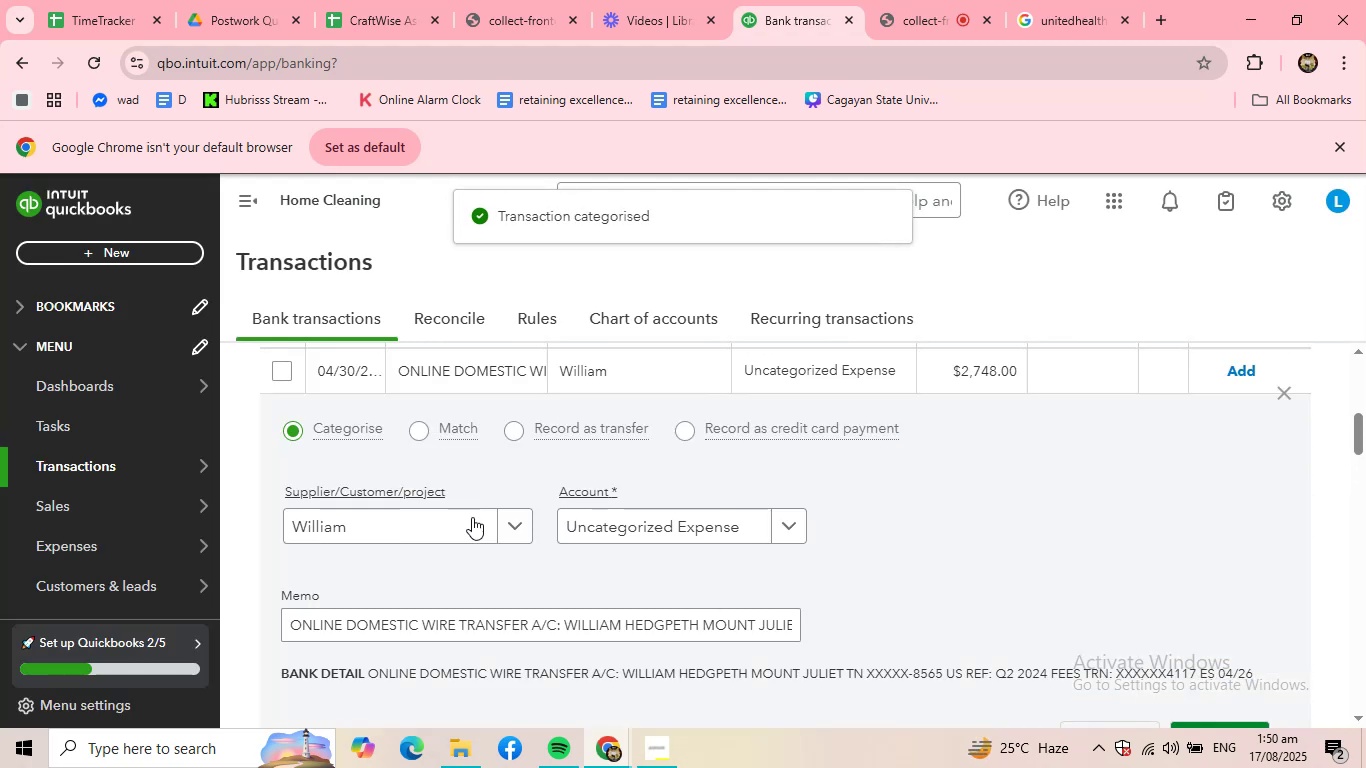 
scroll: coordinate [847, 599], scroll_direction: down, amount: 1.0
 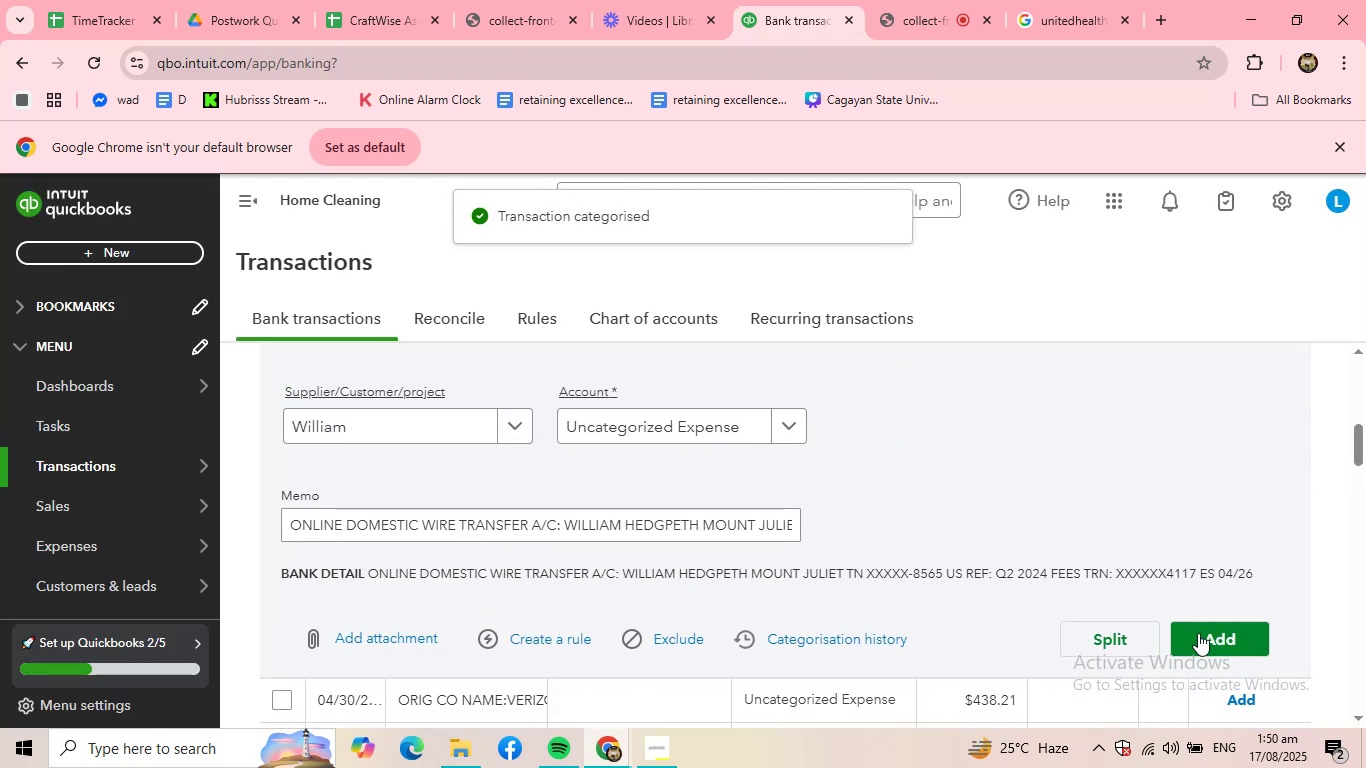 
left_click([1208, 639])
 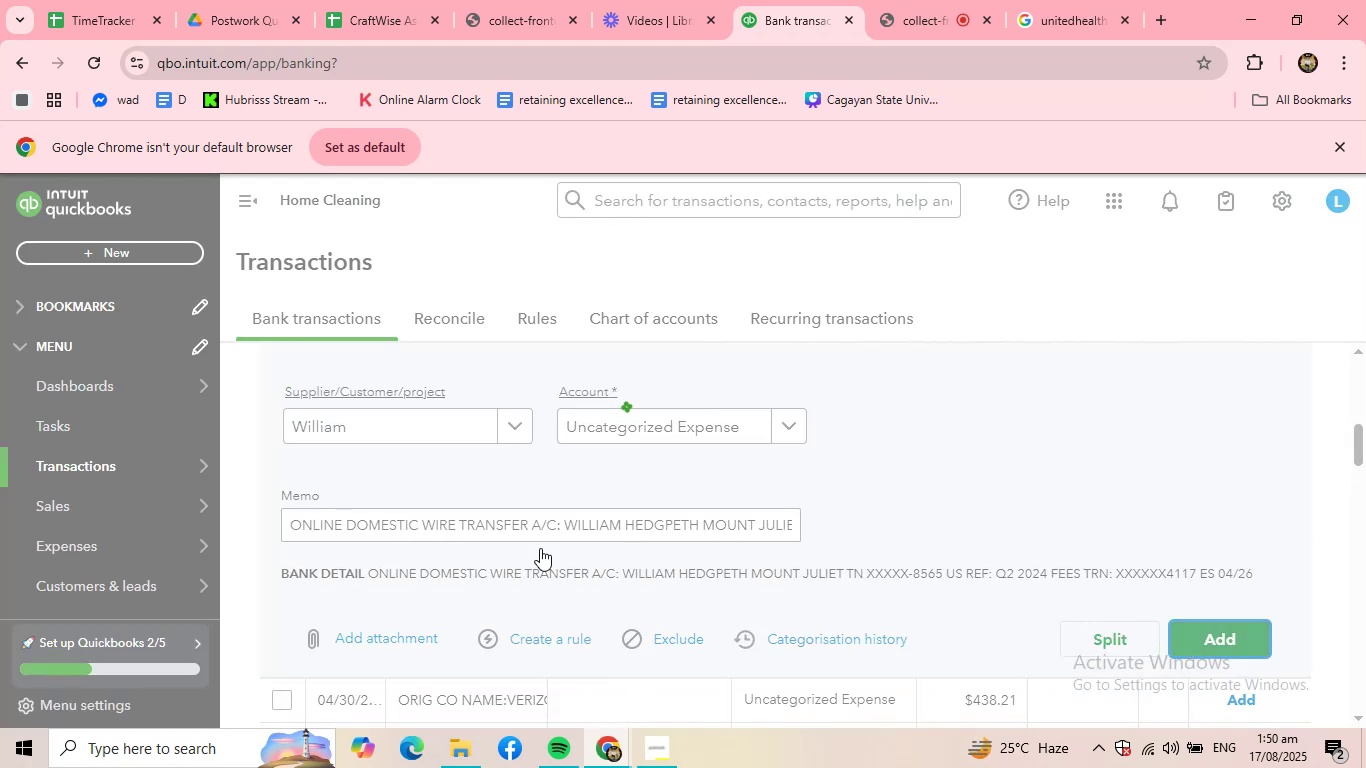 
scroll: coordinate [507, 537], scroll_direction: up, amount: 2.0
 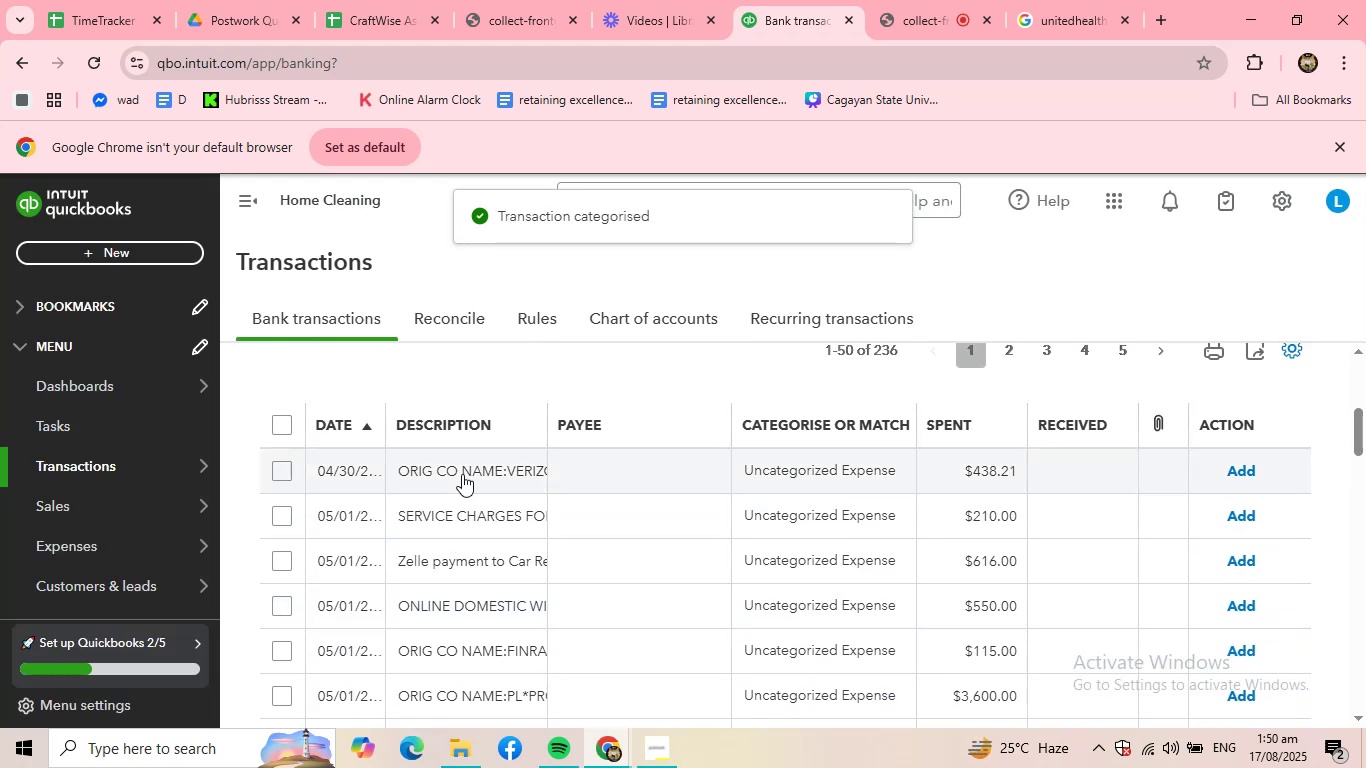 
left_click([463, 474])
 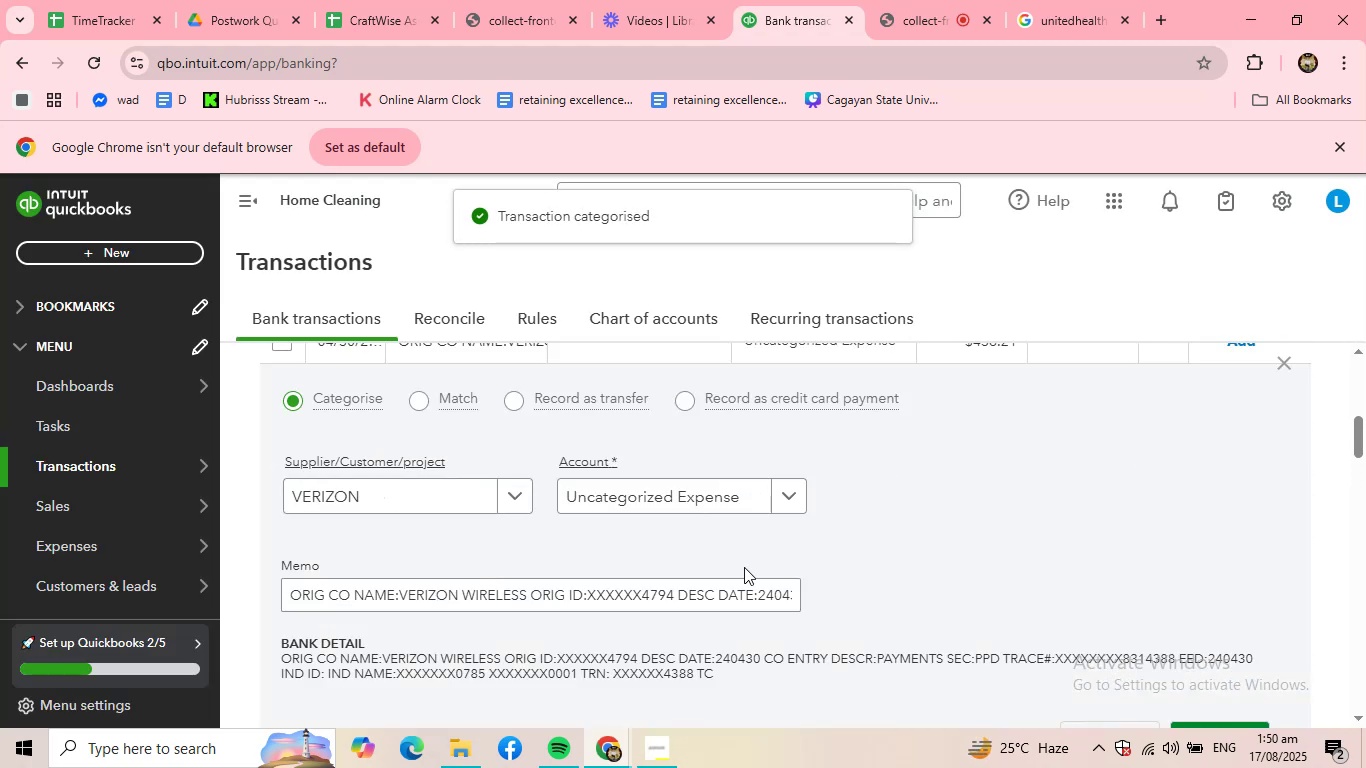 
scroll: coordinate [842, 547], scroll_direction: down, amount: 1.0
 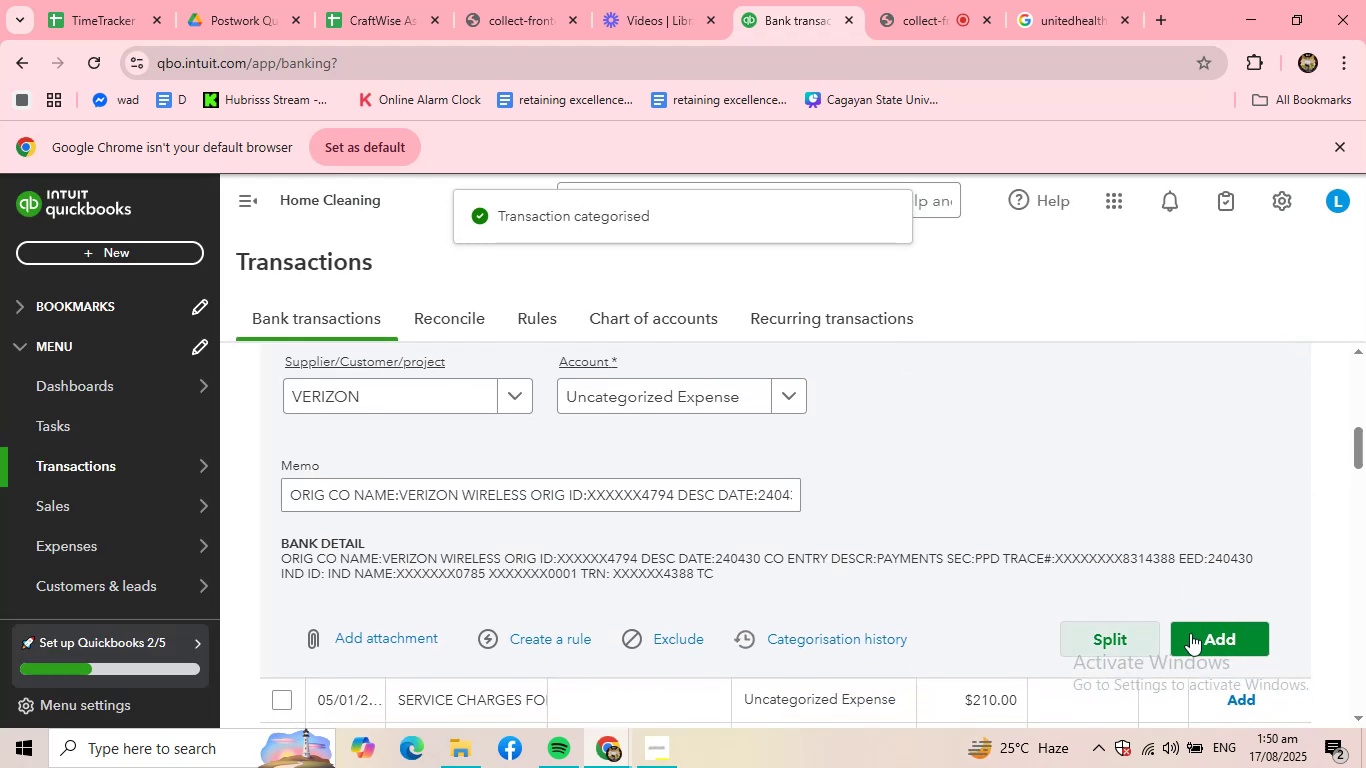 
left_click([1220, 638])
 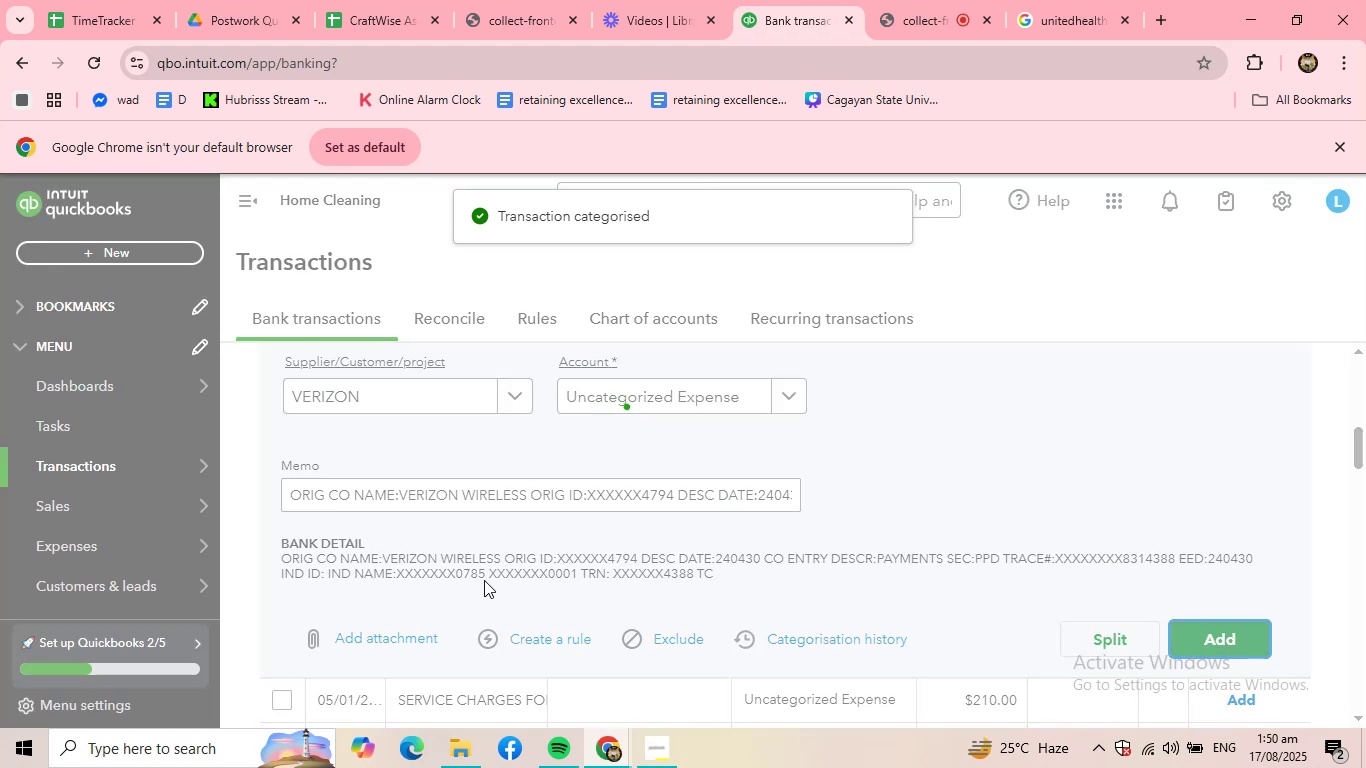 
scroll: coordinate [488, 570], scroll_direction: up, amount: 2.0
 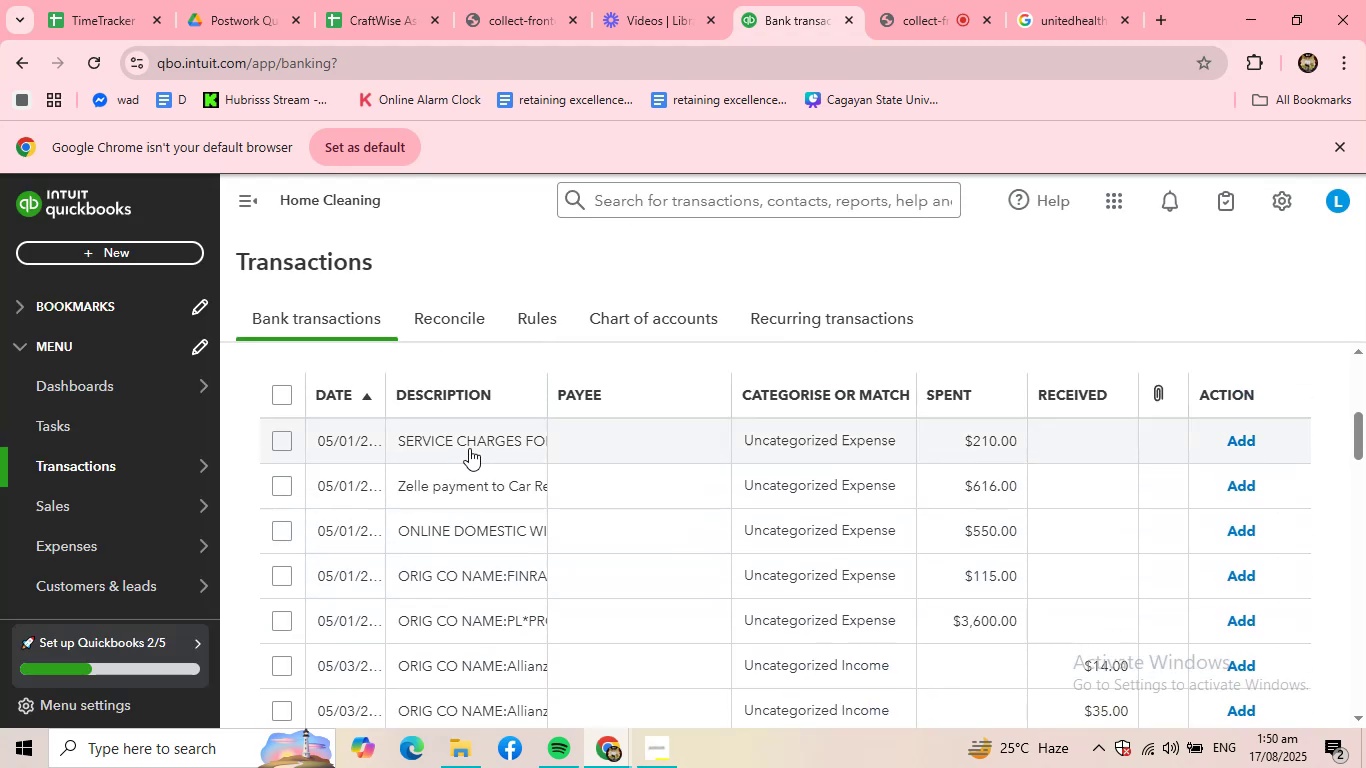 
left_click([469, 447])
 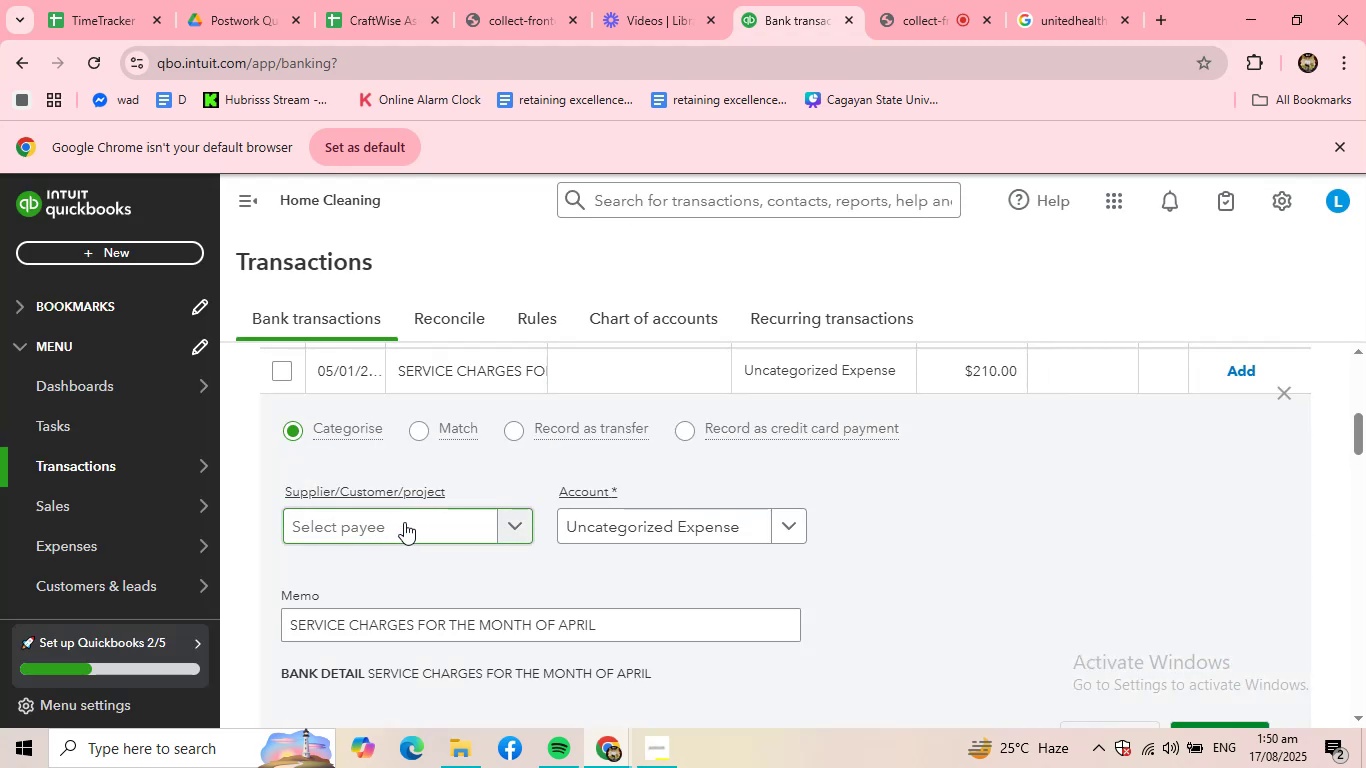 
left_click([689, 522])
 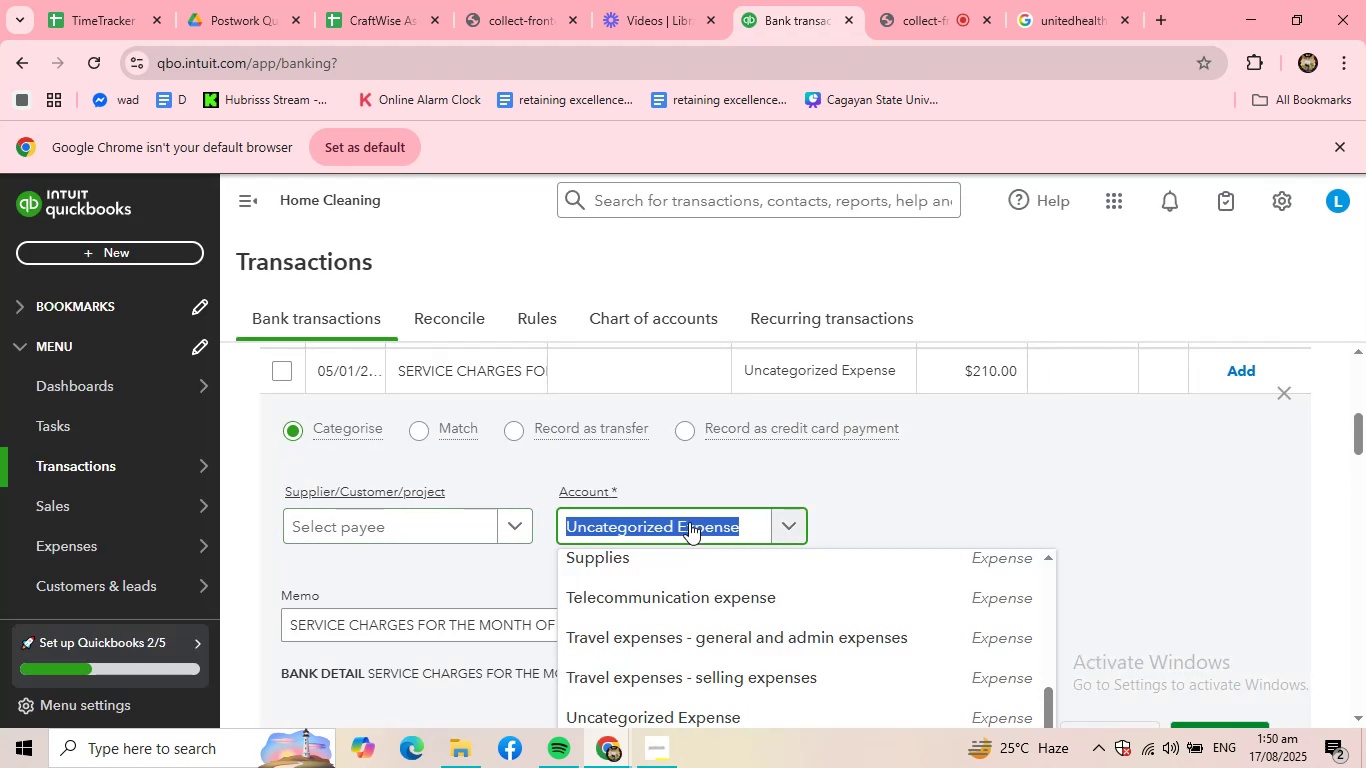 
type(SEVICE)
key(Backspace)
key(Backspace)
key(Backspace)
key(Backspace)
type(RV)
 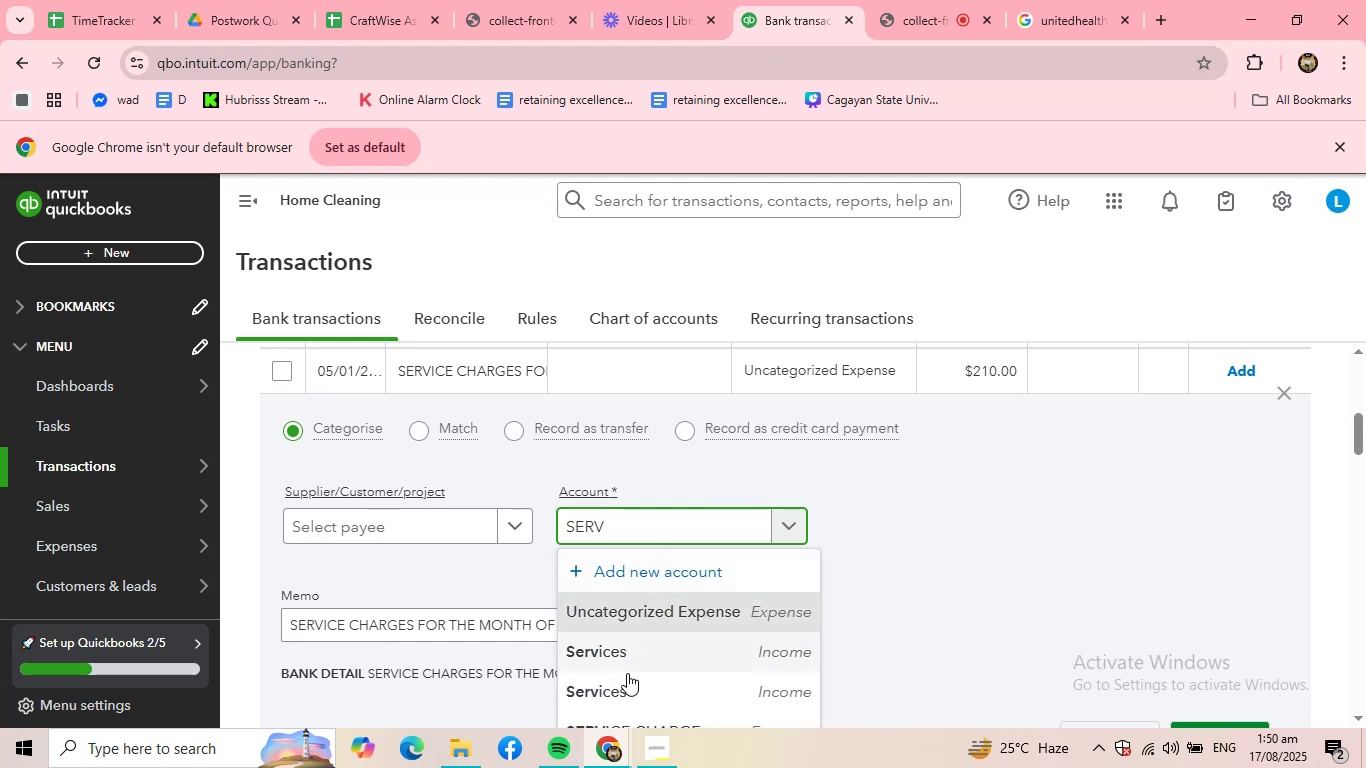 
scroll: coordinate [949, 601], scroll_direction: down, amount: 2.0
 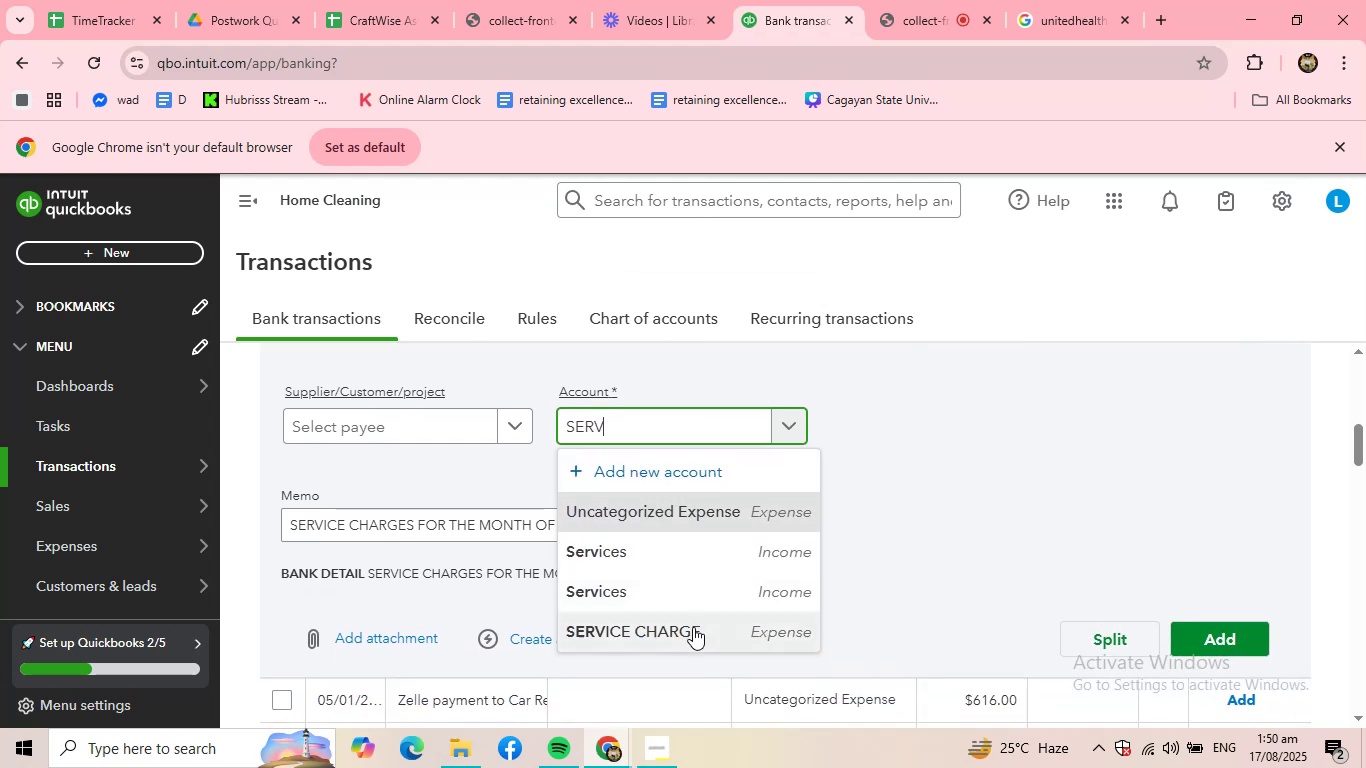 
left_click([692, 630])
 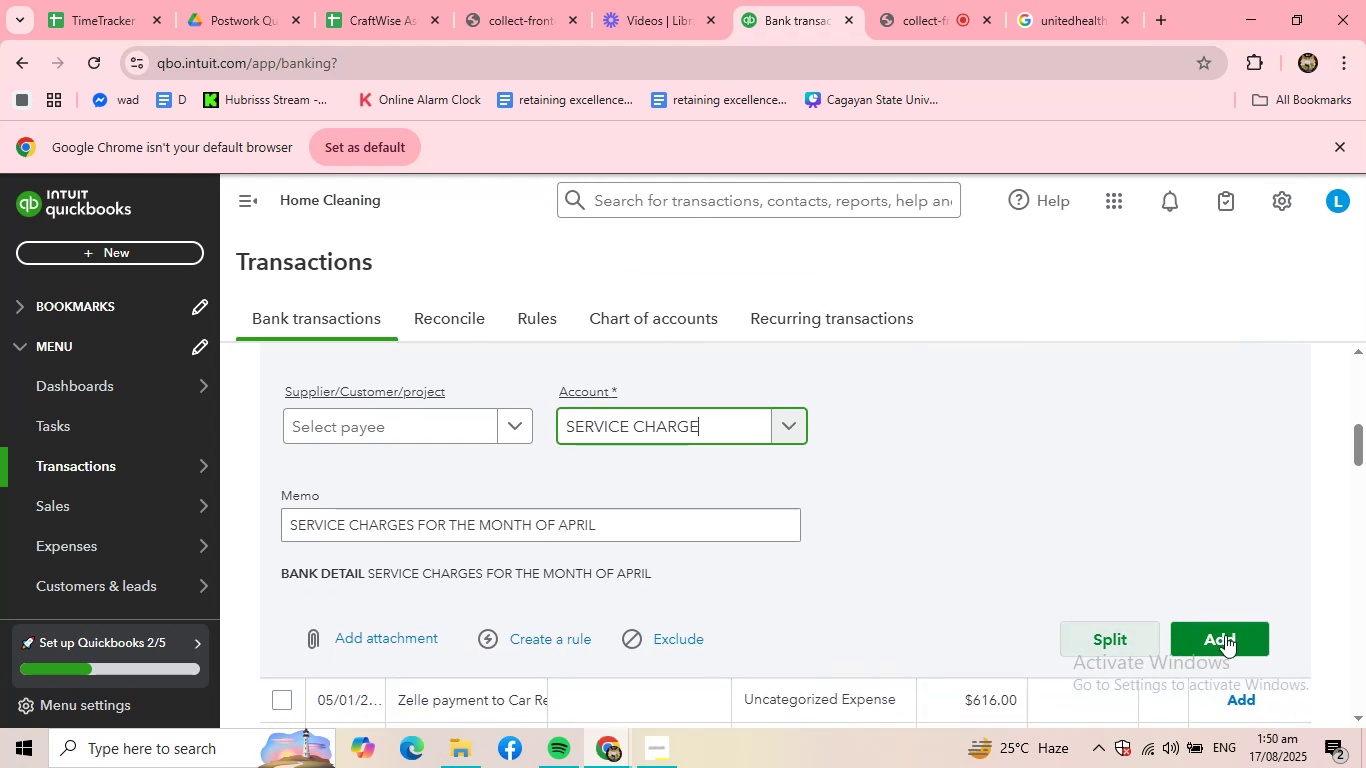 
left_click([1237, 629])
 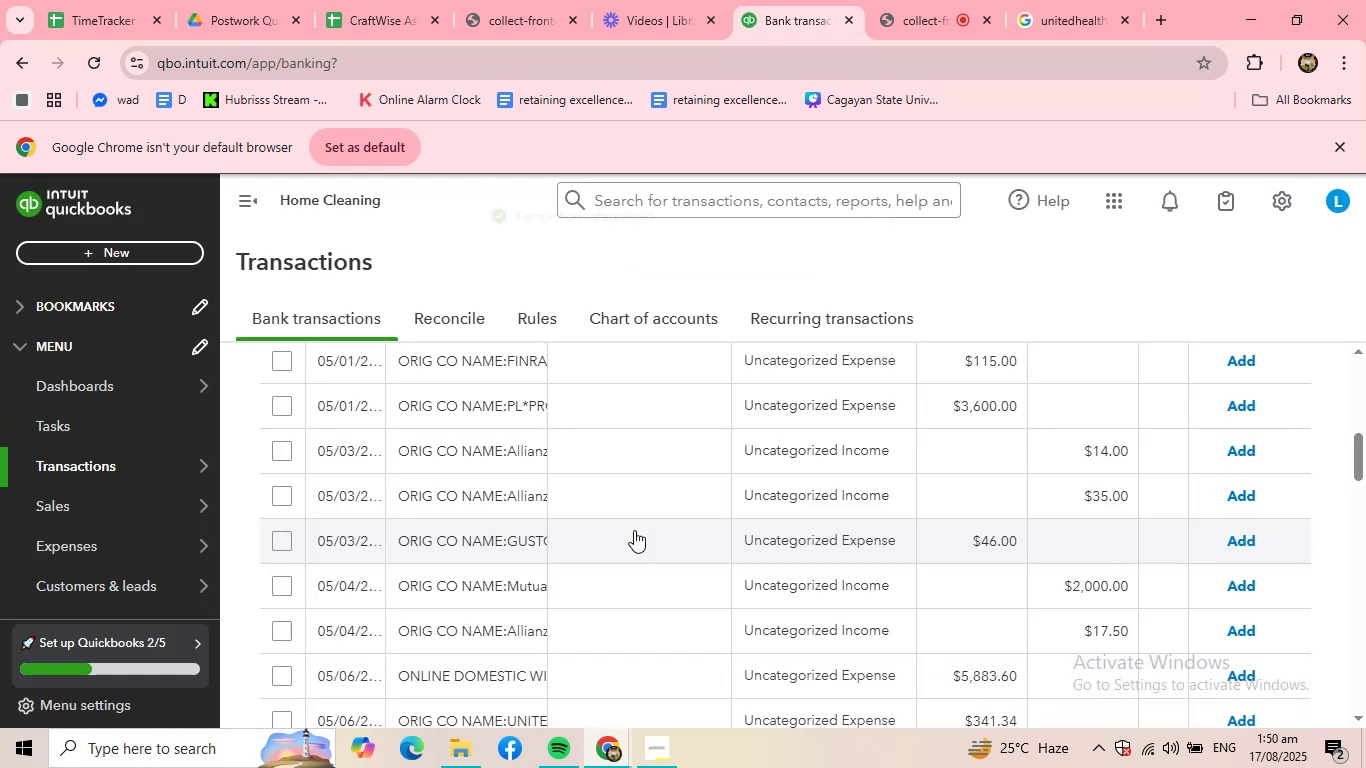 
scroll: coordinate [631, 526], scroll_direction: up, amount: 2.0
 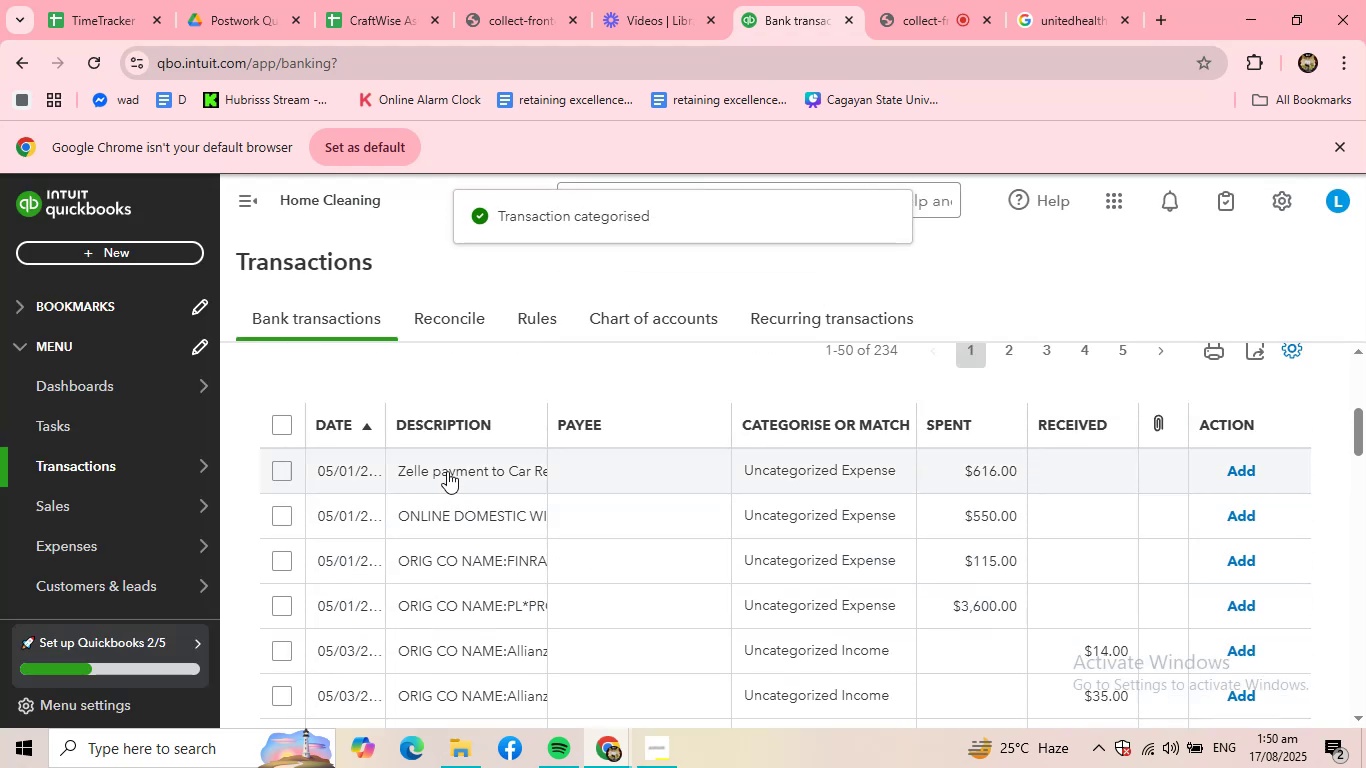 
left_click([447, 469])
 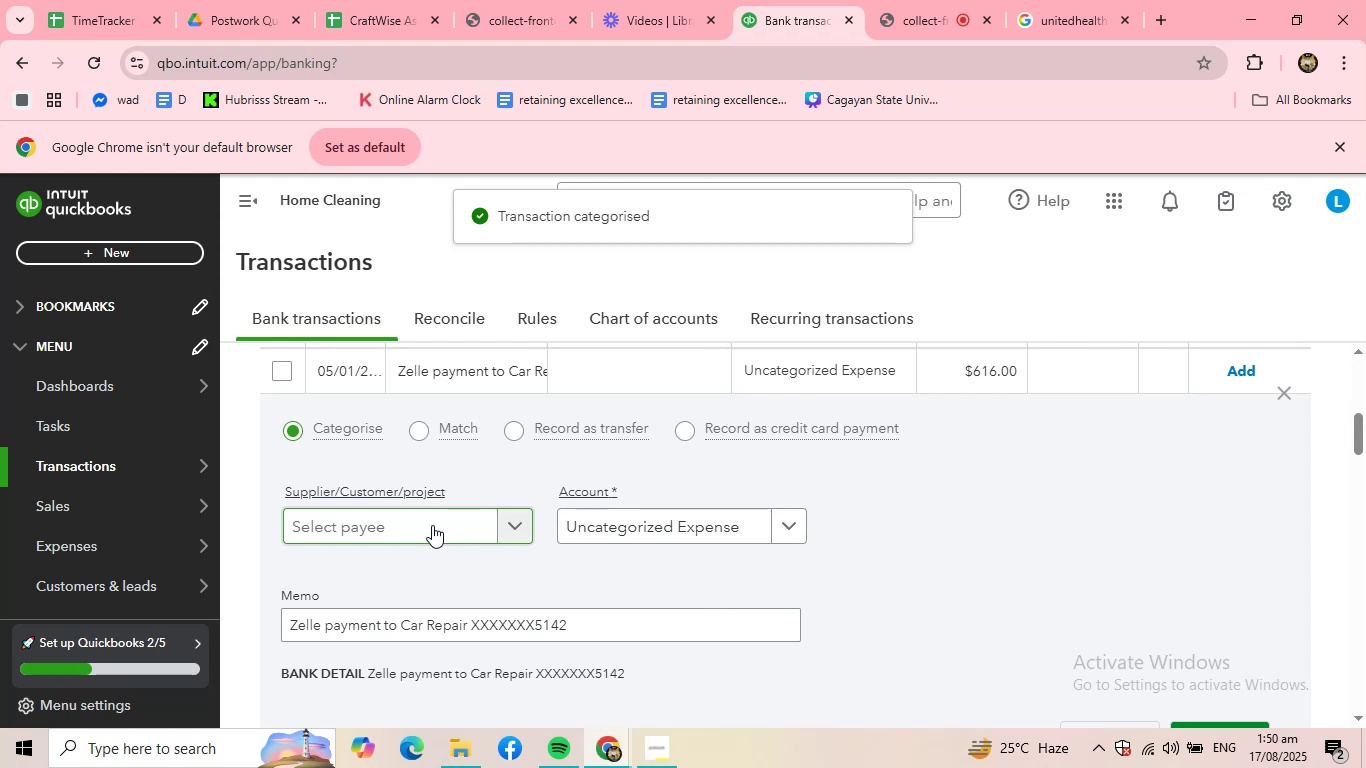 
left_click([432, 524])
 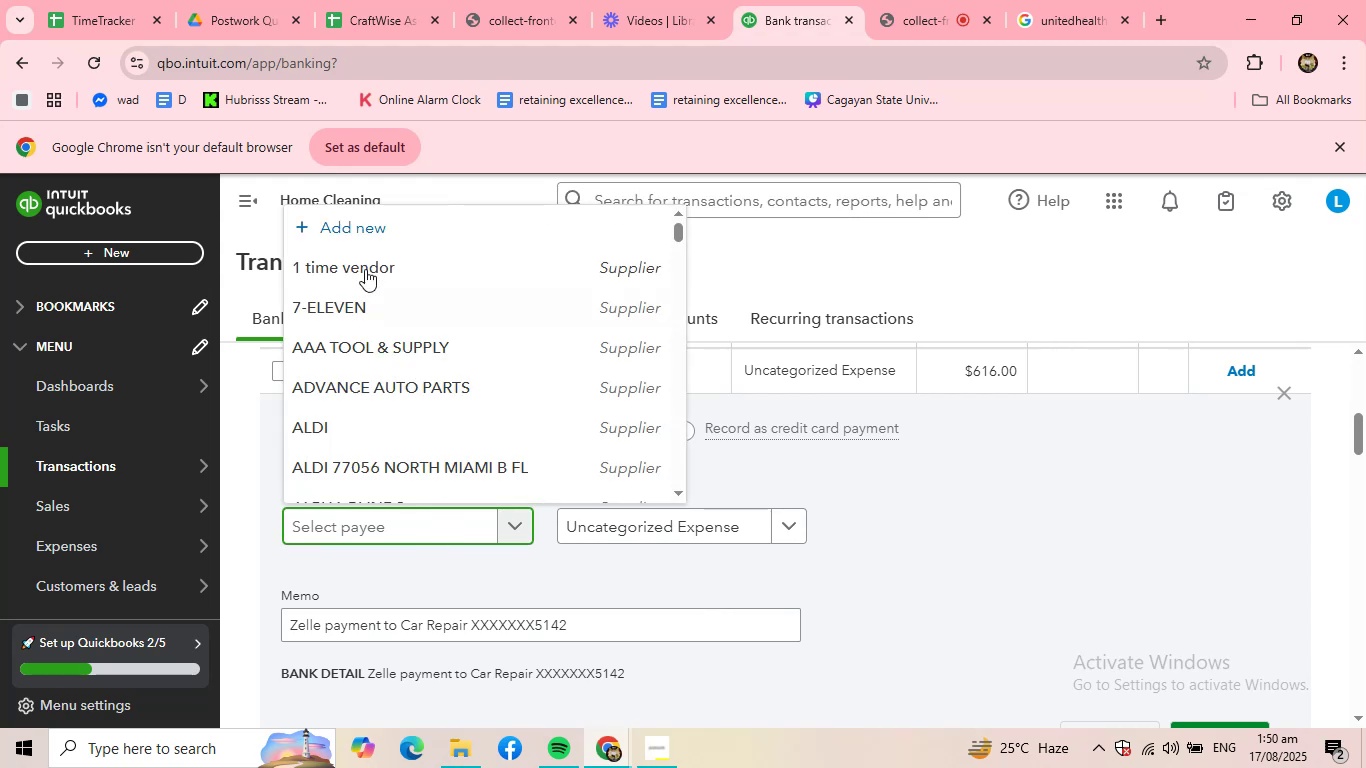 
left_click([365, 232])
 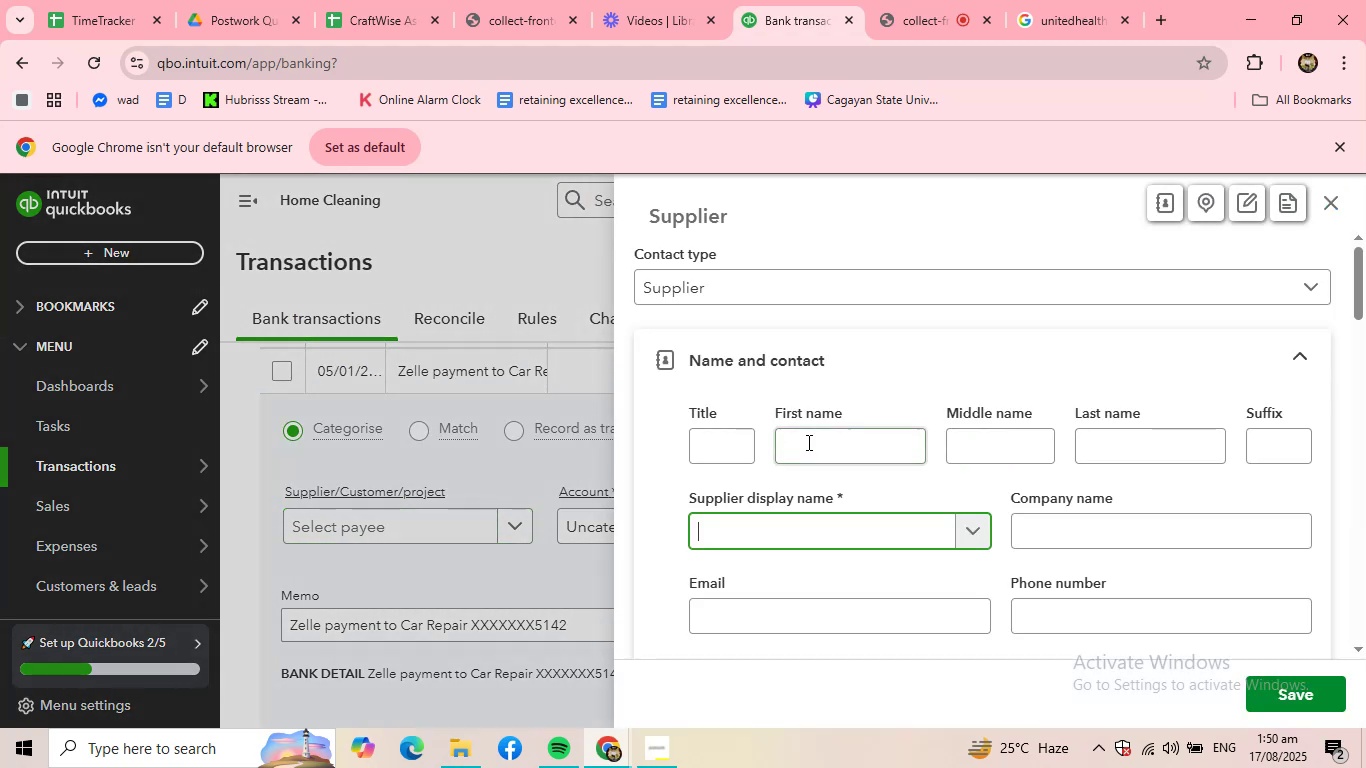 
type(CAR RA)
key(Backspace)
type(EPAIR)
 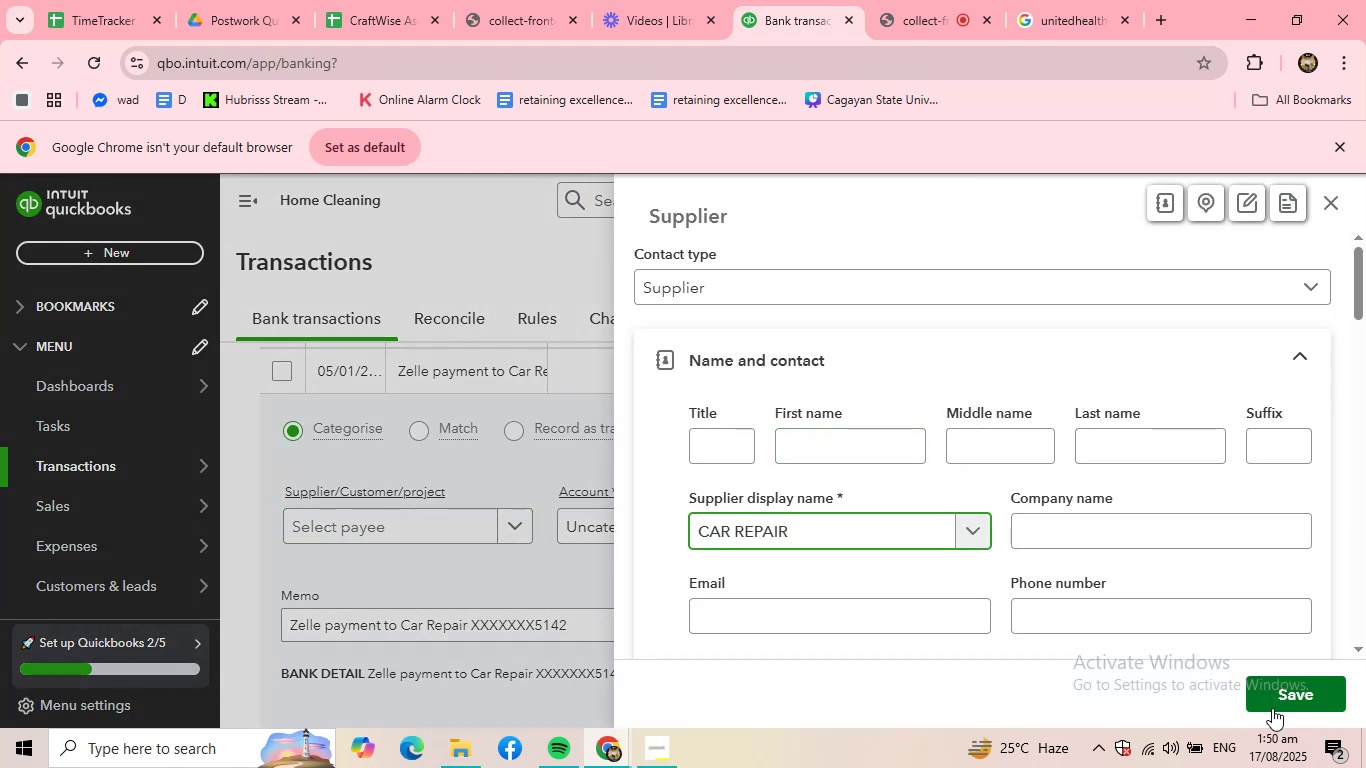 
left_click([1275, 694])
 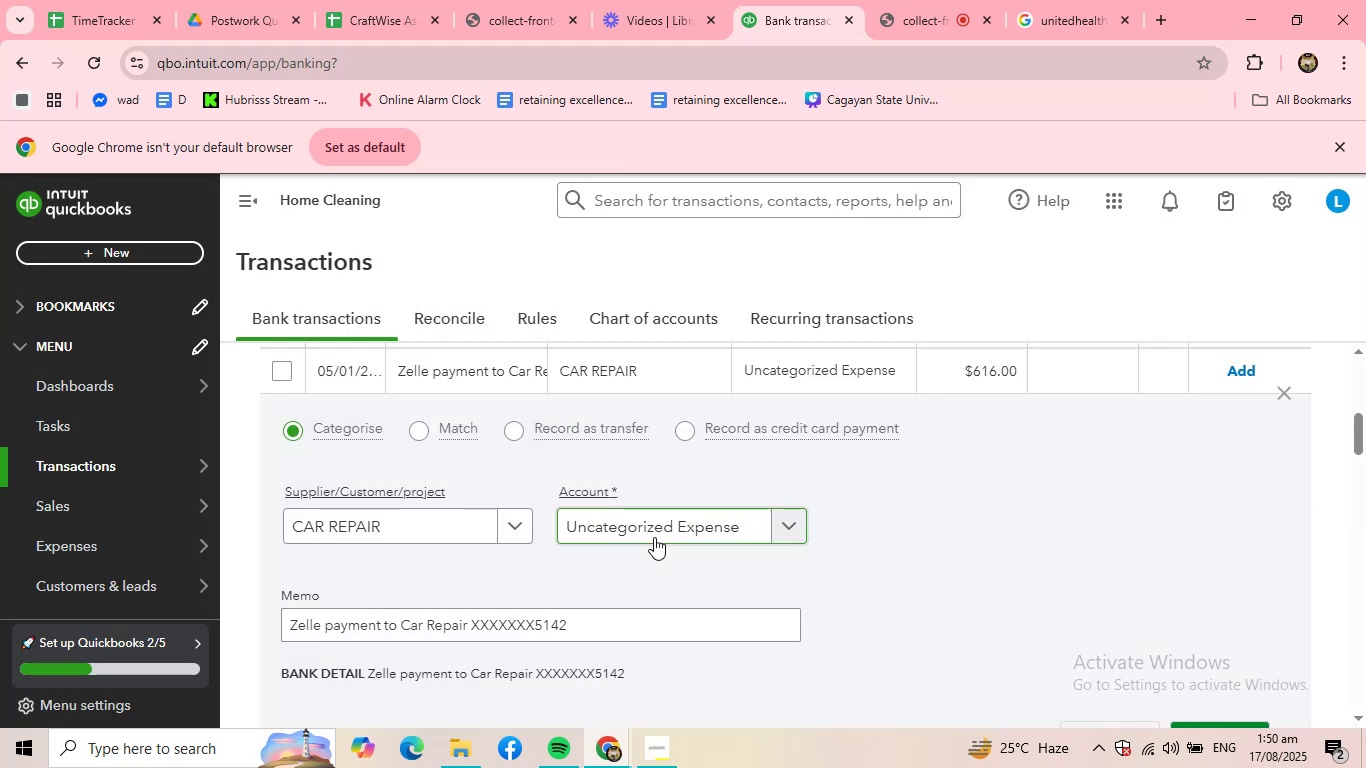 
left_click([643, 532])
 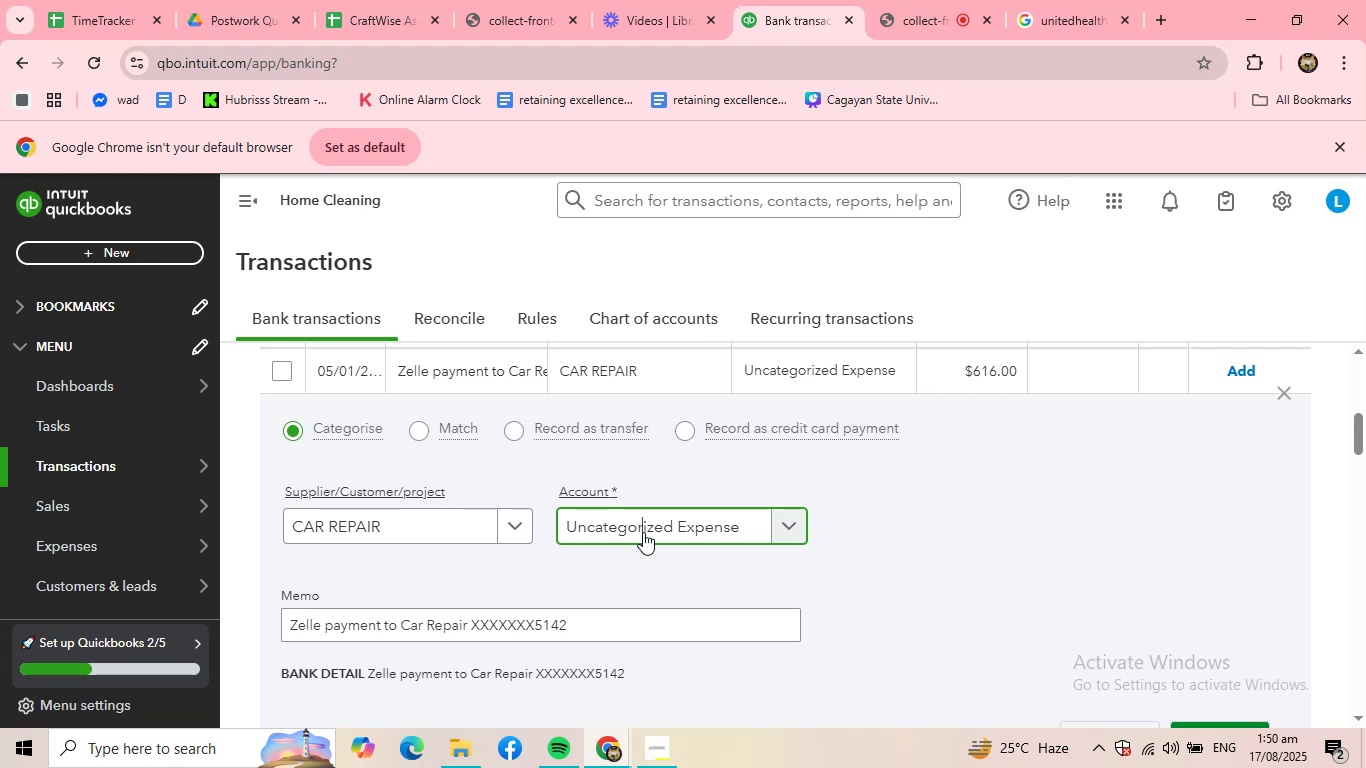 
type(RE)
 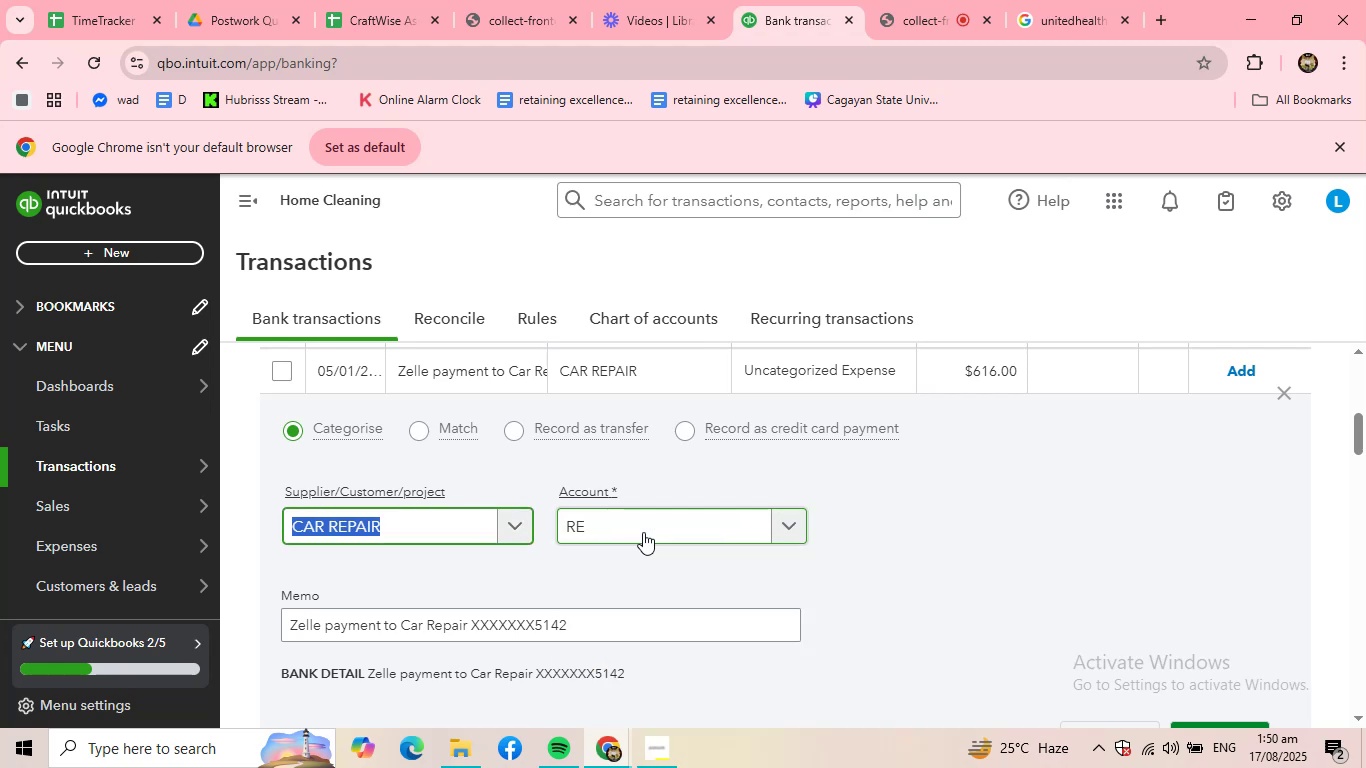 
left_click([643, 532])
 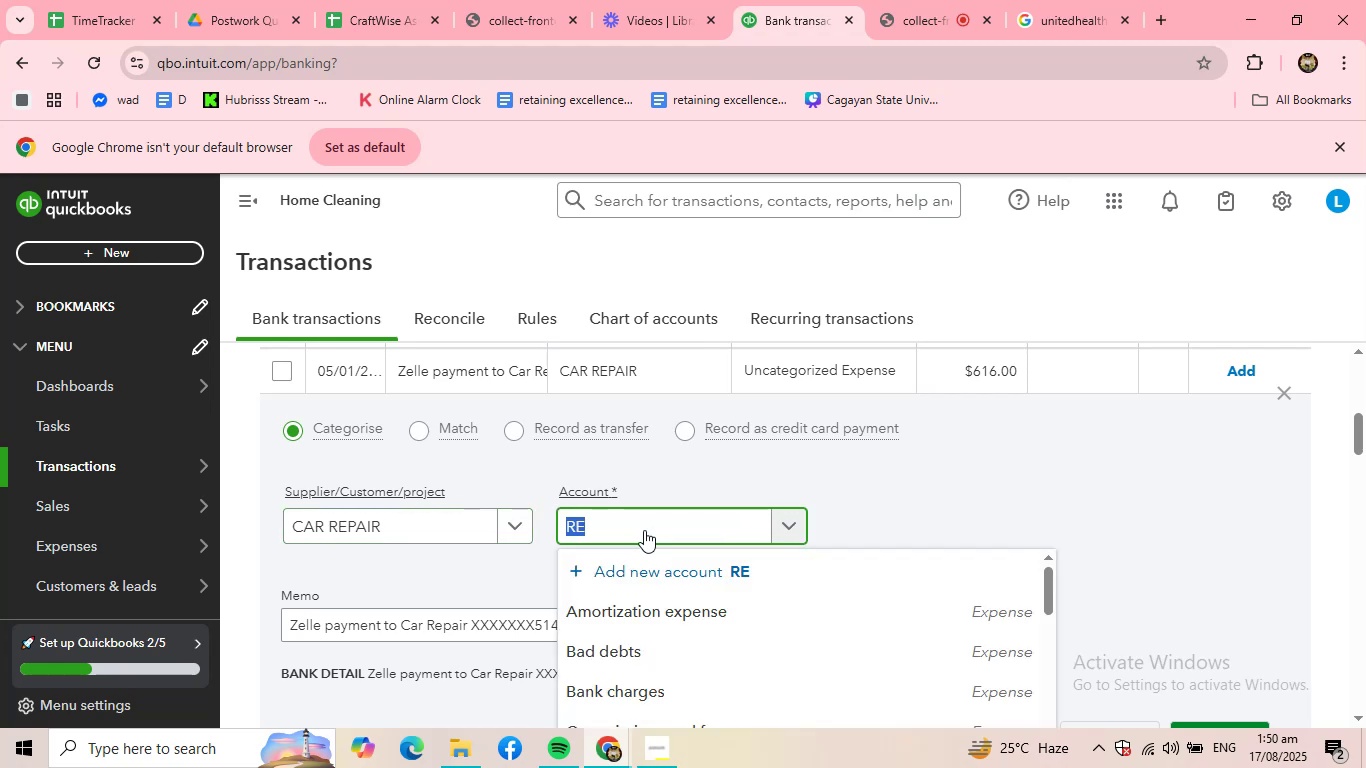 
type(REPA)
 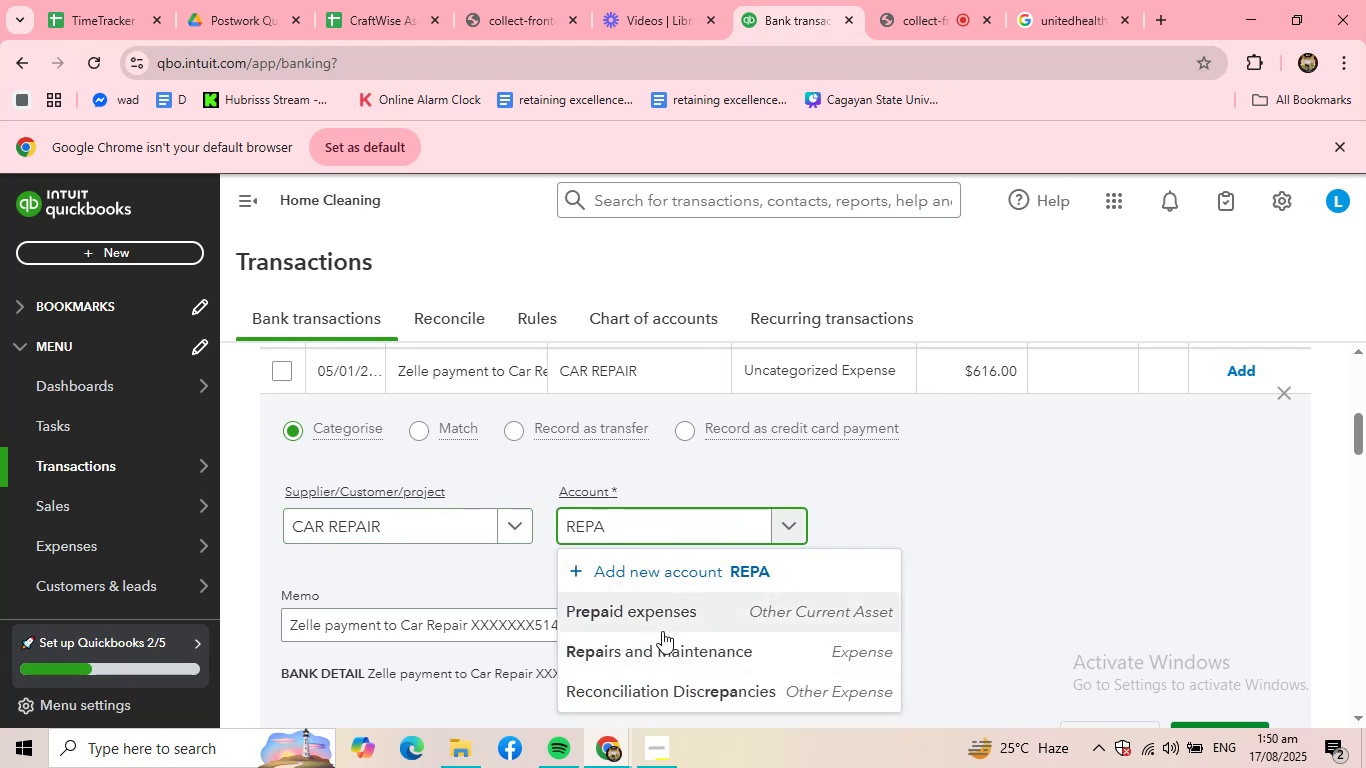 
left_click([666, 654])
 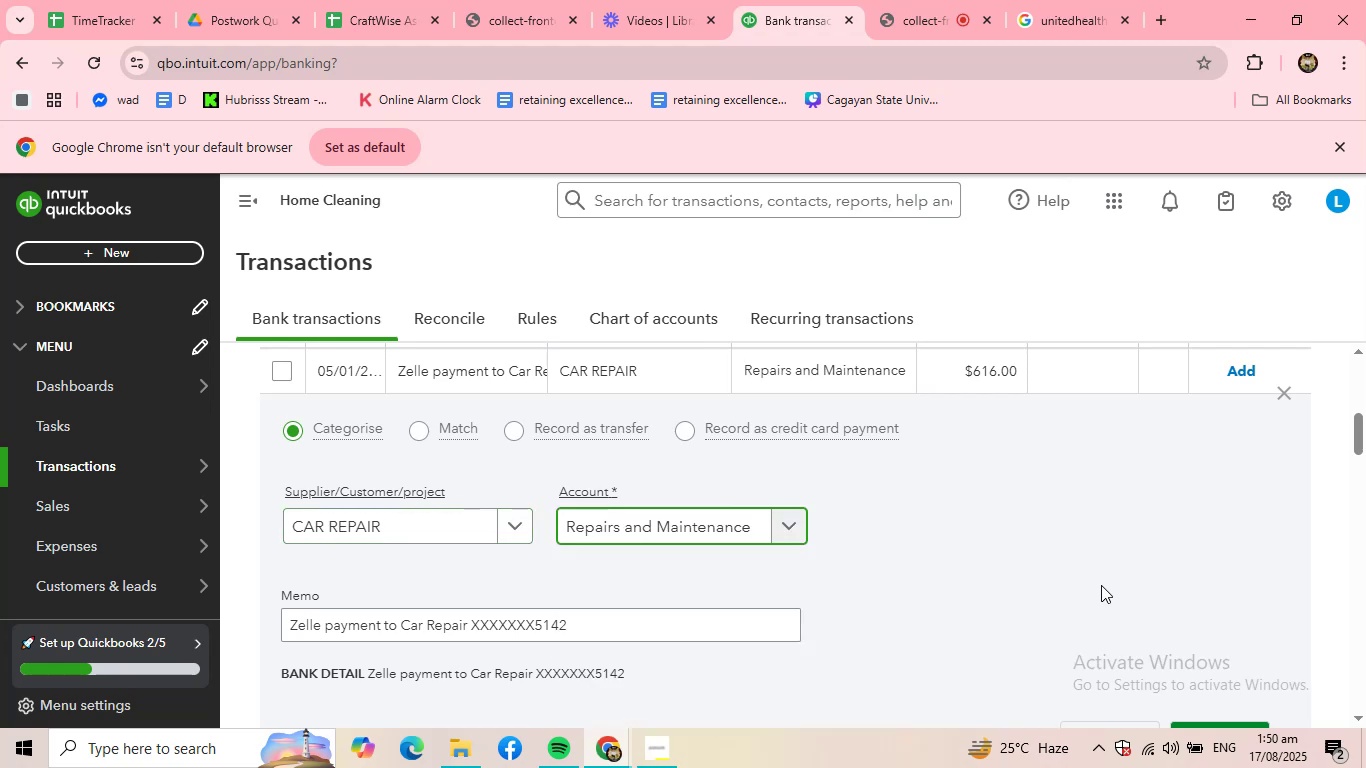 
scroll: coordinate [1227, 656], scroll_direction: down, amount: 1.0
 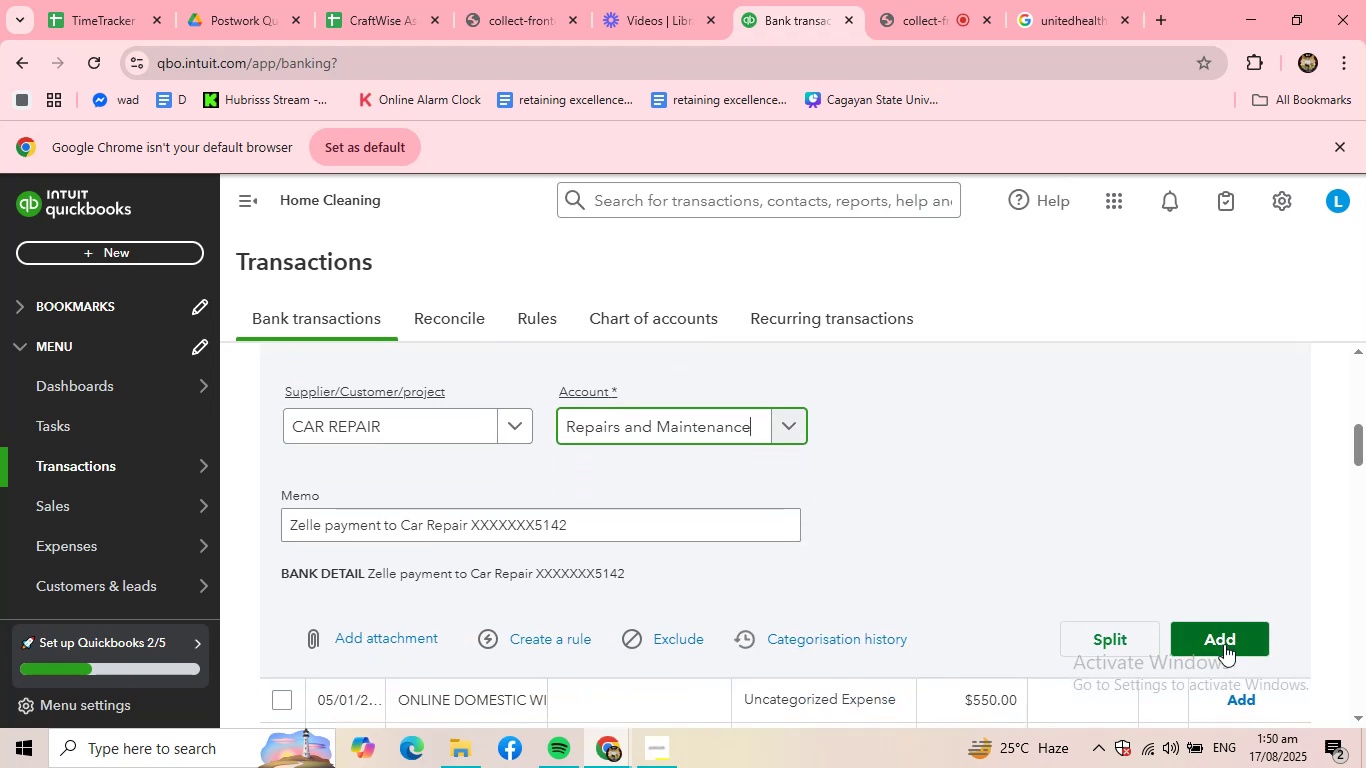 
left_click([1224, 644])
 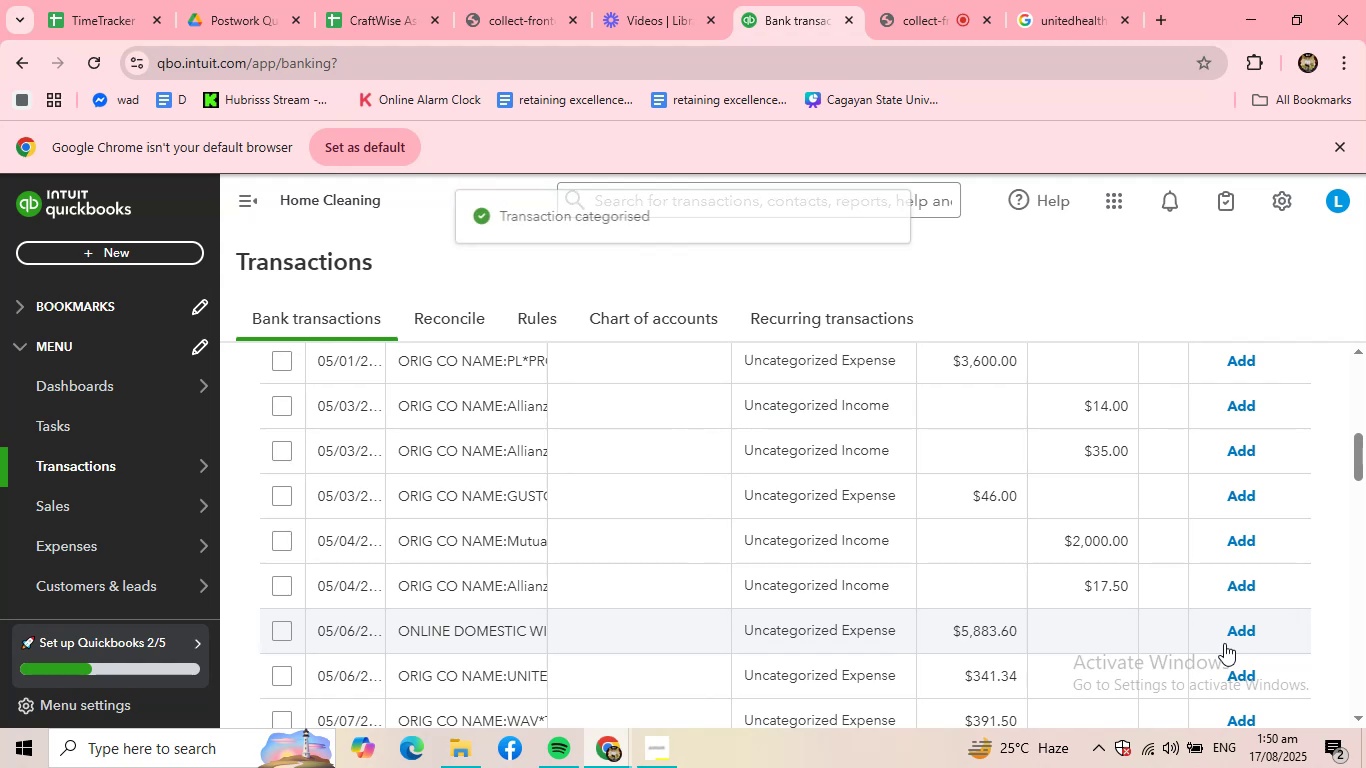 
scroll: coordinate [807, 639], scroll_direction: up, amount: 3.0
 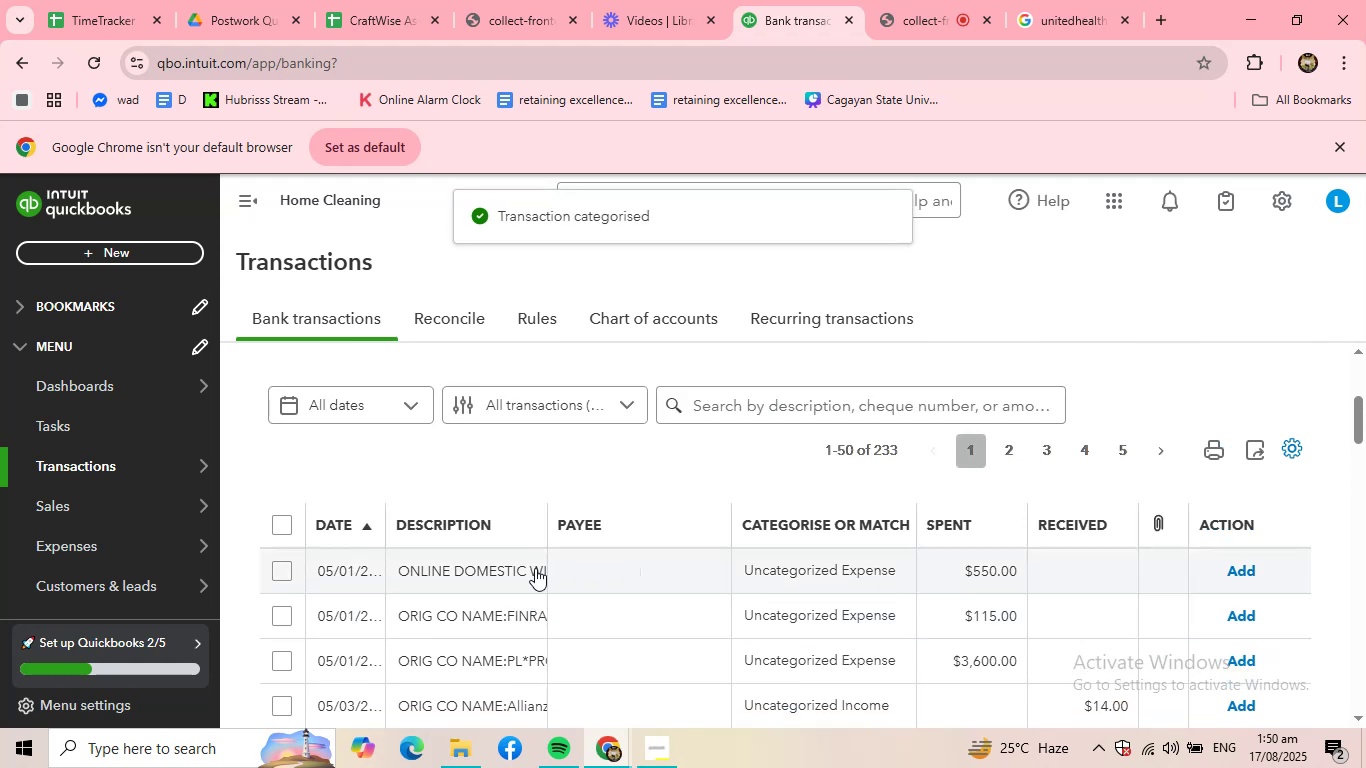 
left_click([476, 571])
 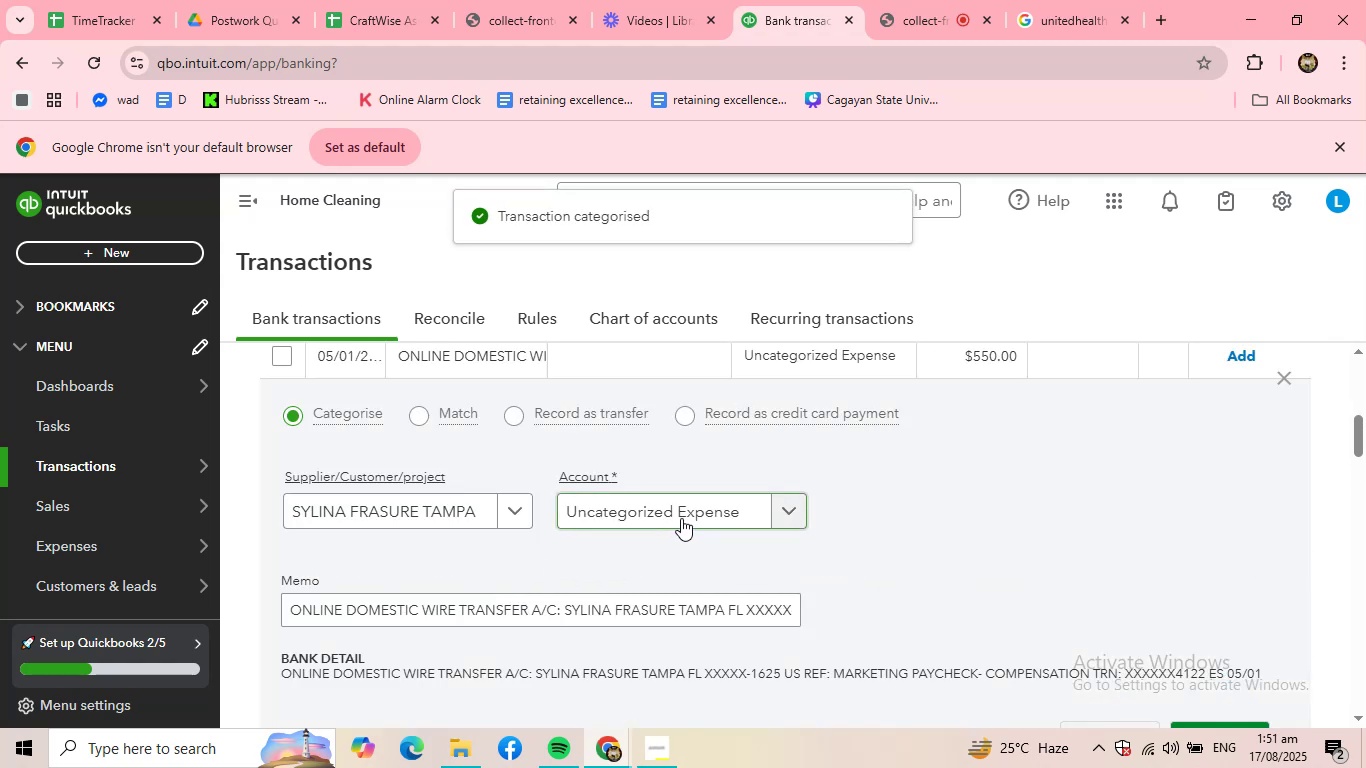 
scroll: coordinate [918, 576], scroll_direction: down, amount: 1.0
 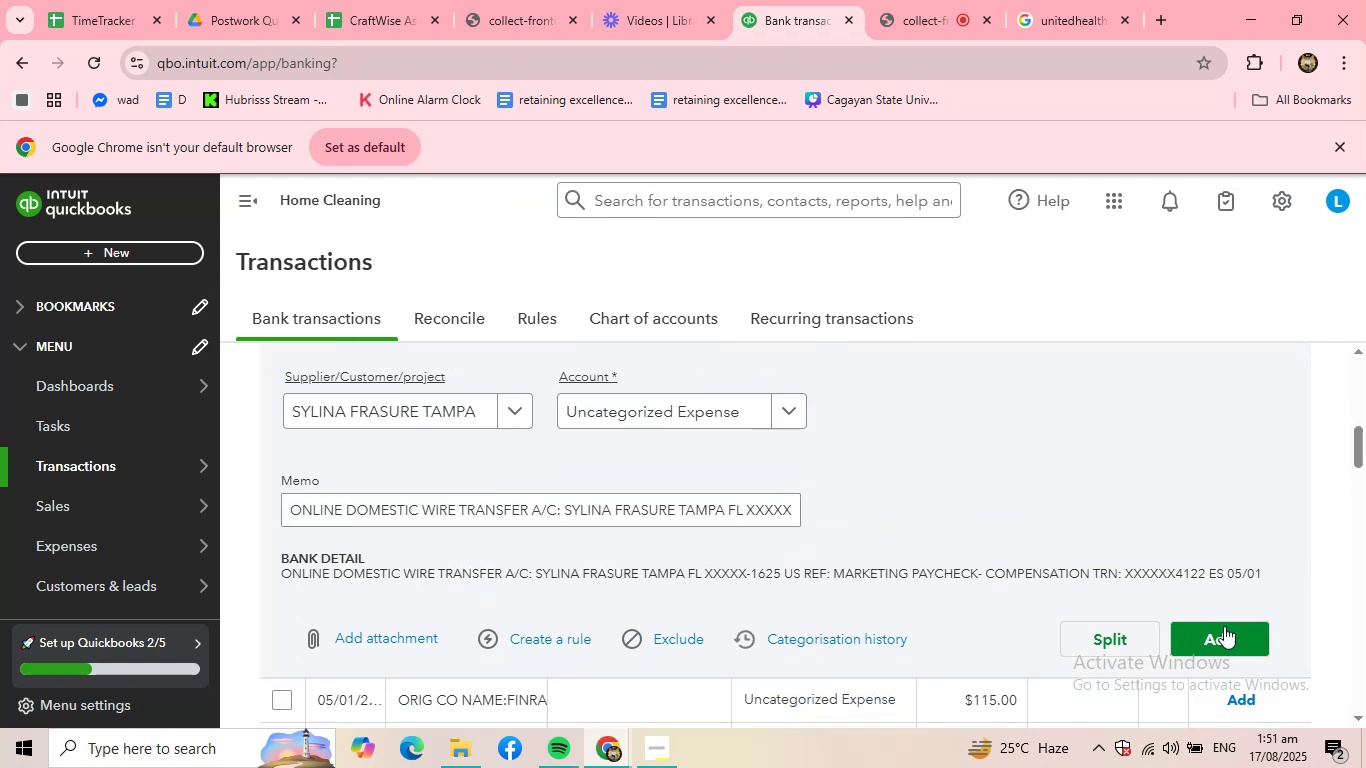 
left_click([1225, 630])
 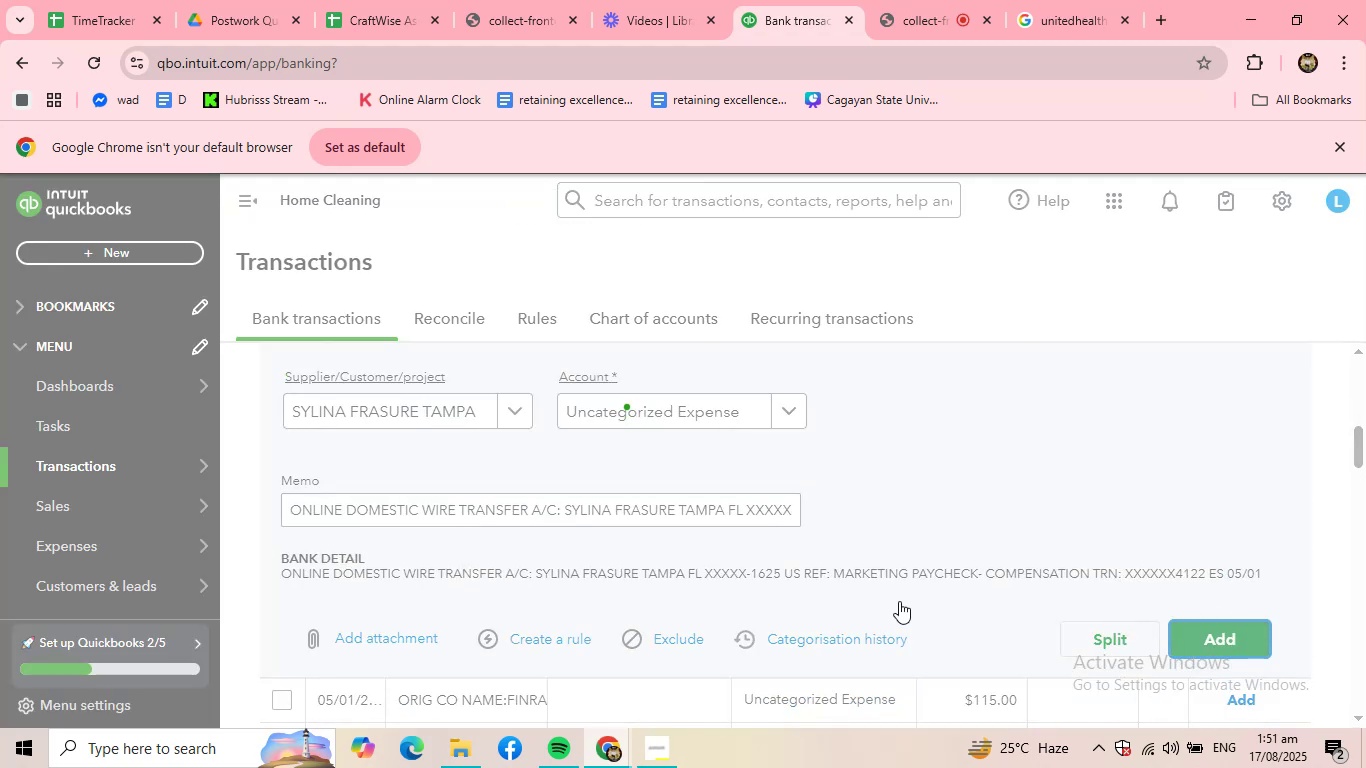 
scroll: coordinate [726, 522], scroll_direction: up, amount: 2.0
 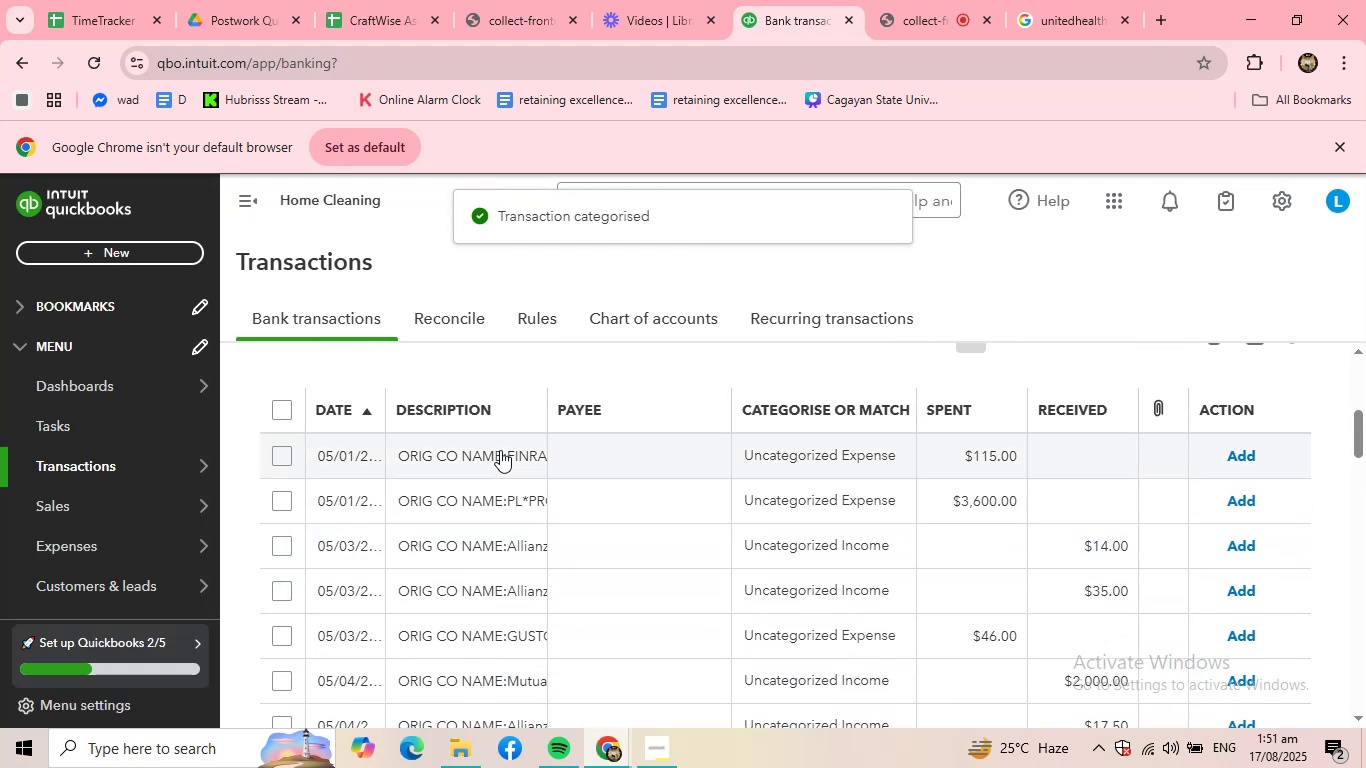 
left_click([500, 450])
 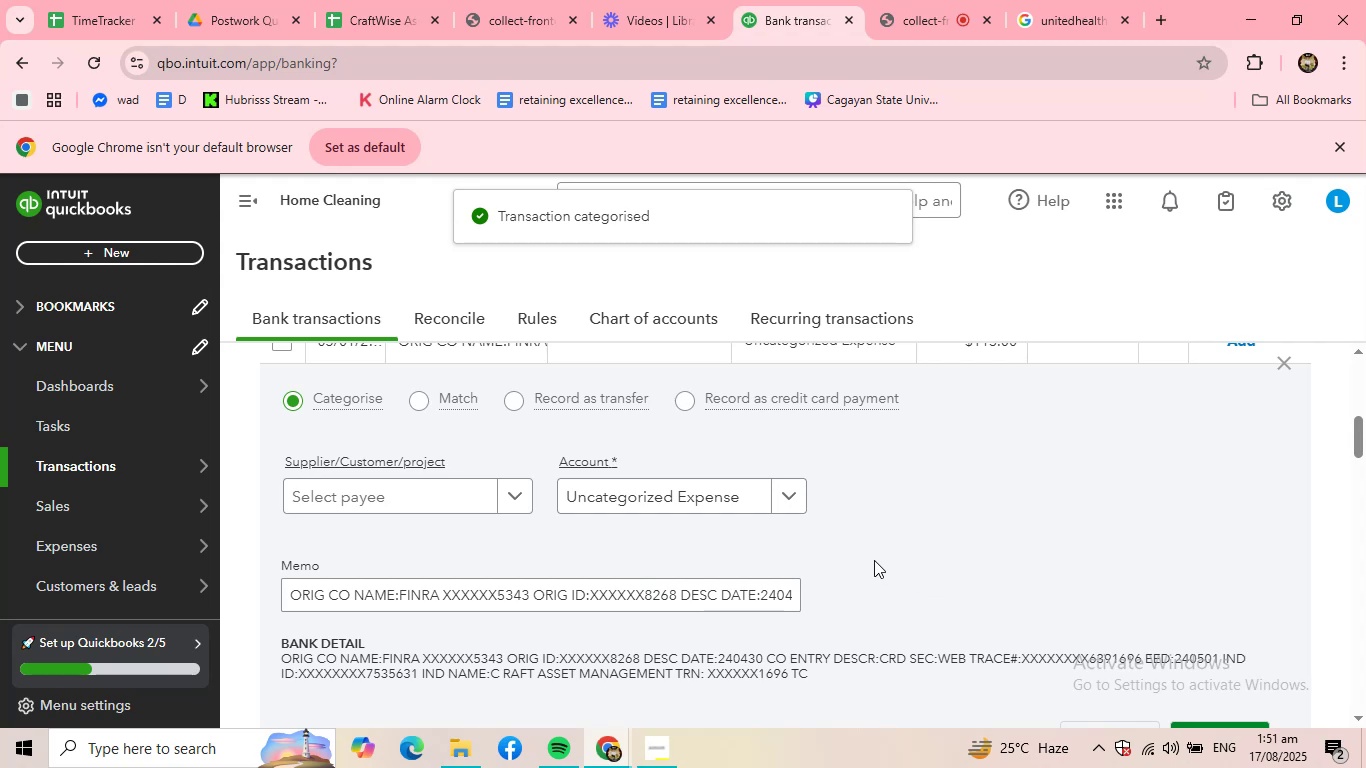 
left_click([402, 479])
 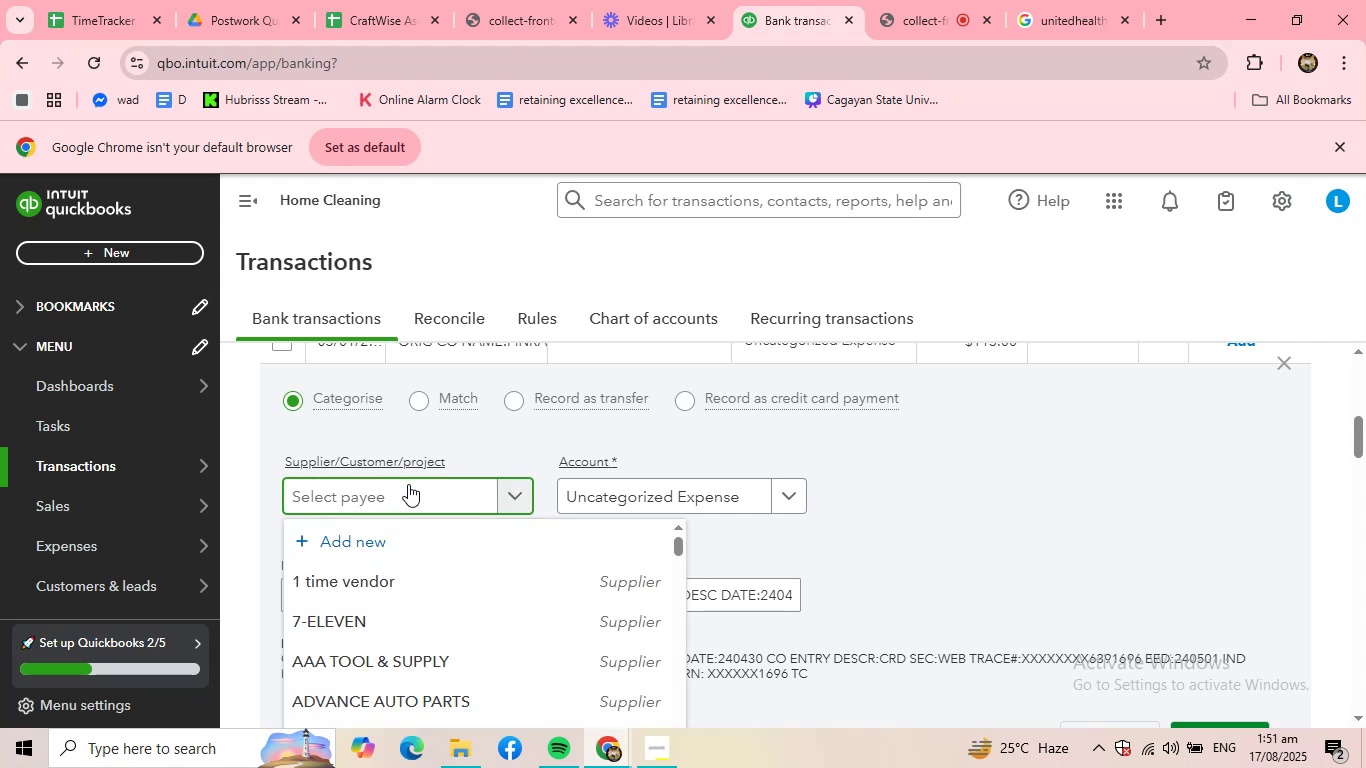 
type(FINRA)
 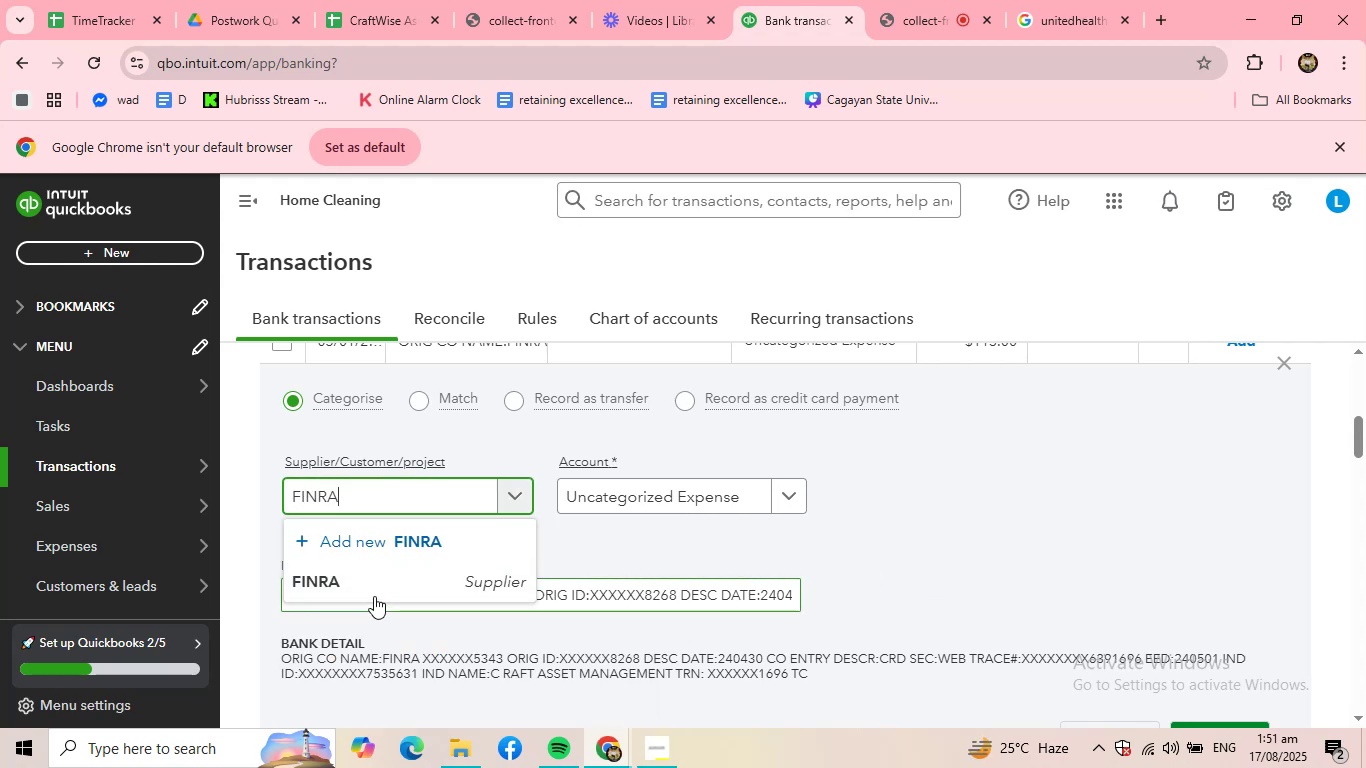 
left_click([368, 577])
 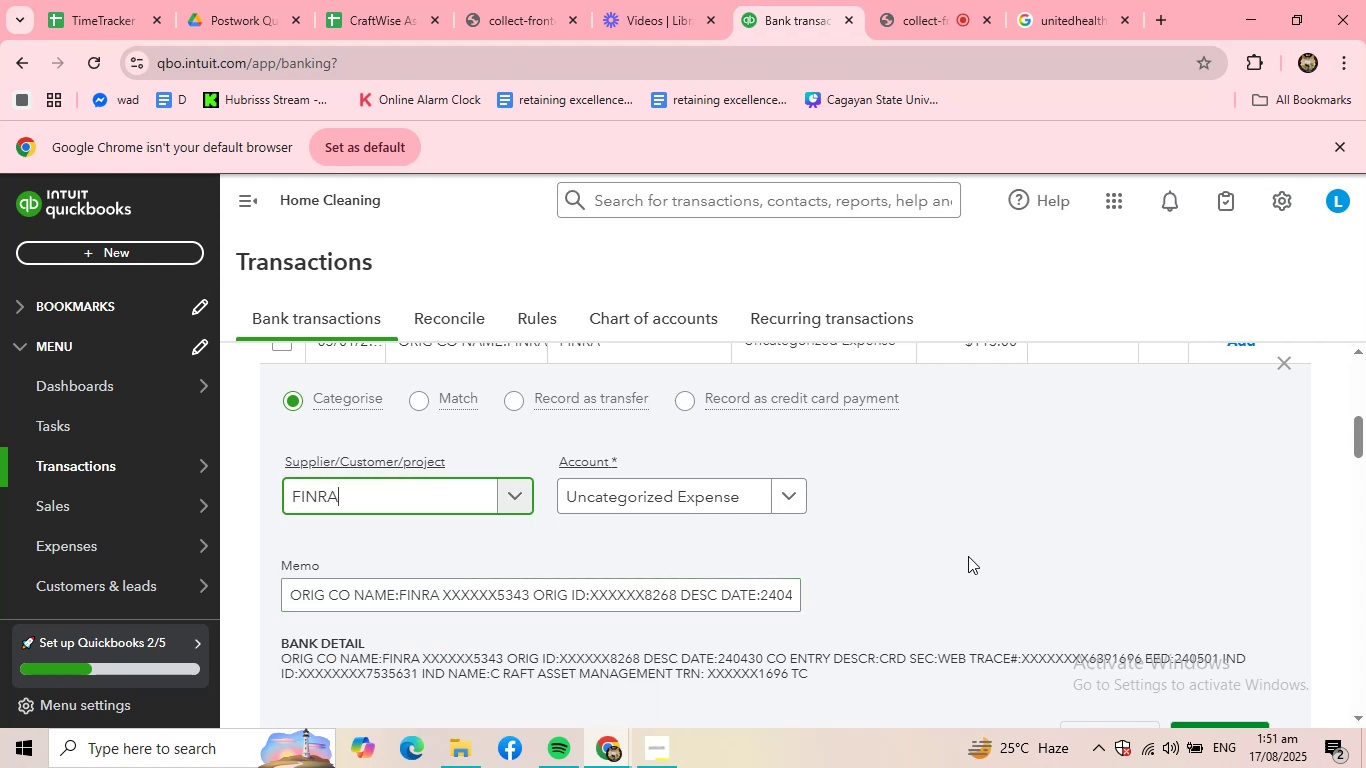 
scroll: coordinate [968, 556], scroll_direction: down, amount: 1.0
 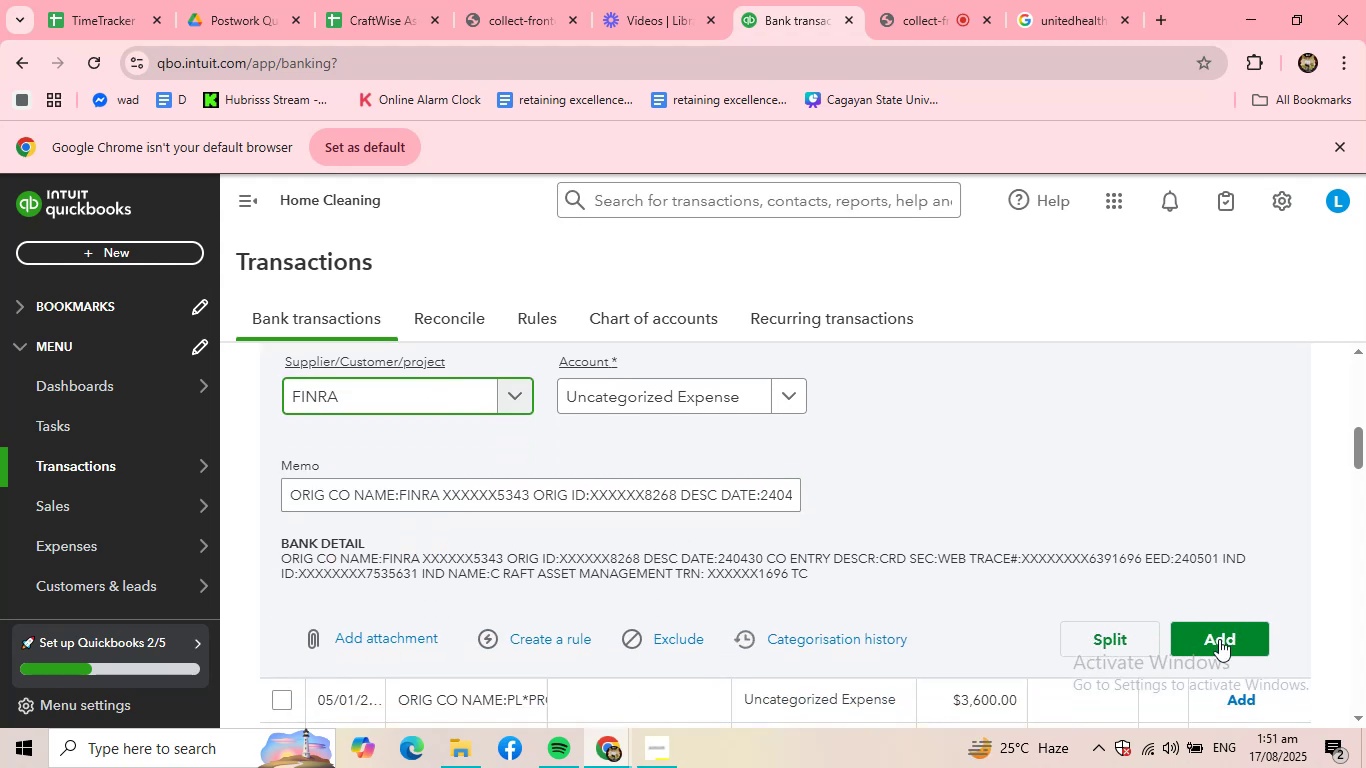 
left_click([1219, 639])
 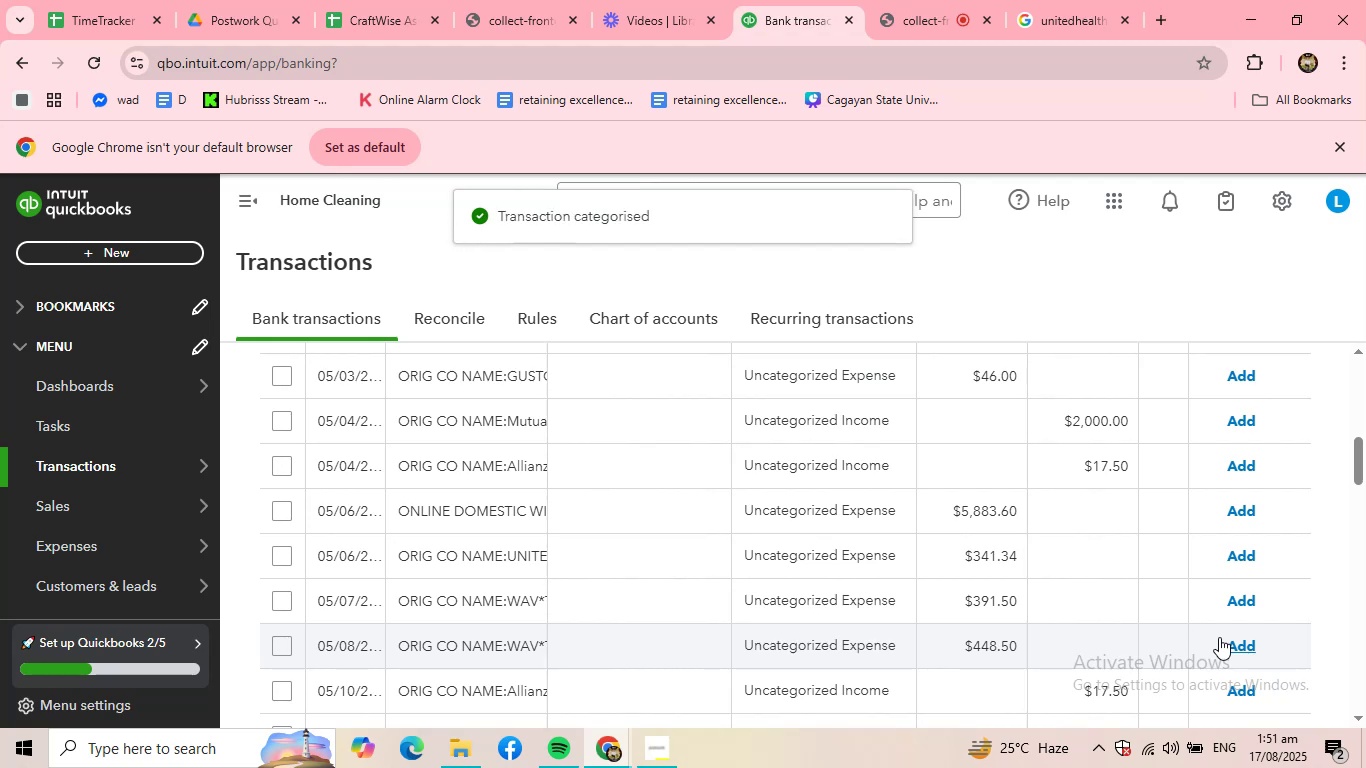 
scroll: coordinate [661, 572], scroll_direction: up, amount: 3.0
 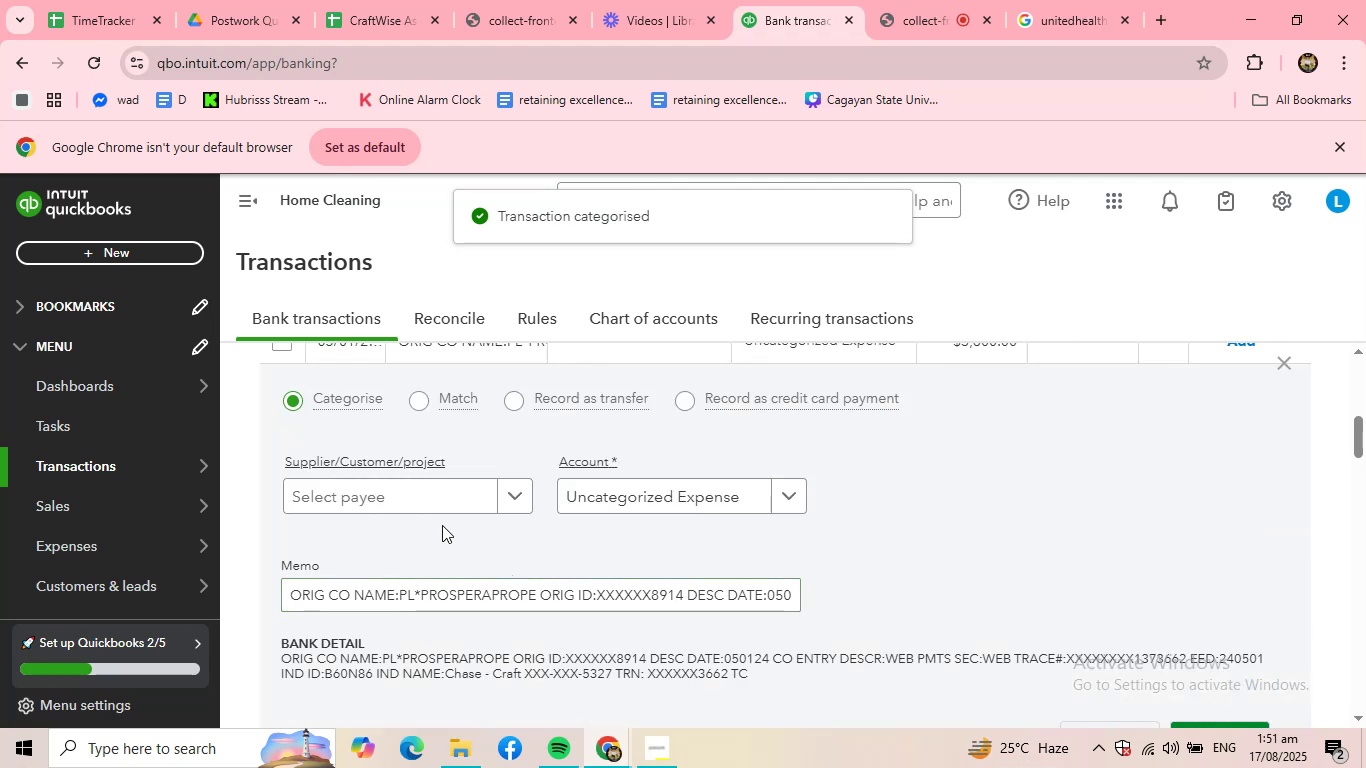 
left_click([430, 489])
 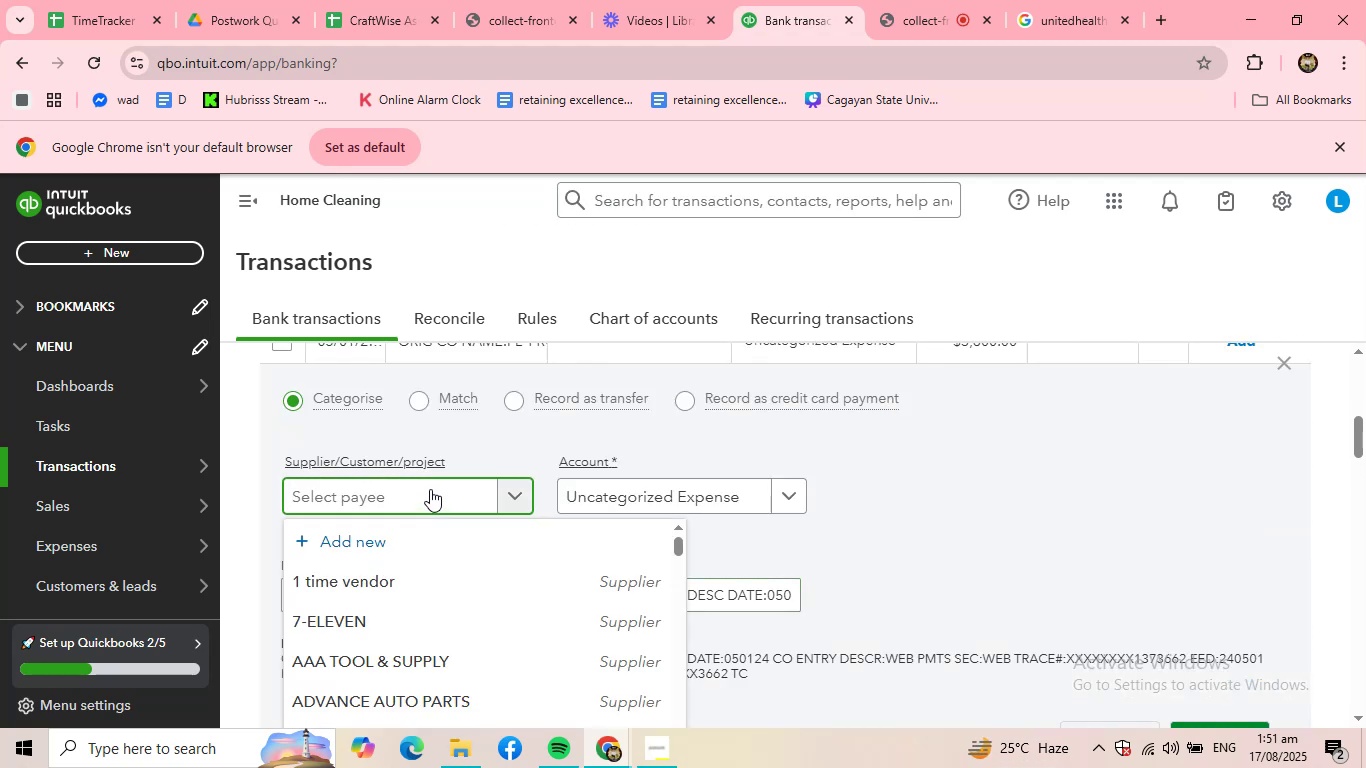 
type(PRP)
key(Backspace)
type(OS)
key(Backspace)
 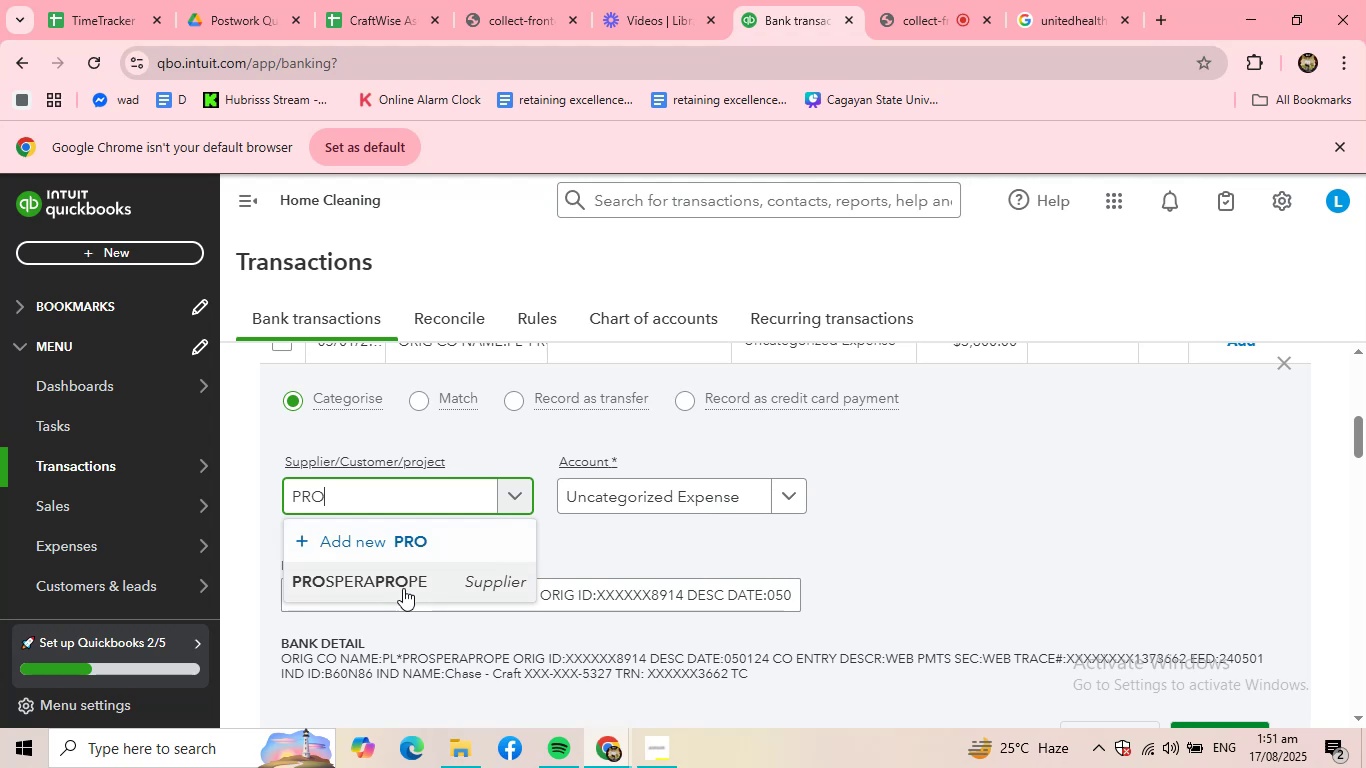 
left_click([403, 588])
 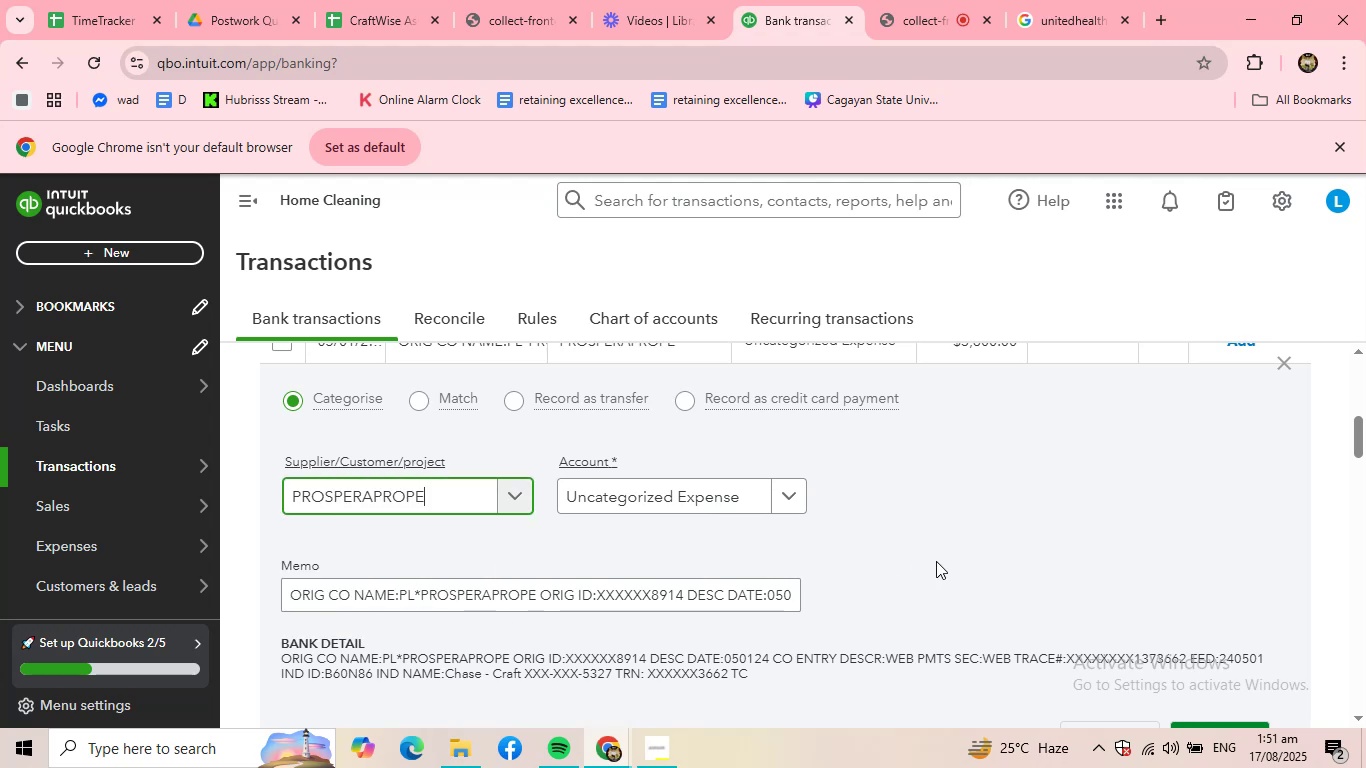 
scroll: coordinate [941, 561], scroll_direction: down, amount: 1.0
 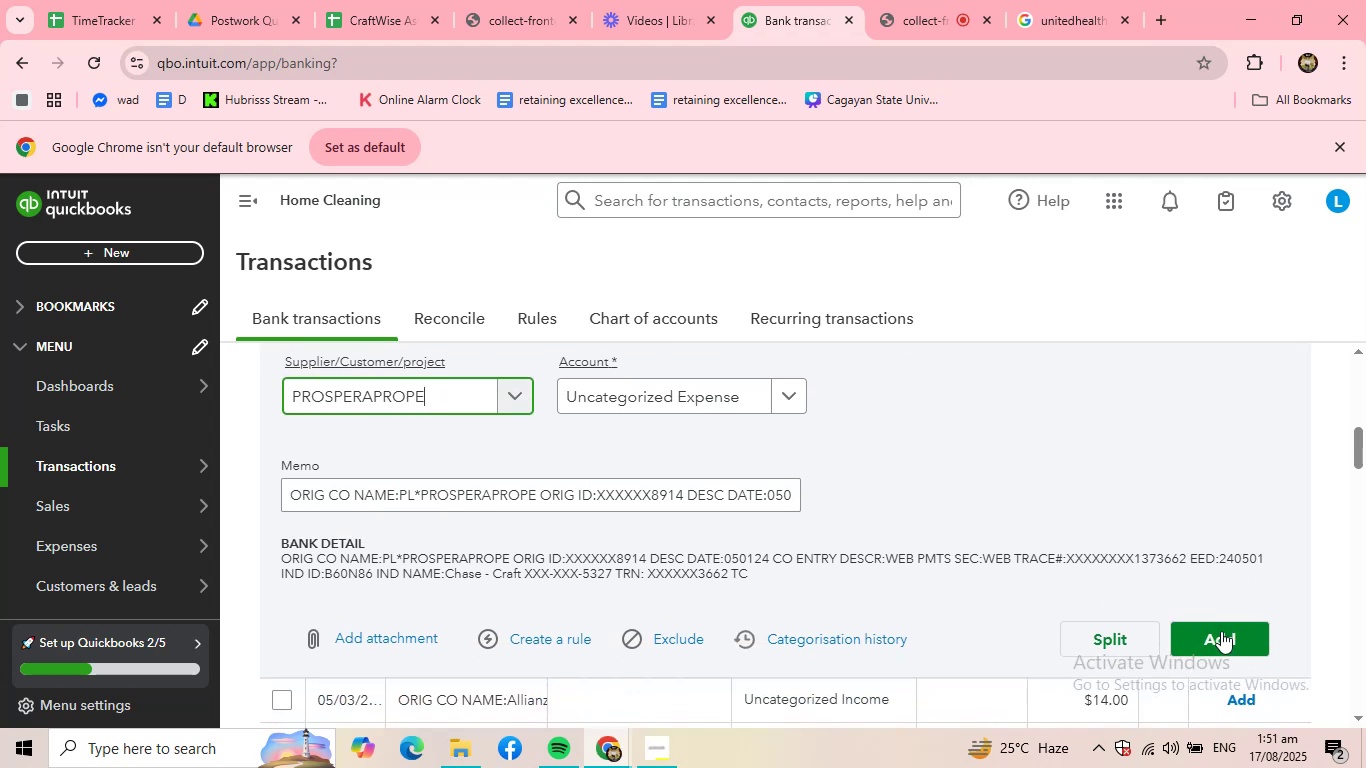 
left_click([1235, 633])
 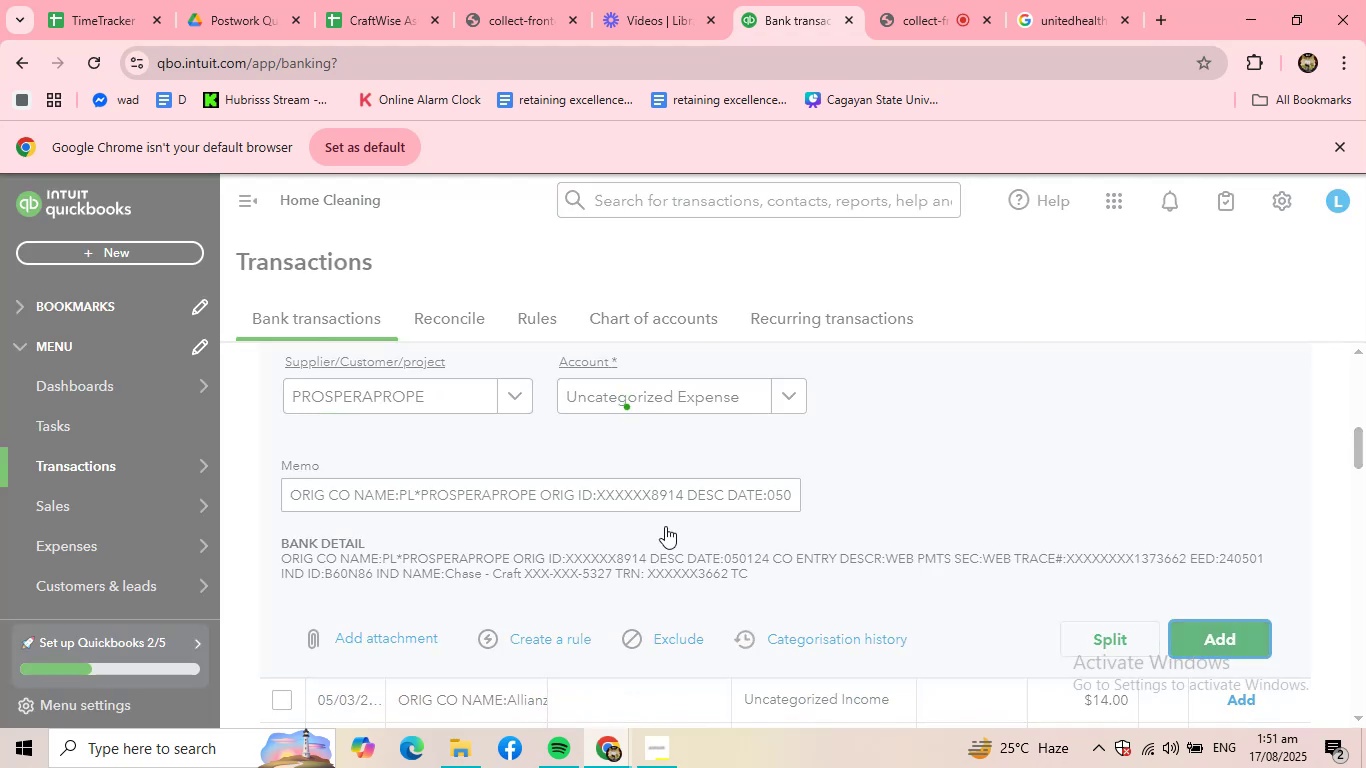 
scroll: coordinate [555, 537], scroll_direction: up, amount: 4.0
 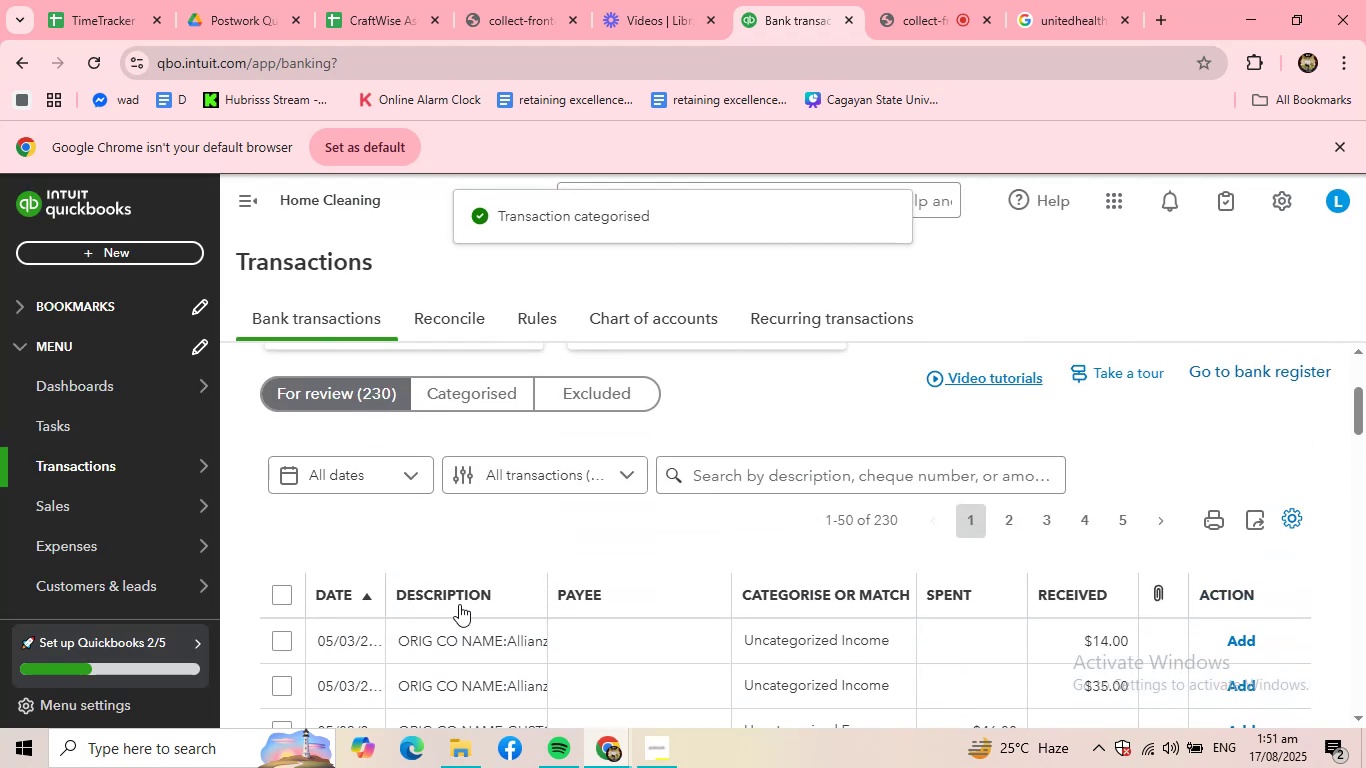 
scroll: coordinate [474, 601], scroll_direction: down, amount: 1.0
 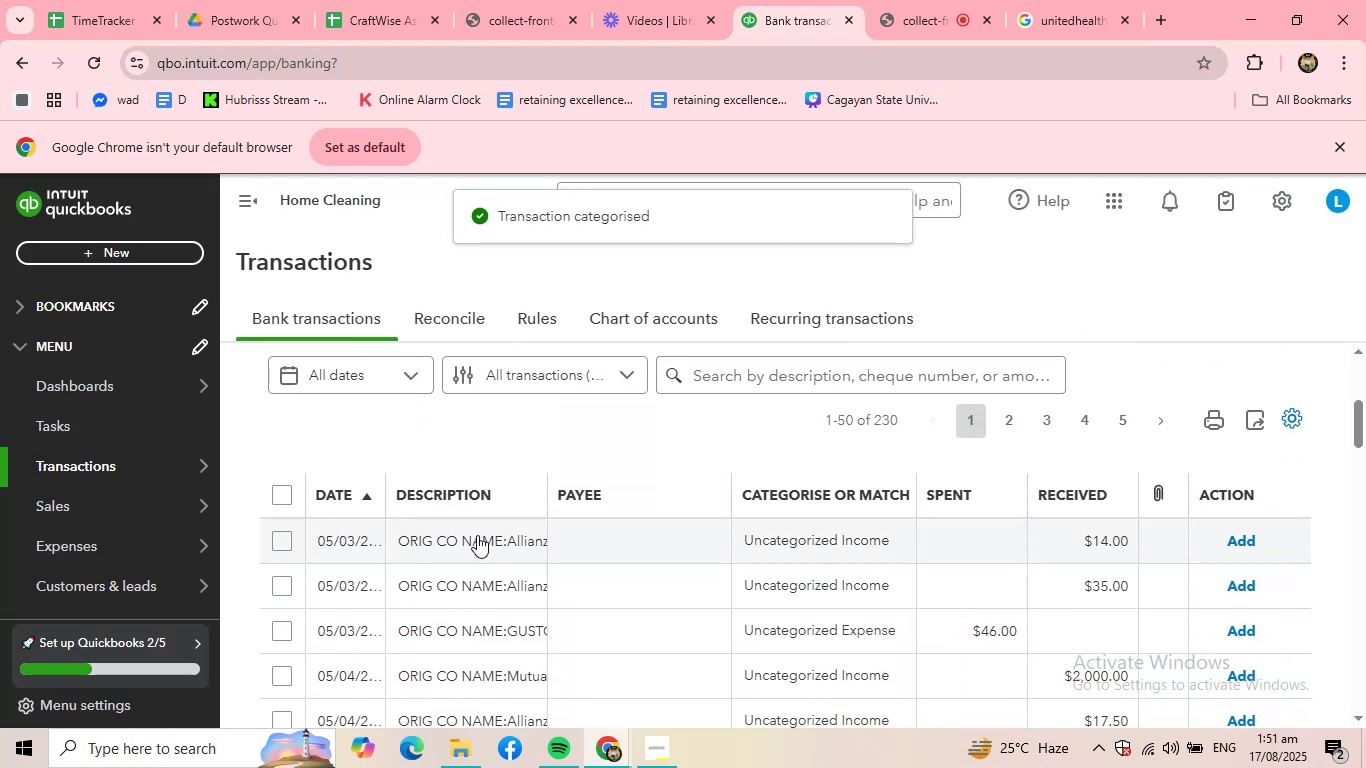 
left_click([477, 535])
 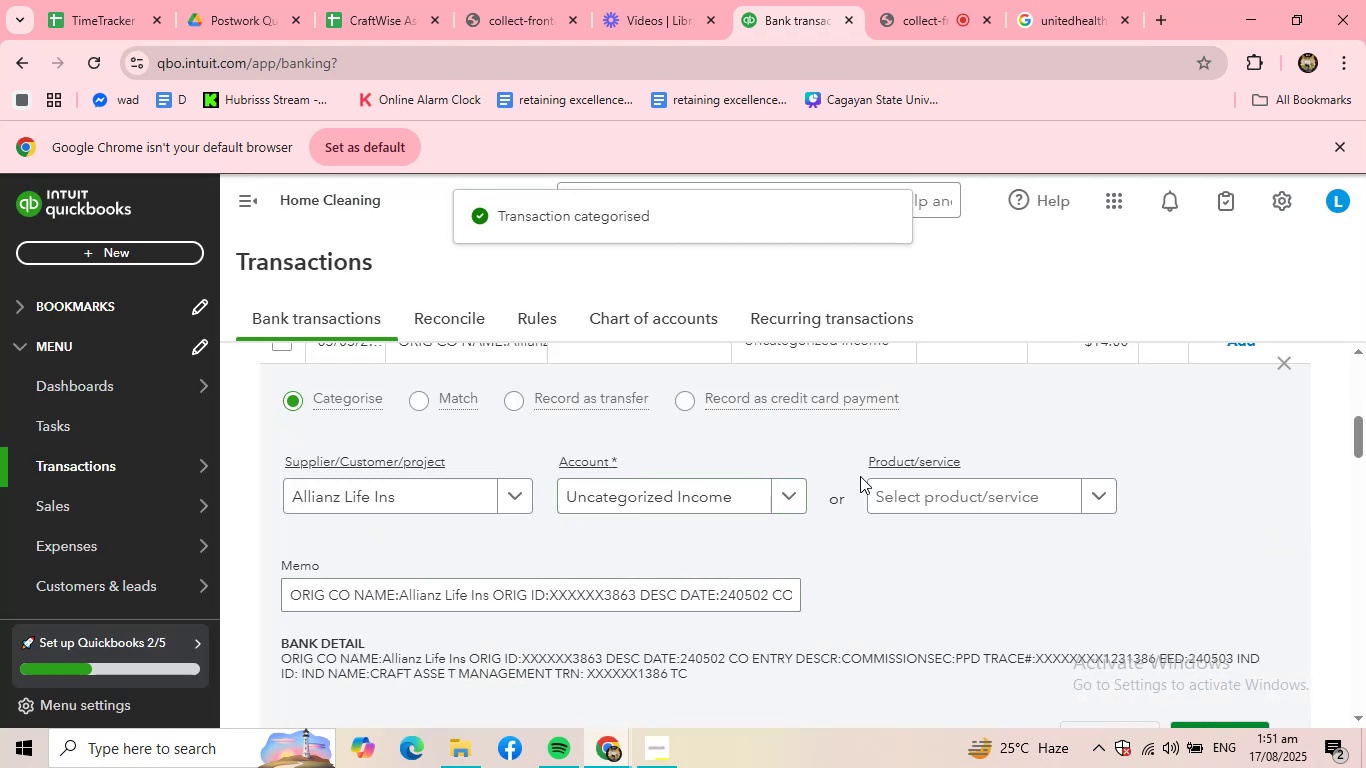 
left_click([922, 507])
 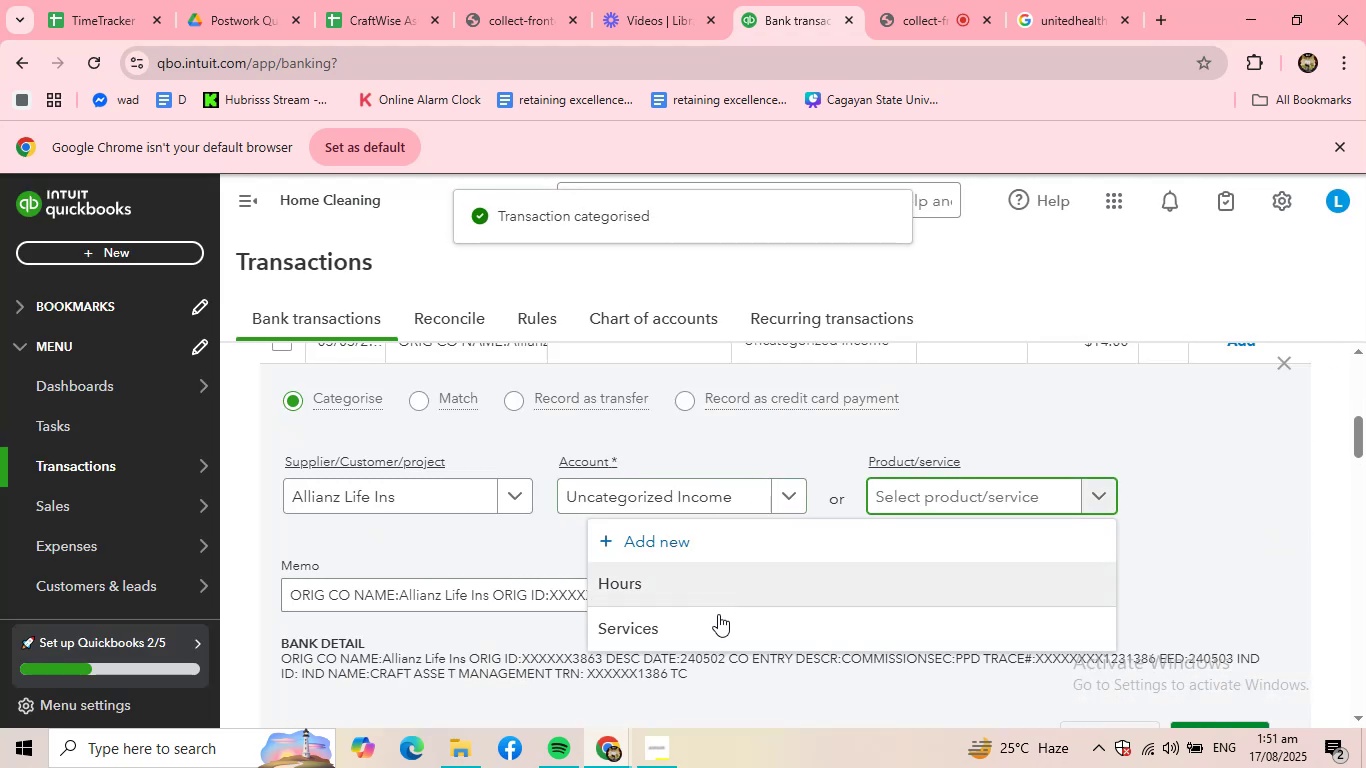 
left_click([716, 616])
 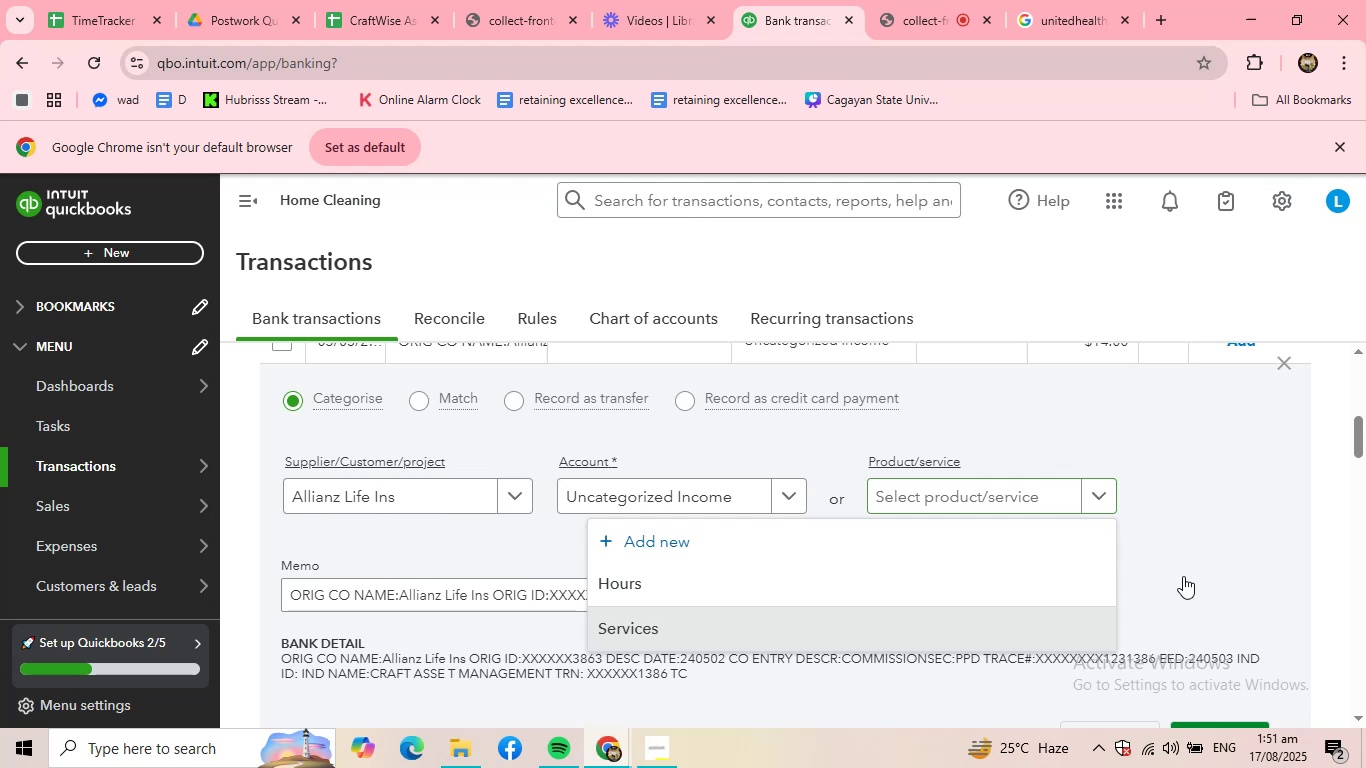 
scroll: coordinate [1183, 576], scroll_direction: down, amount: 1.0
 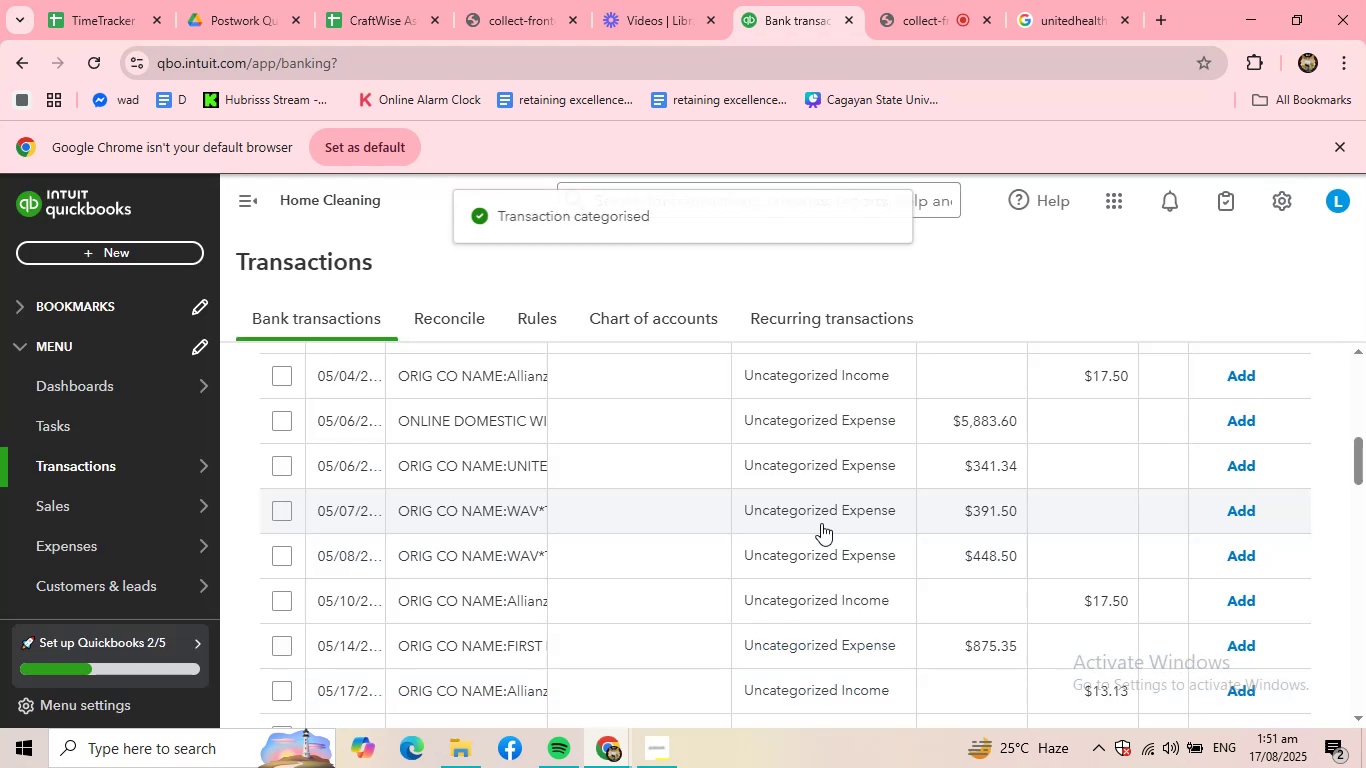 
wait(5.17)
 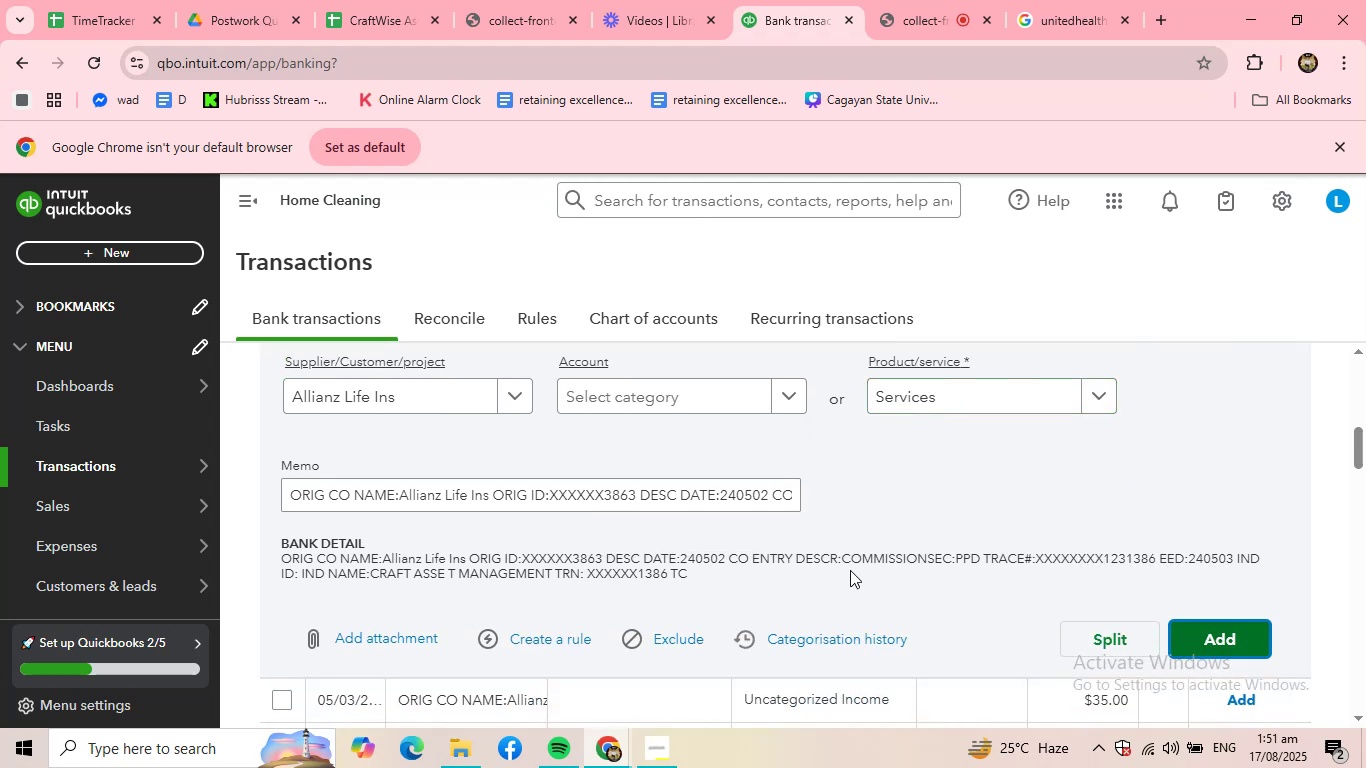 
scroll: coordinate [821, 523], scroll_direction: up, amount: 3.0
 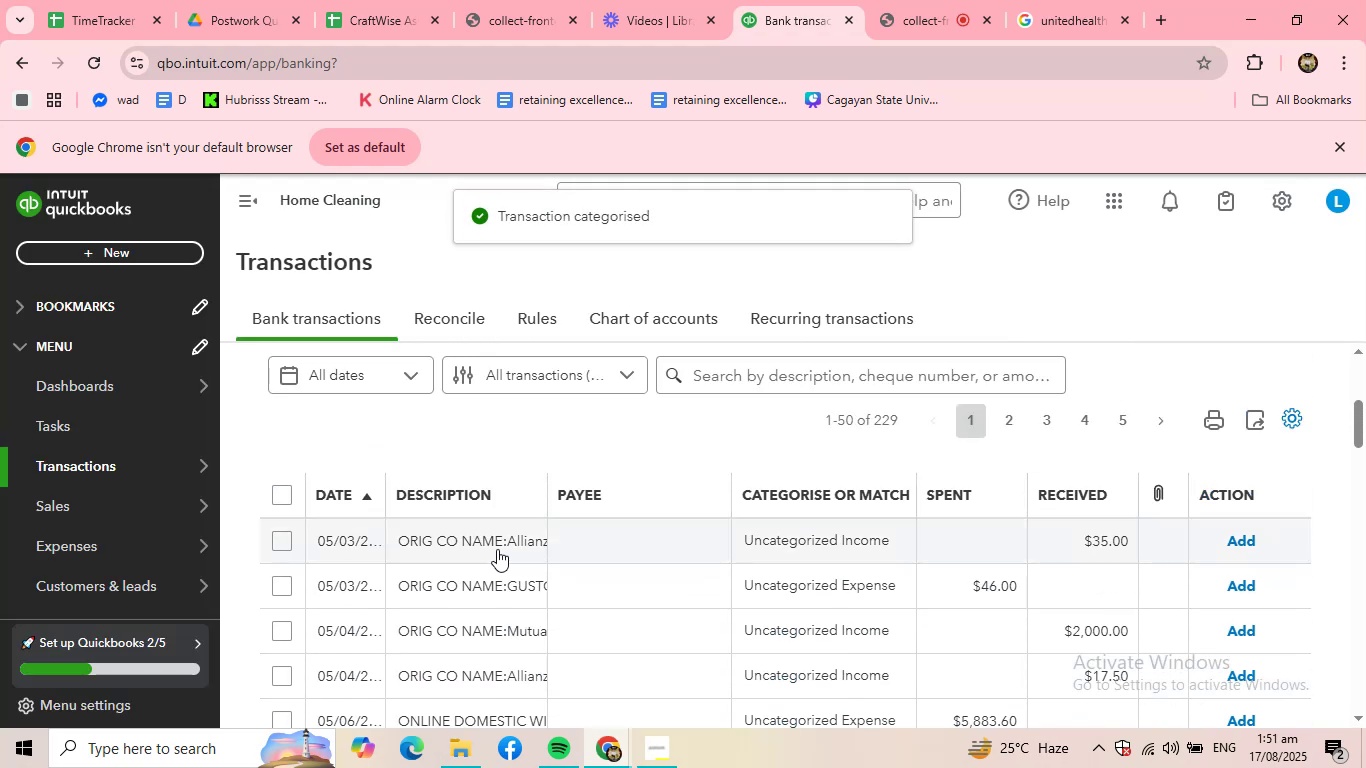 
left_click([497, 549])
 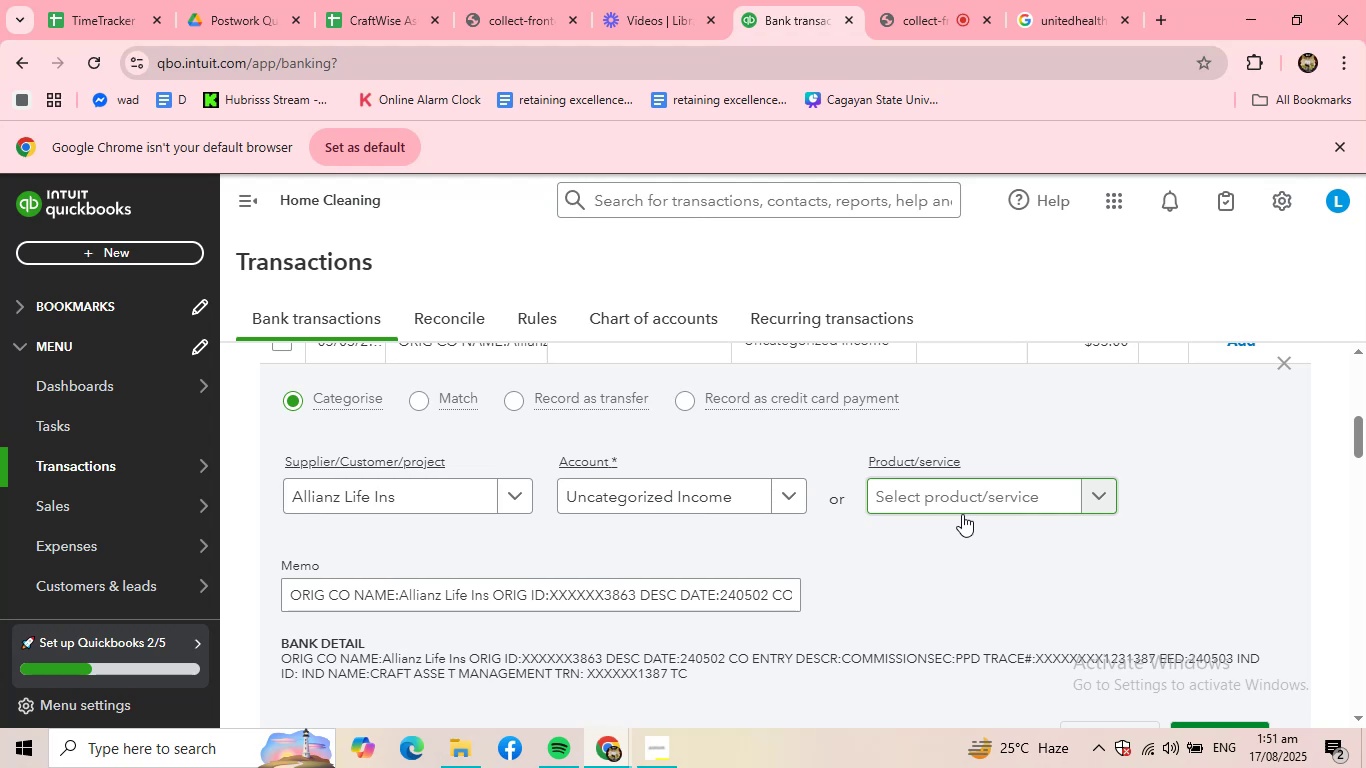 
wait(5.01)
 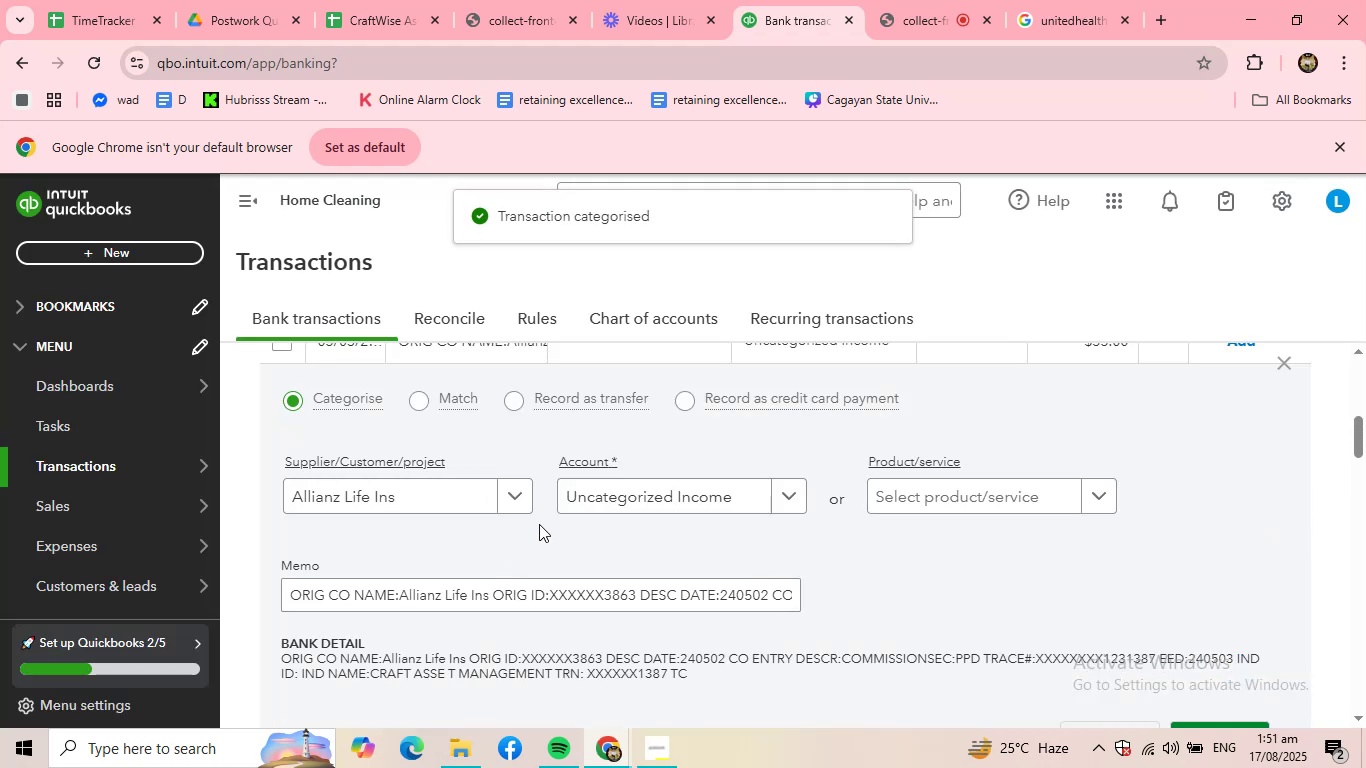 
left_click([979, 509])
 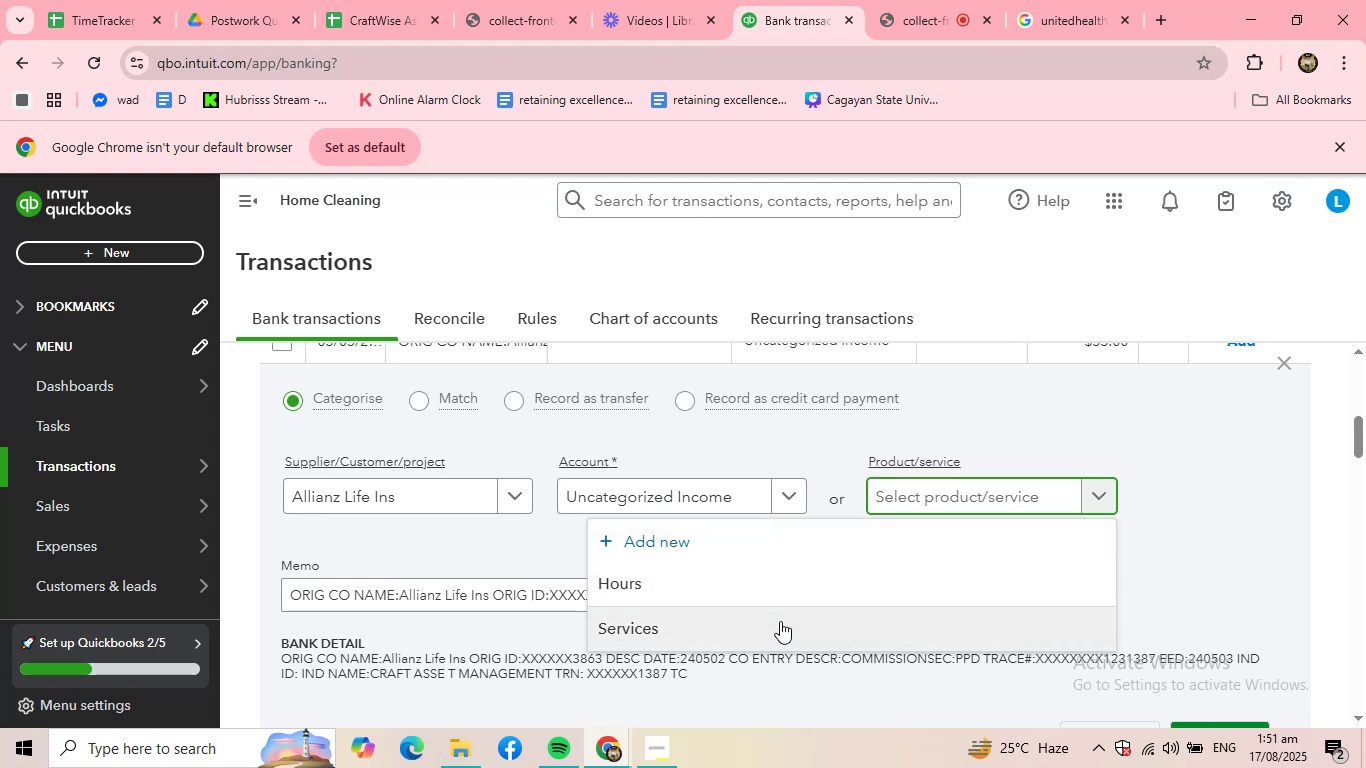 
left_click([779, 622])
 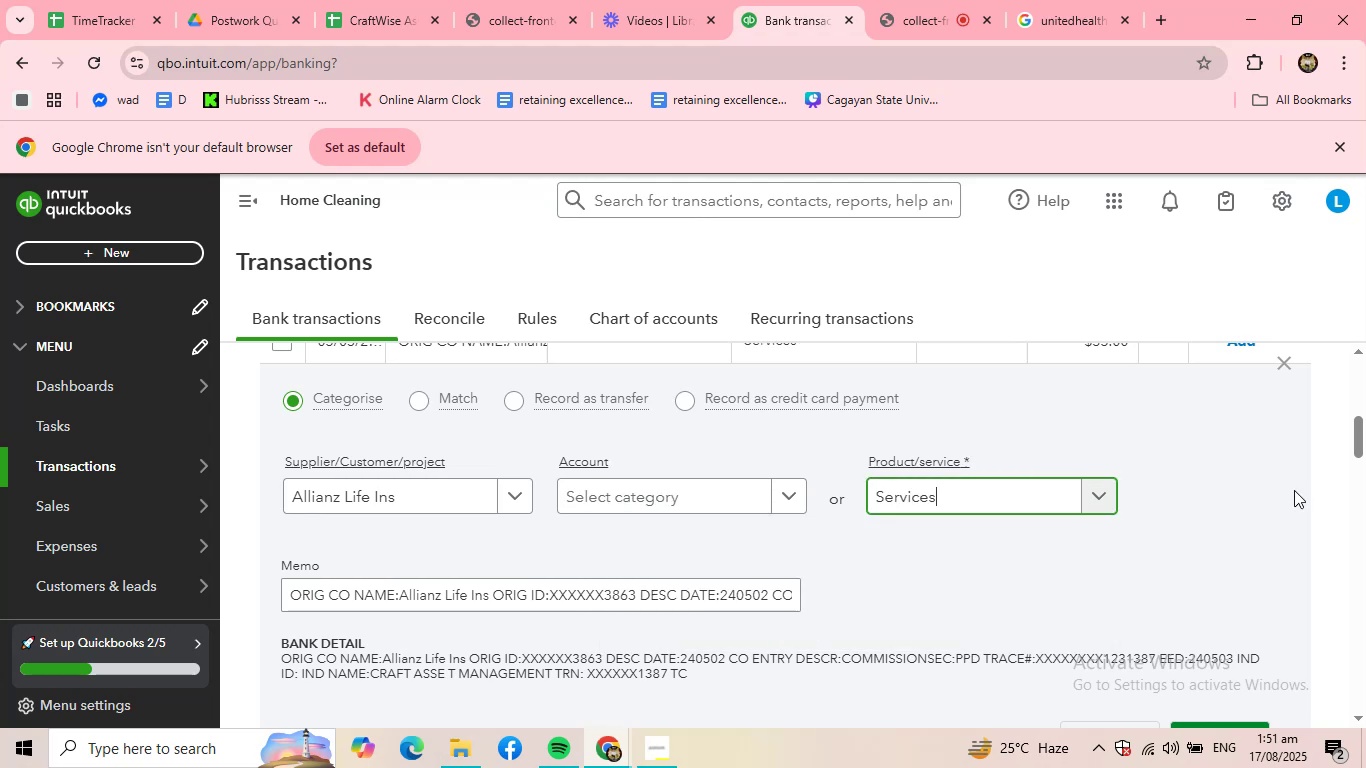 
scroll: coordinate [1294, 490], scroll_direction: down, amount: 2.0
 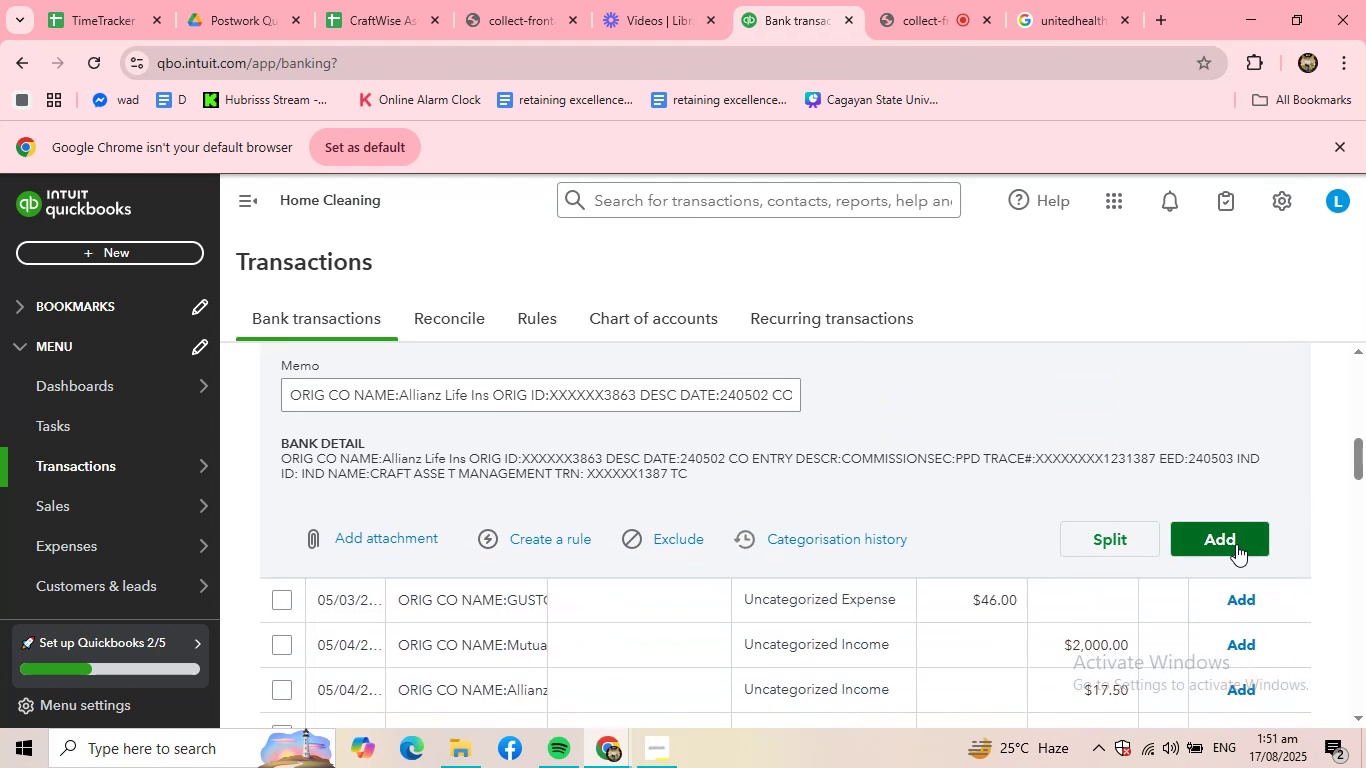 
left_click([1236, 544])
 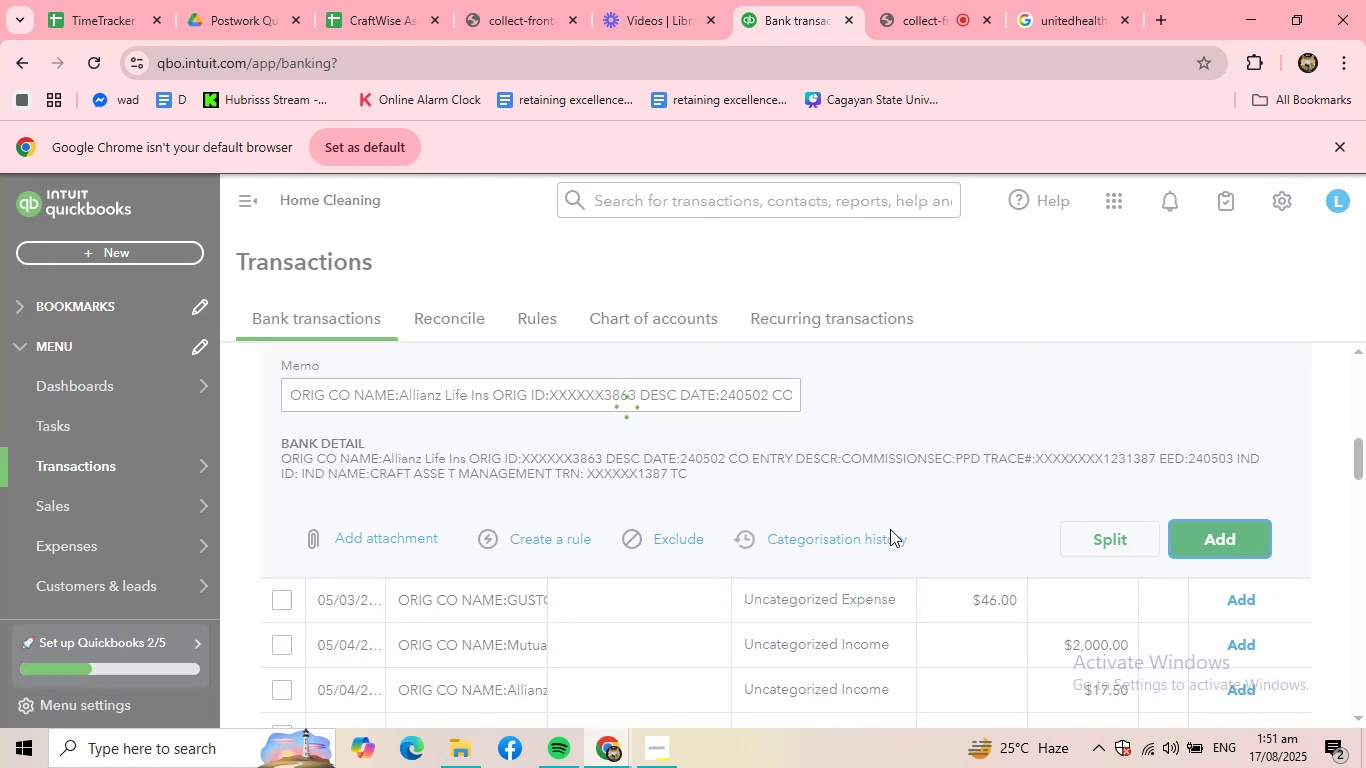 
scroll: coordinate [855, 539], scroll_direction: up, amount: 4.0
 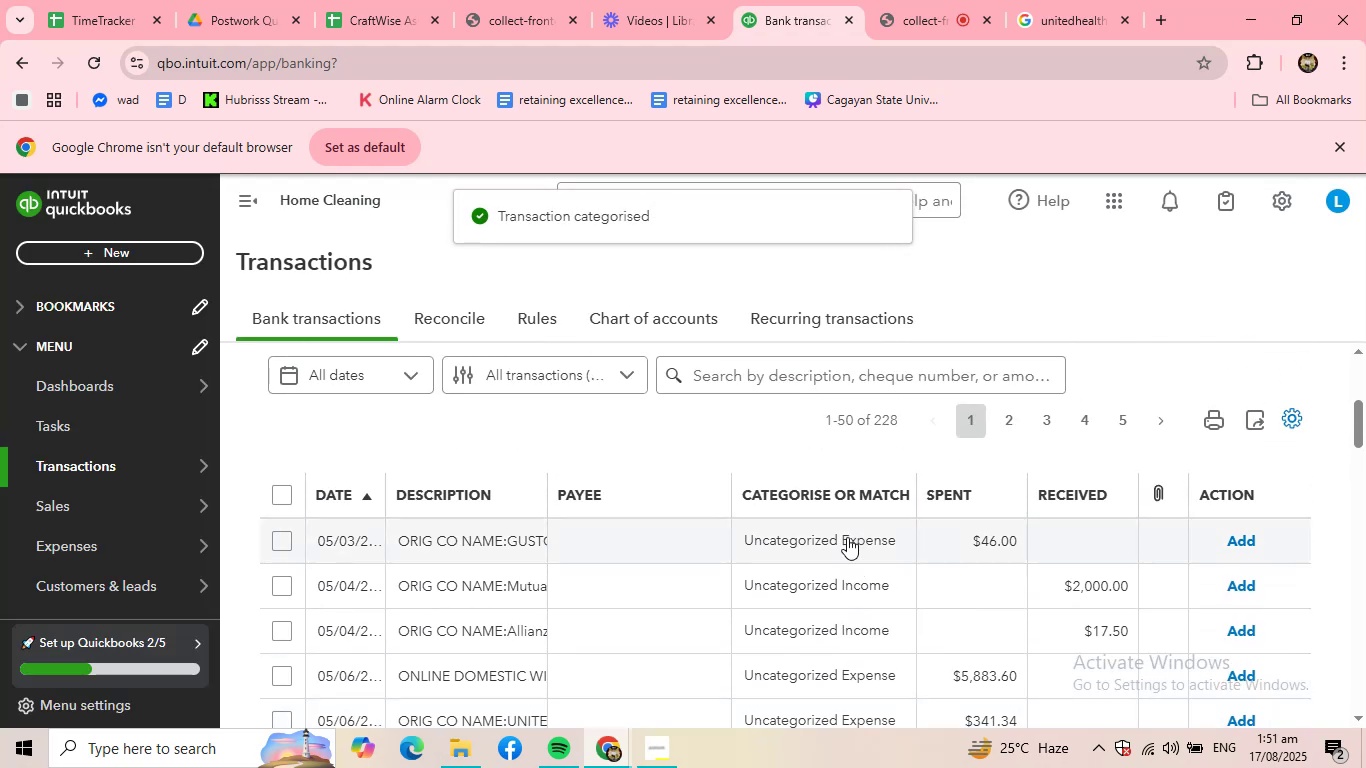 
left_click([847, 537])
 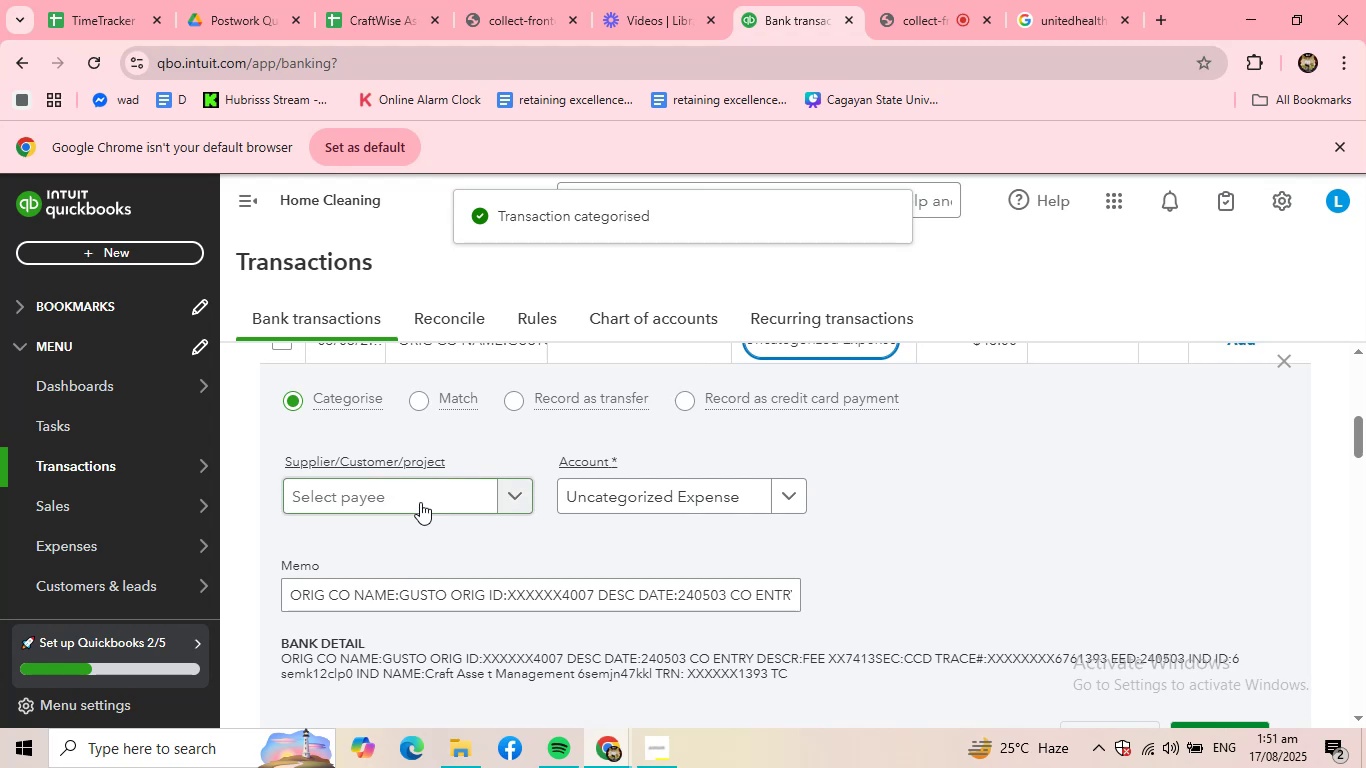 
left_click([414, 489])
 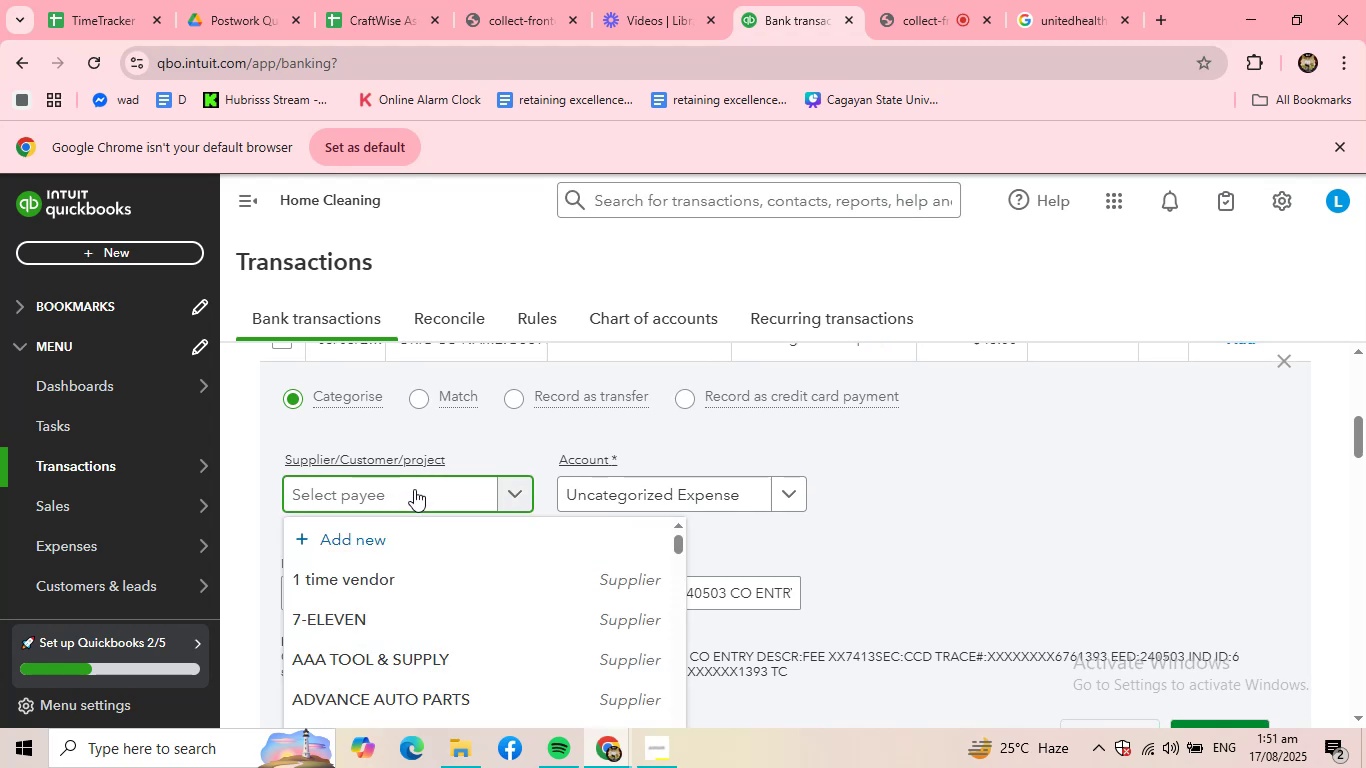 
type(GUSTO)
 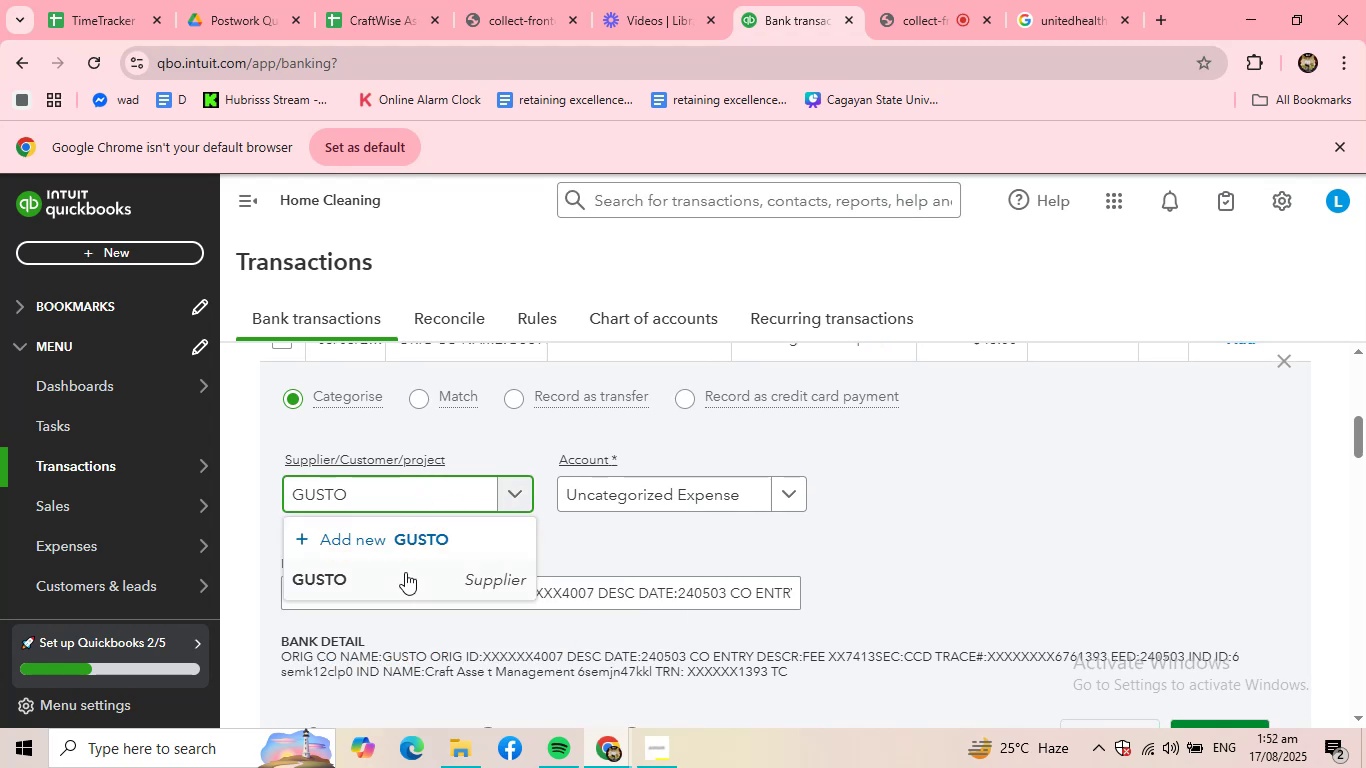 
left_click([387, 580])
 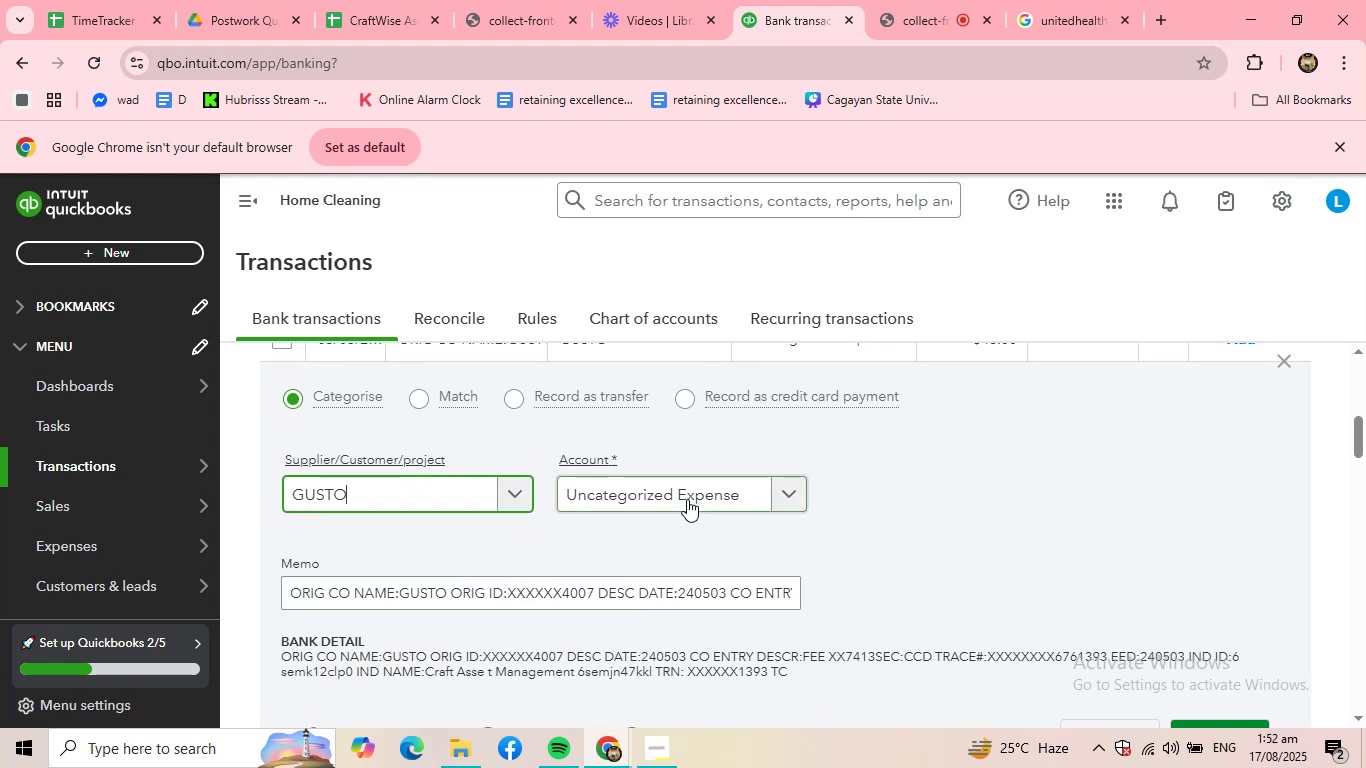 
left_click([687, 499])
 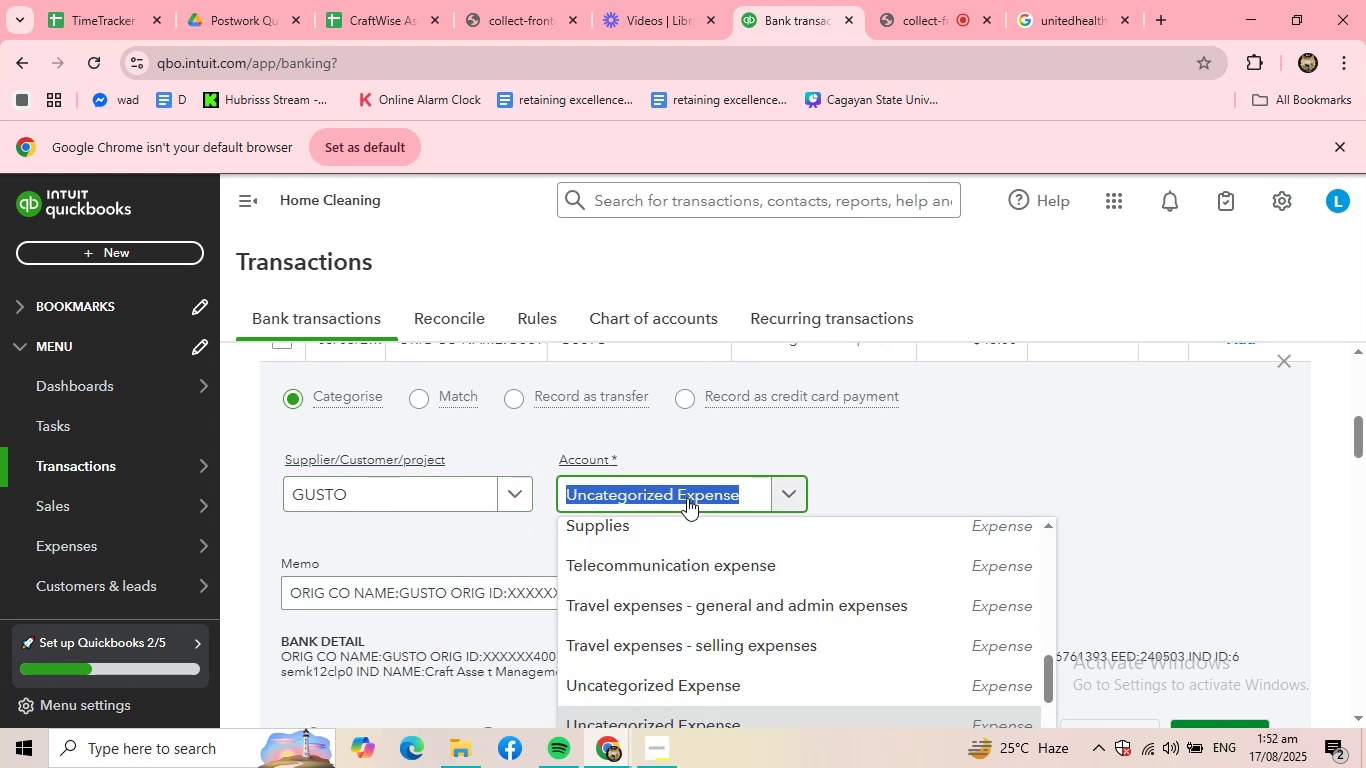 
type(TAX)
 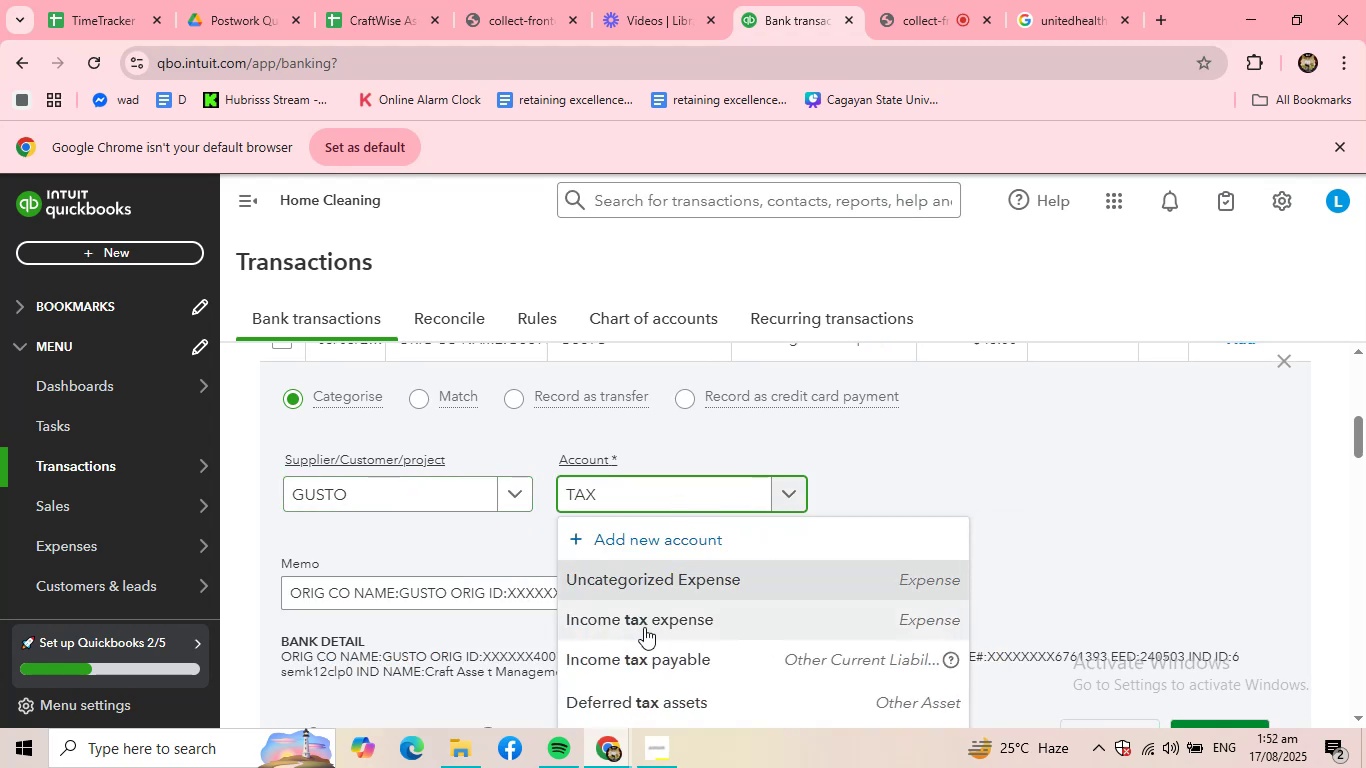 
left_click([644, 619])
 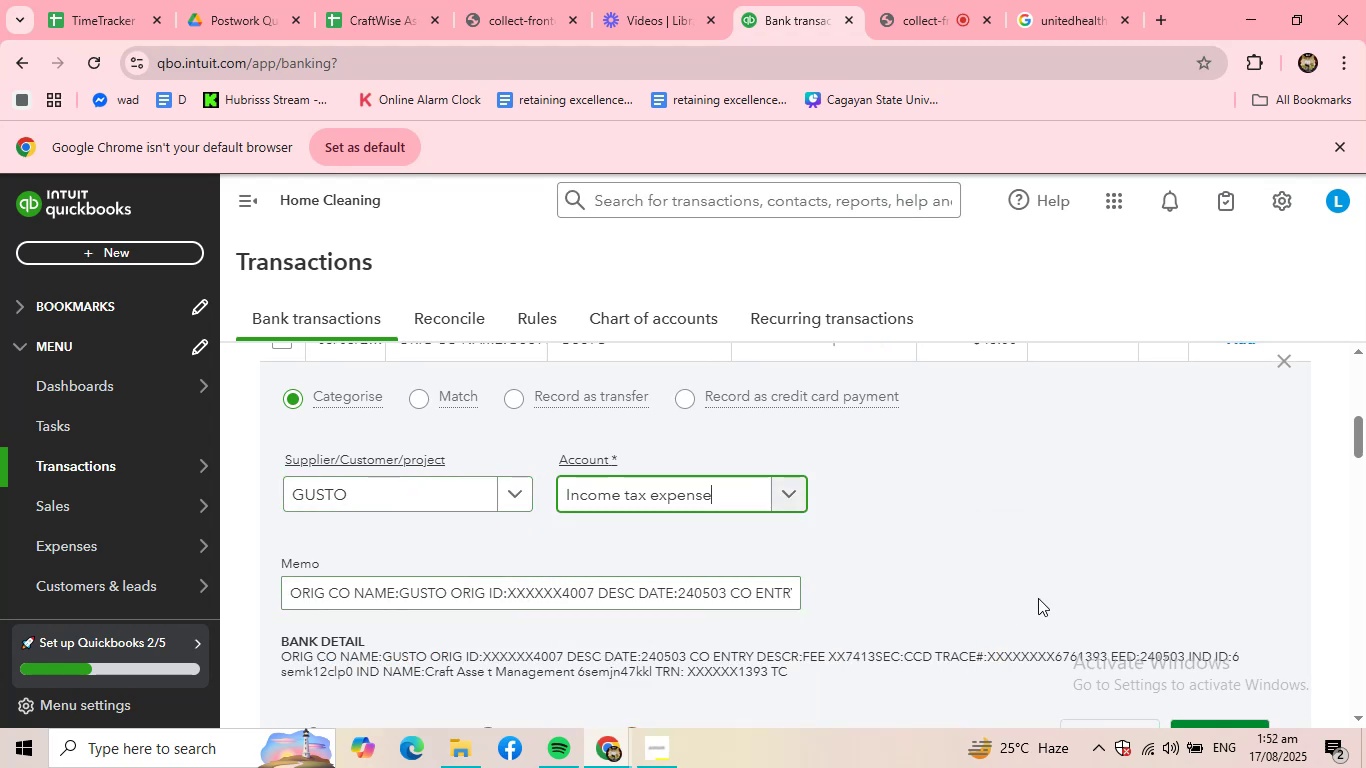 
scroll: coordinate [1038, 598], scroll_direction: down, amount: 2.0
 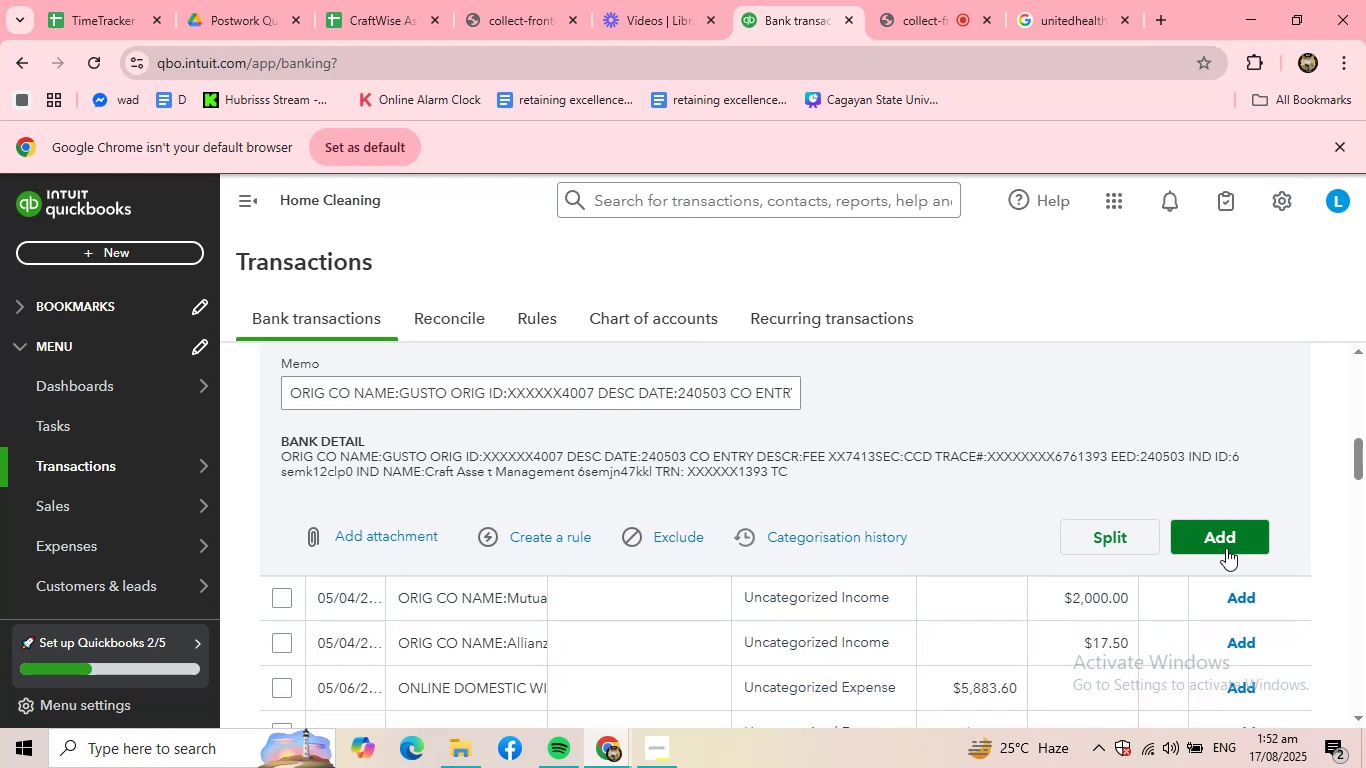 
left_click([1226, 548])
 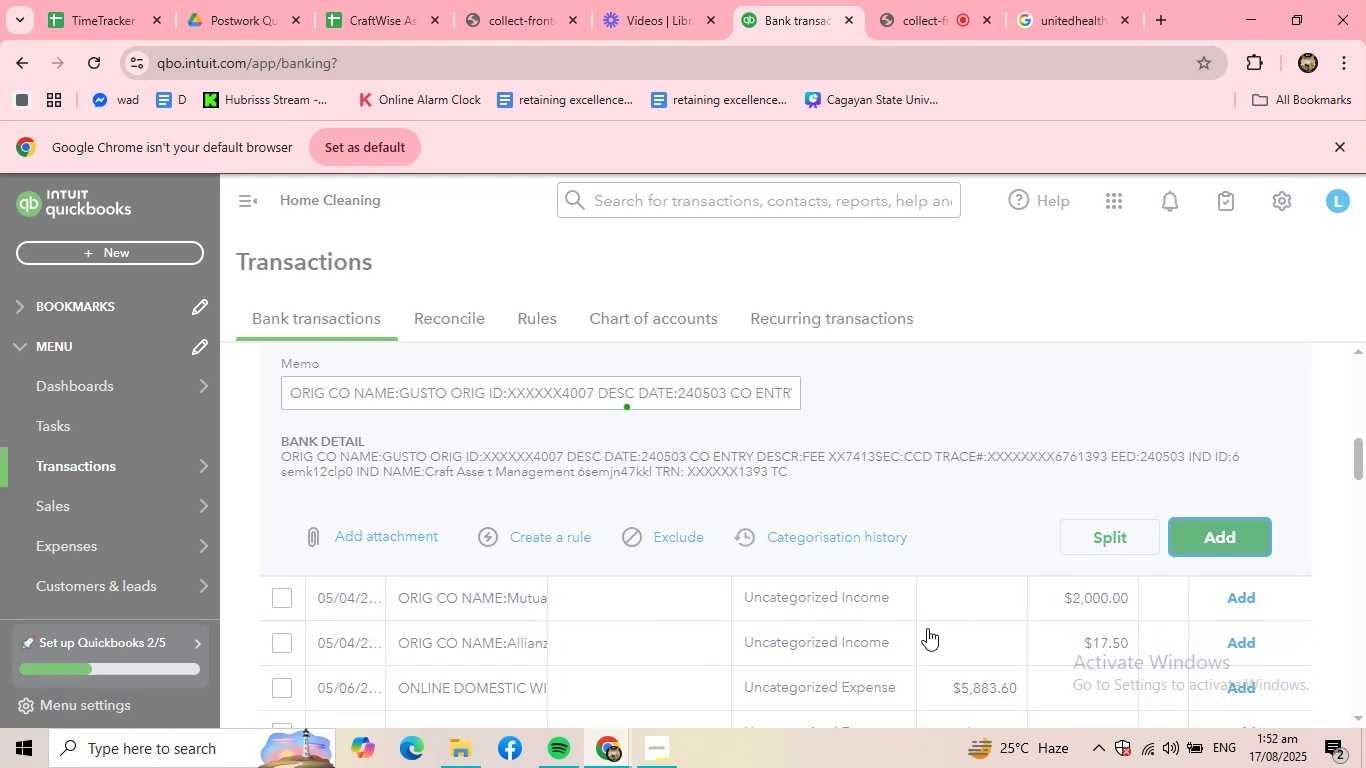 
scroll: coordinate [556, 442], scroll_direction: up, amount: 3.0
 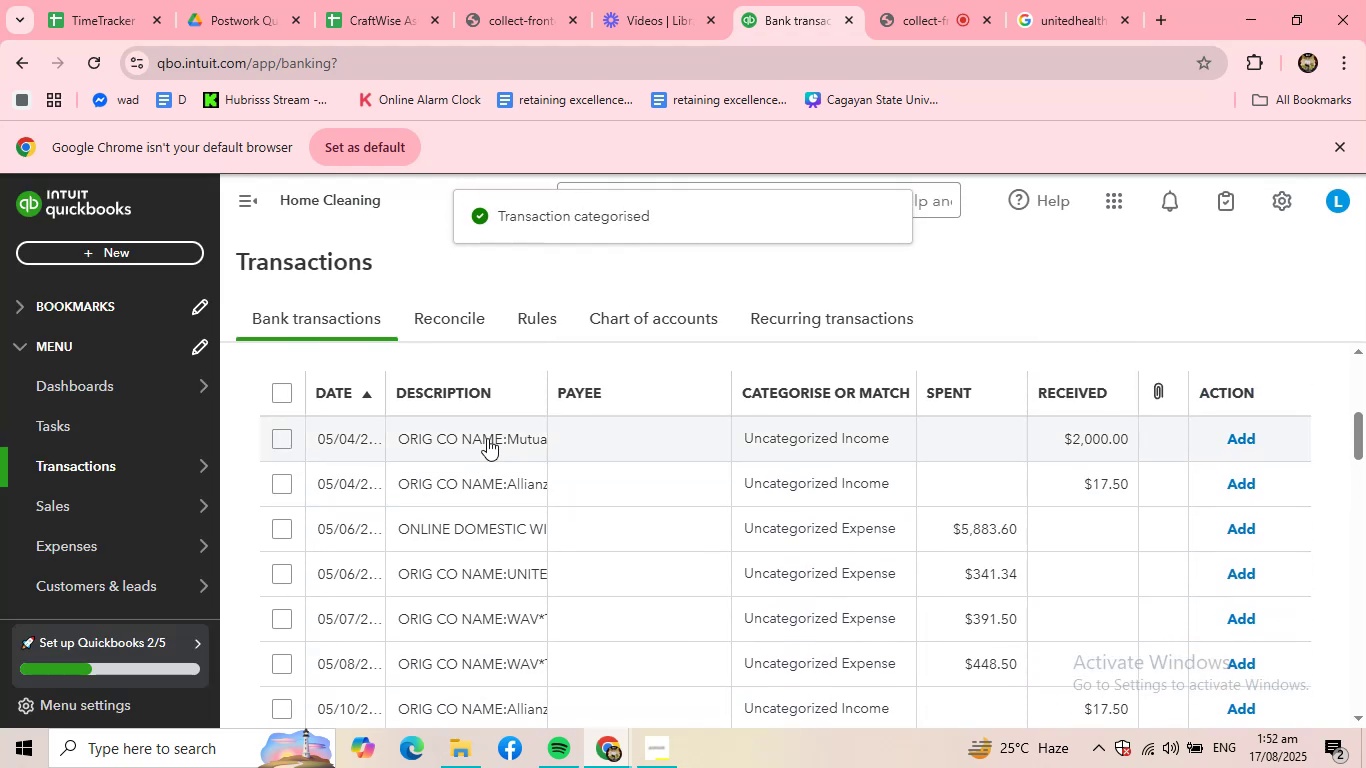 
left_click([487, 438])
 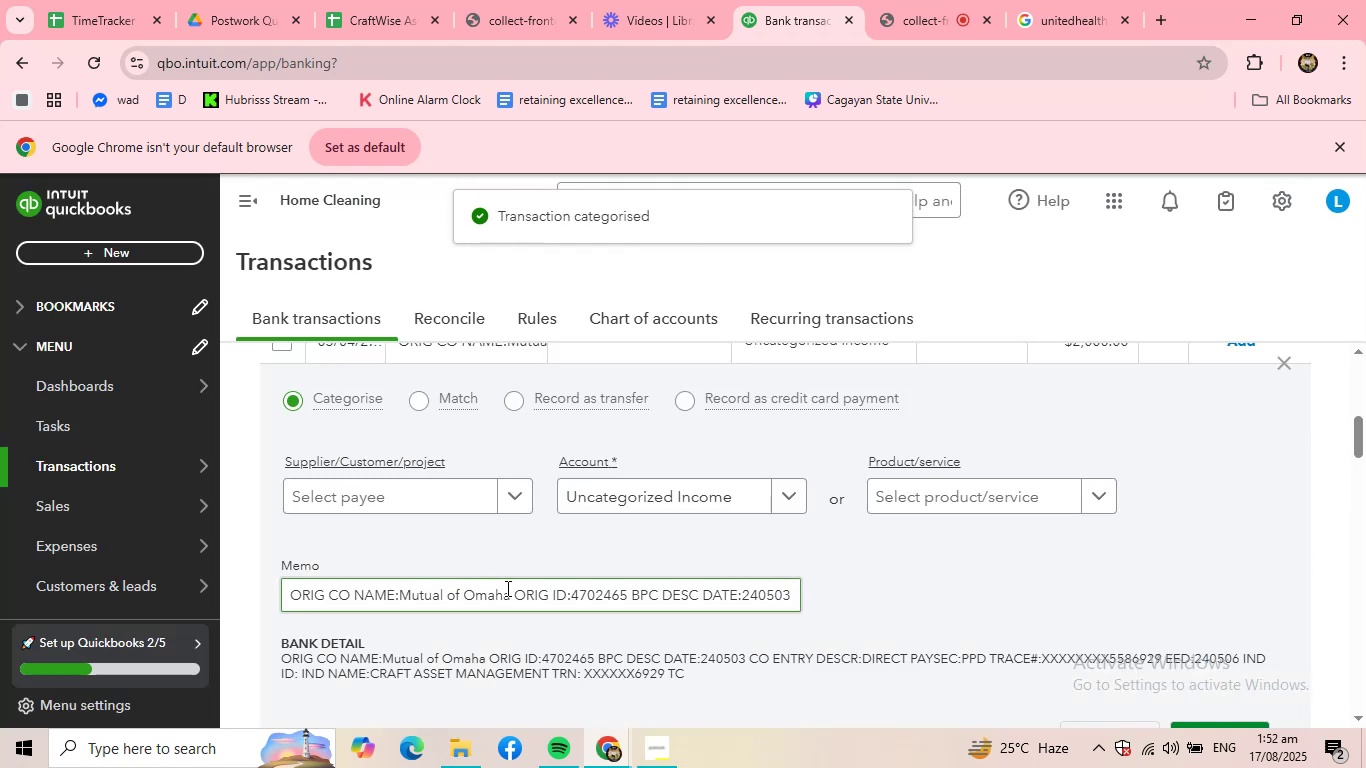 
left_click_drag(start_coordinate=[509, 589], to_coordinate=[399, 590])
 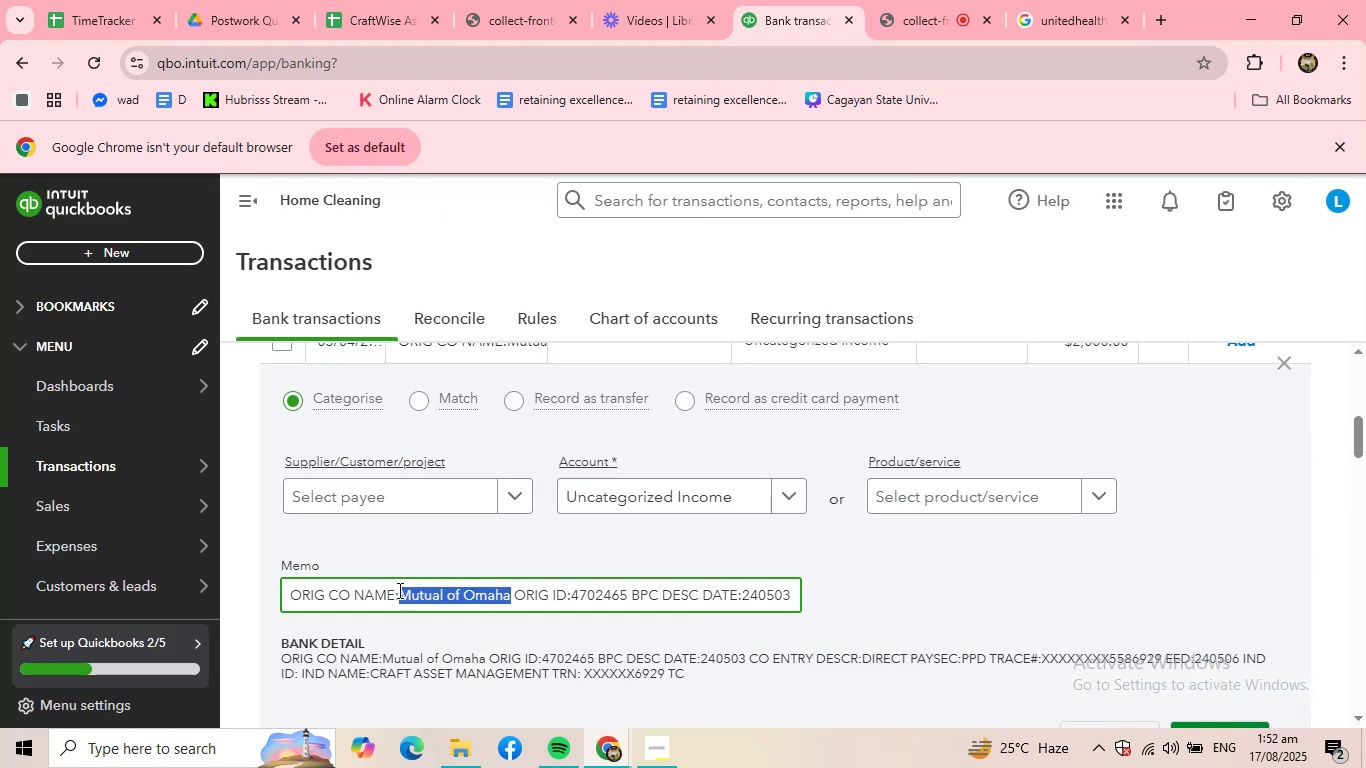 
key(Control+ControlLeft)
 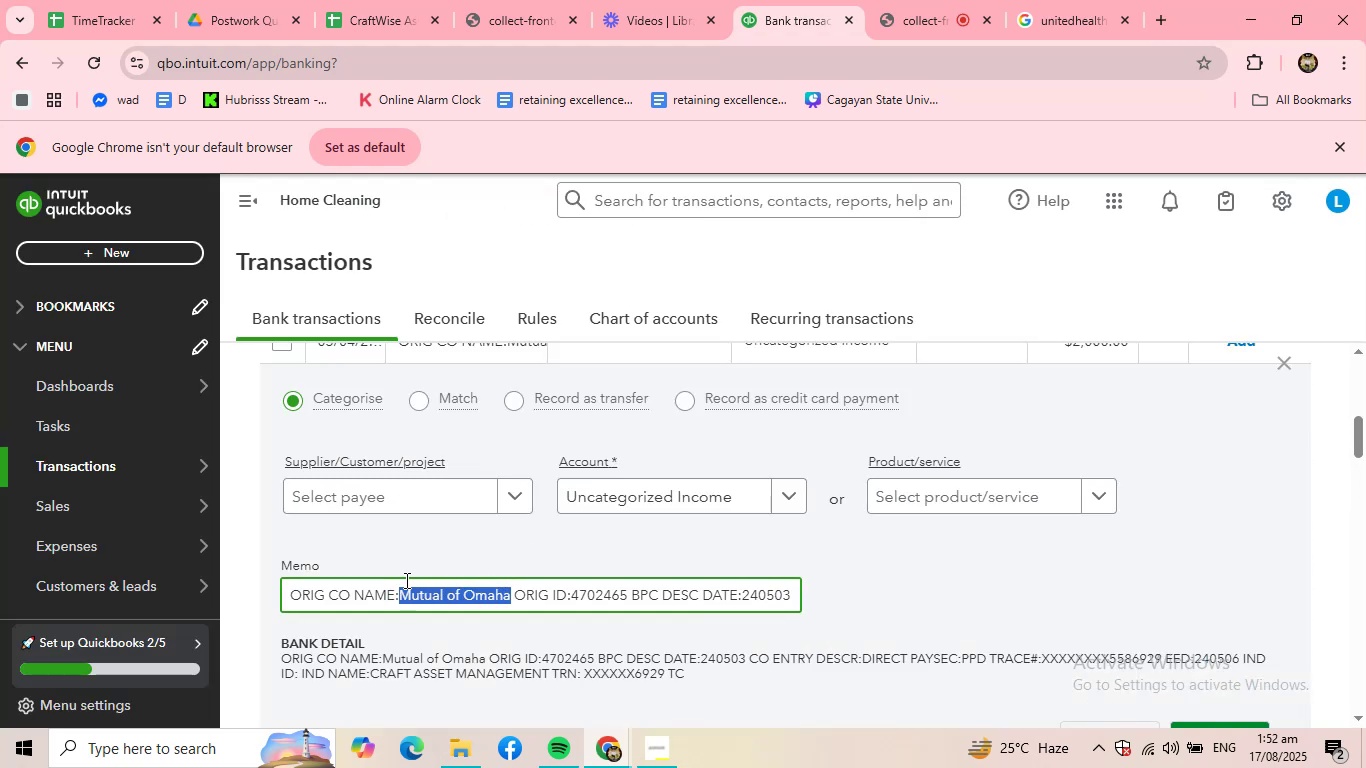 
key(Control+C)
 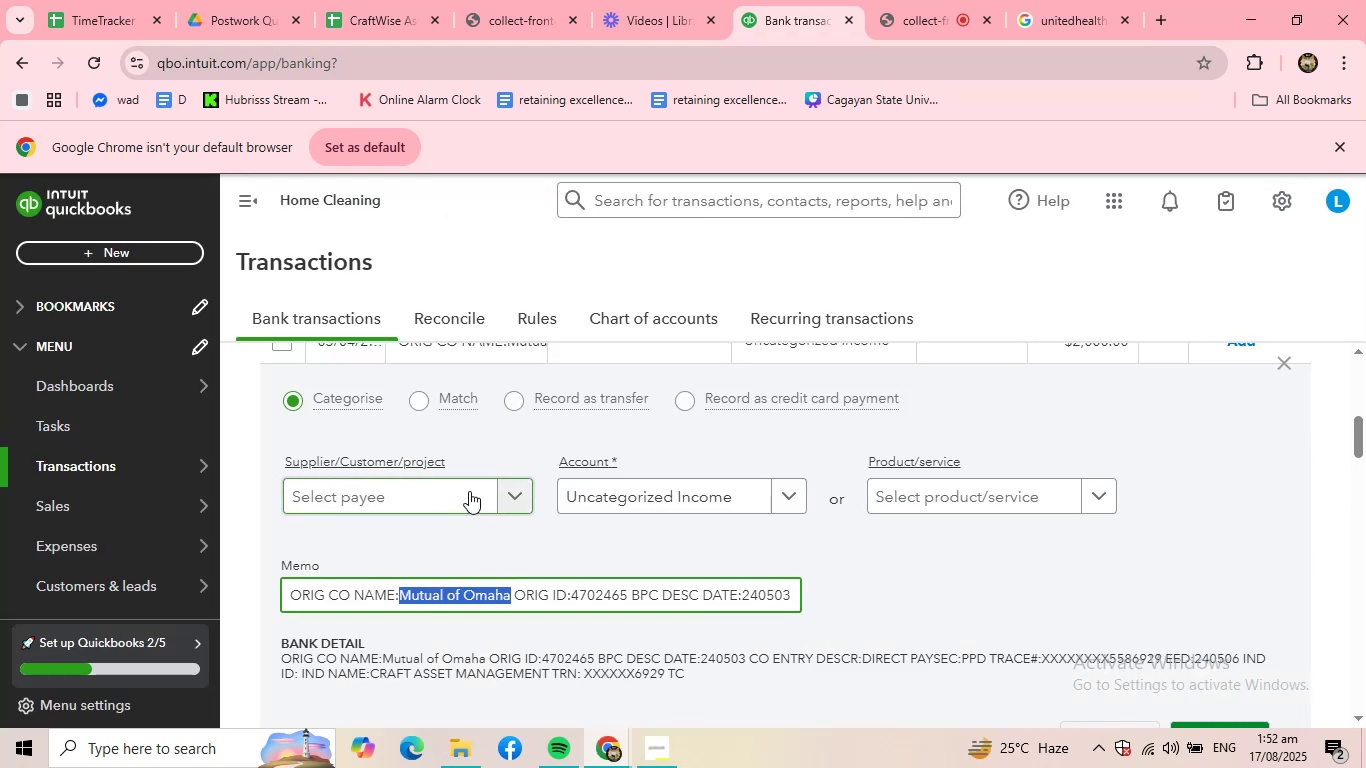 
left_click([469, 491])
 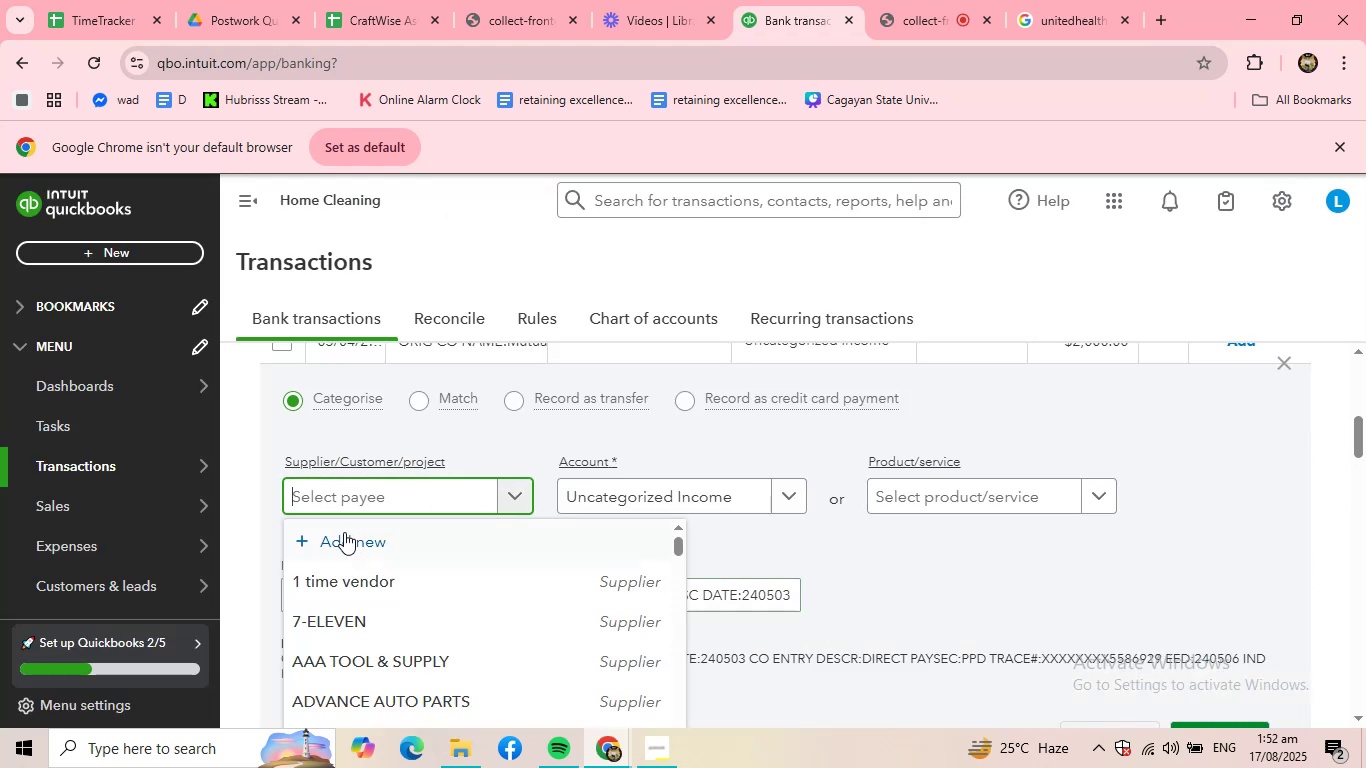 
left_click([344, 532])
 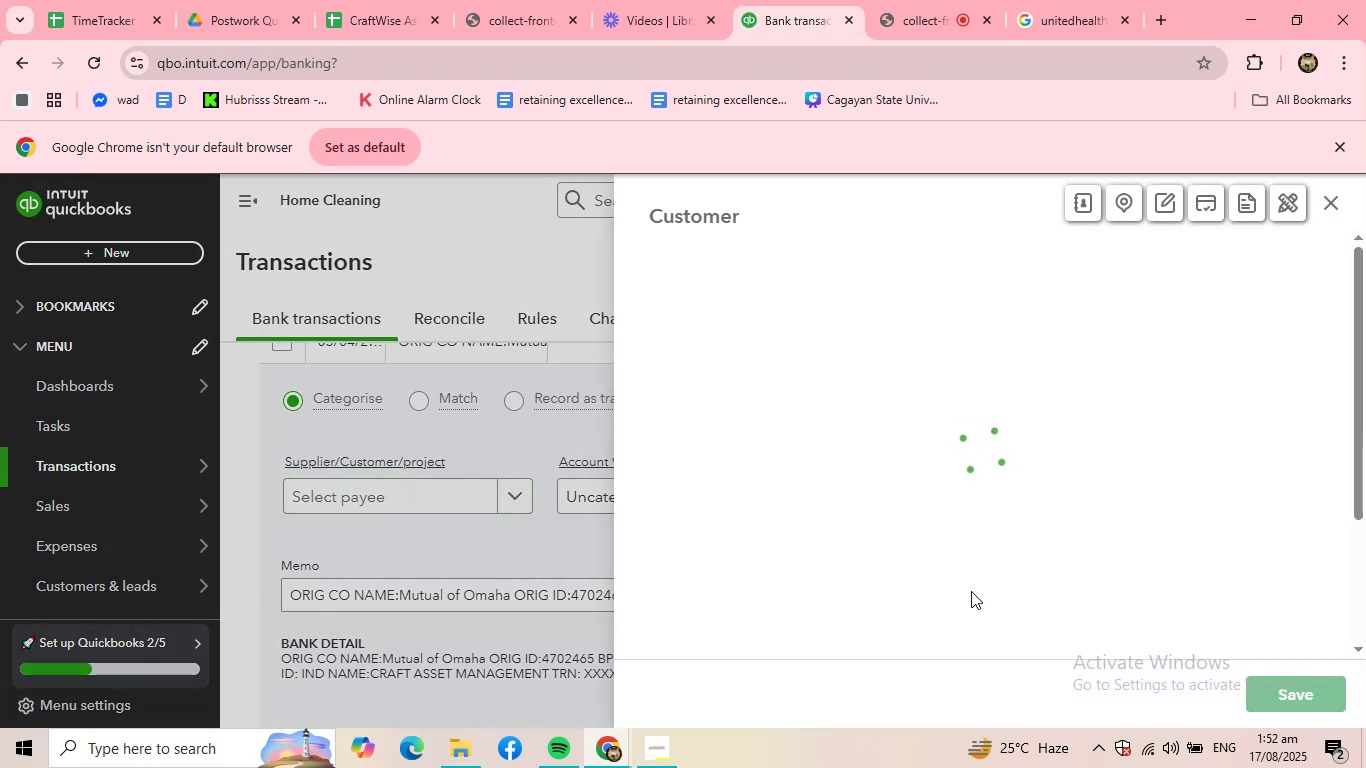 
key(Control+ControlLeft)
 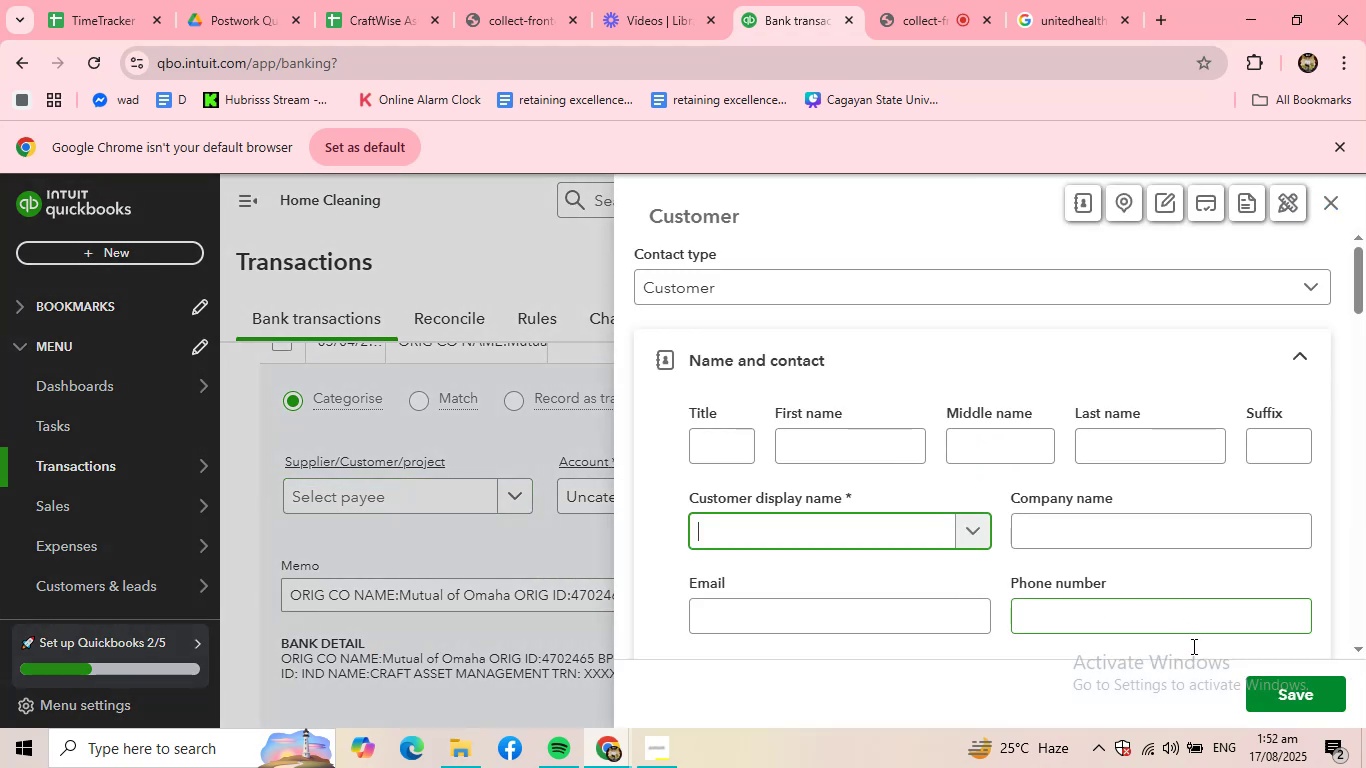 
key(Control+V)
 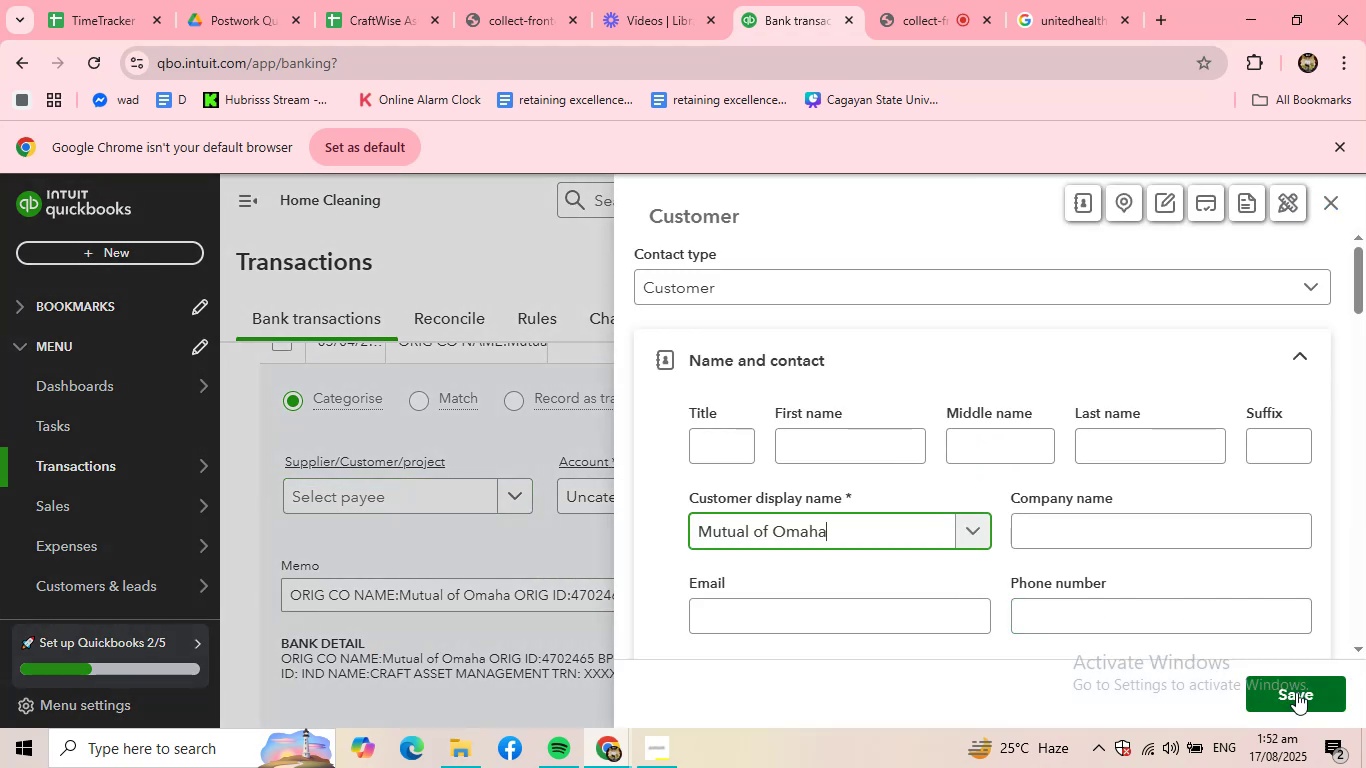 
left_click([1299, 693])
 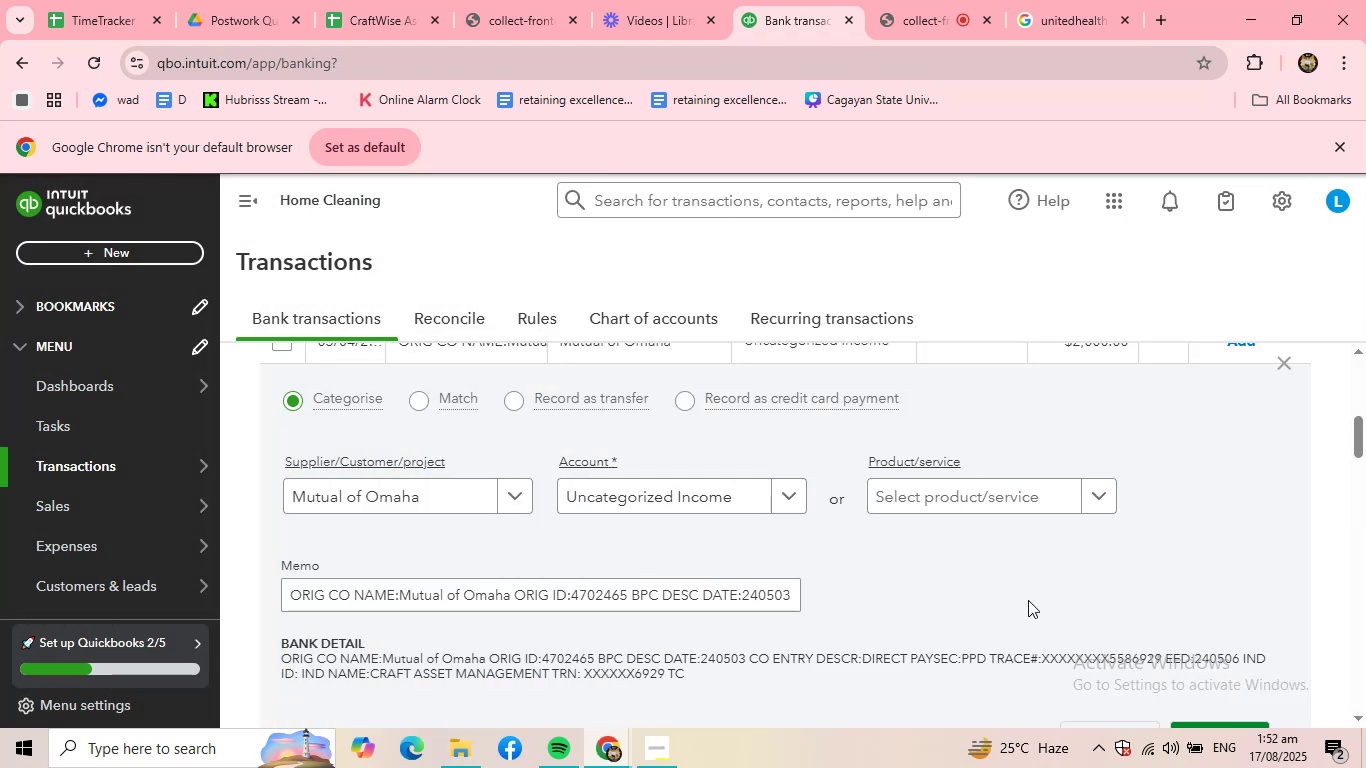 
left_click([1026, 510])
 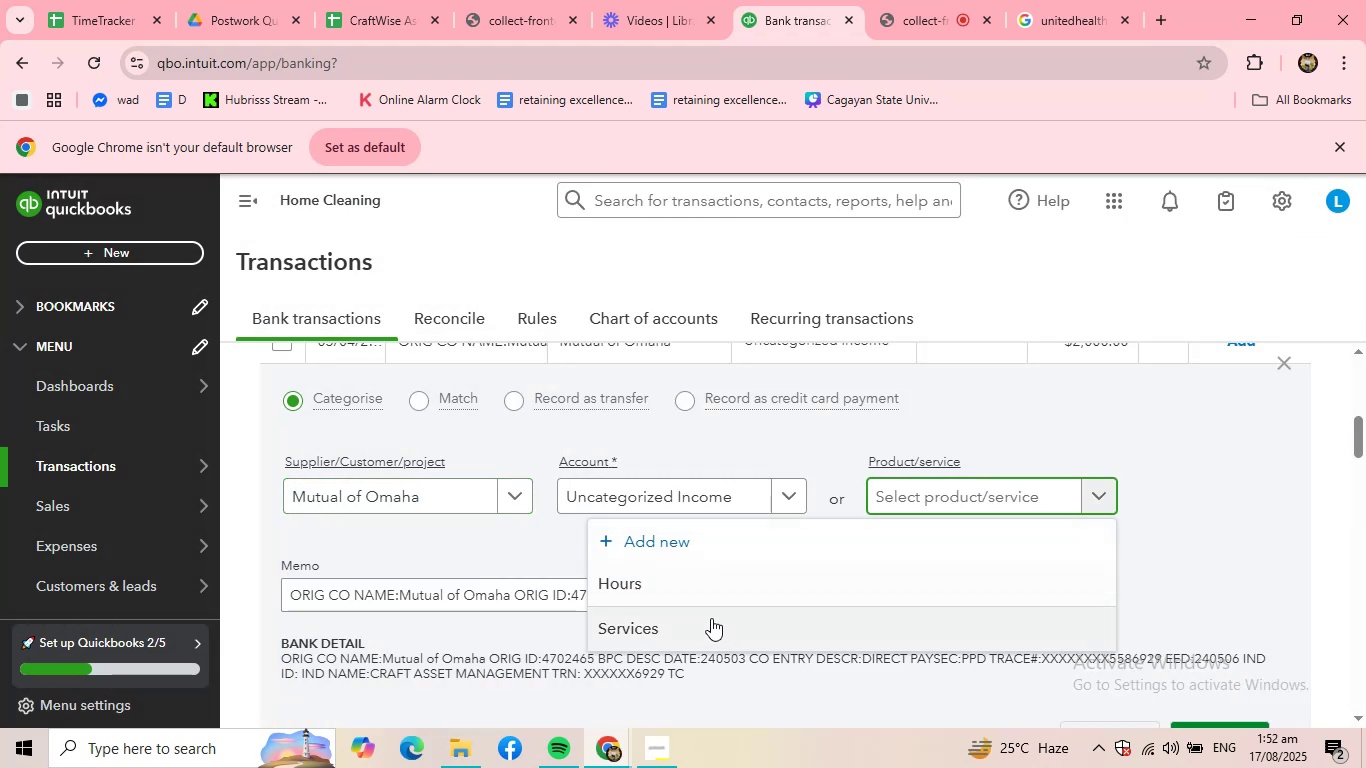 
left_click([709, 620])
 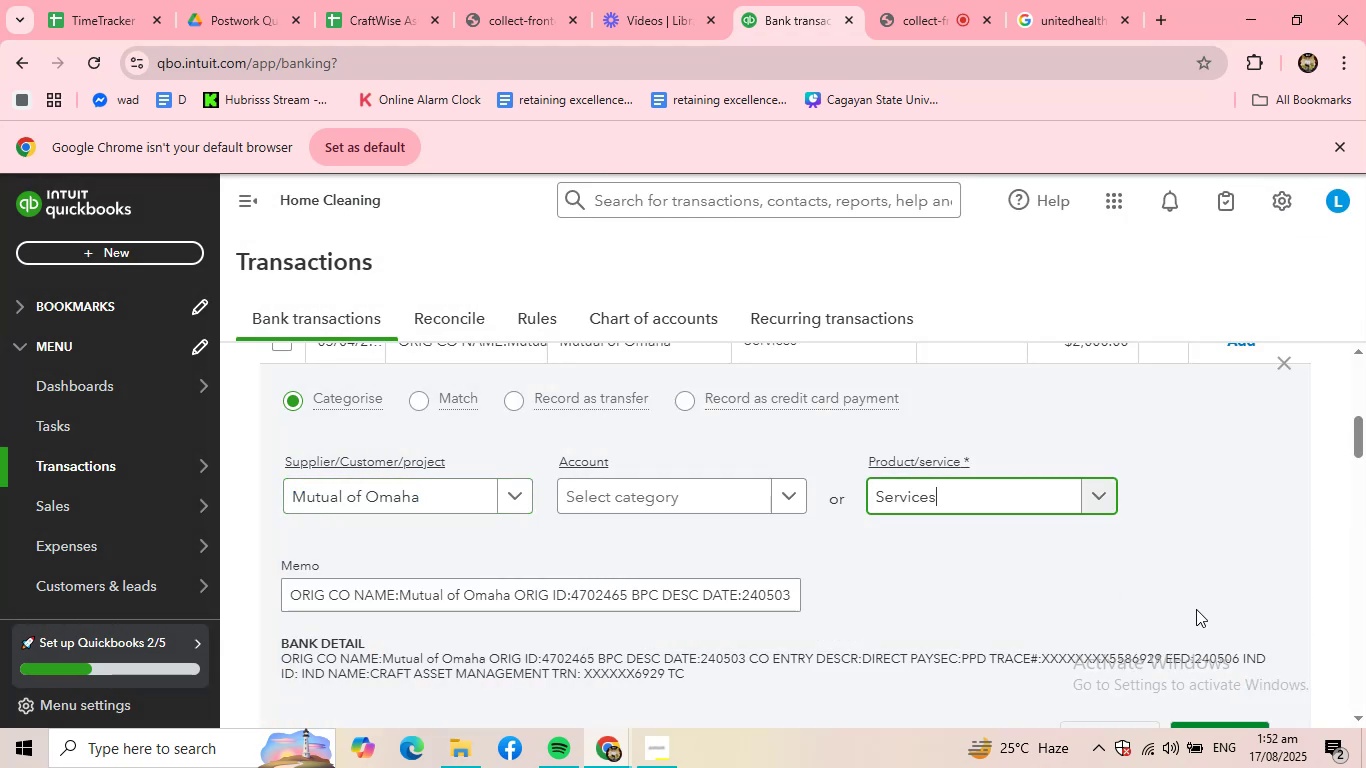 
scroll: coordinate [1196, 609], scroll_direction: down, amount: 1.0
 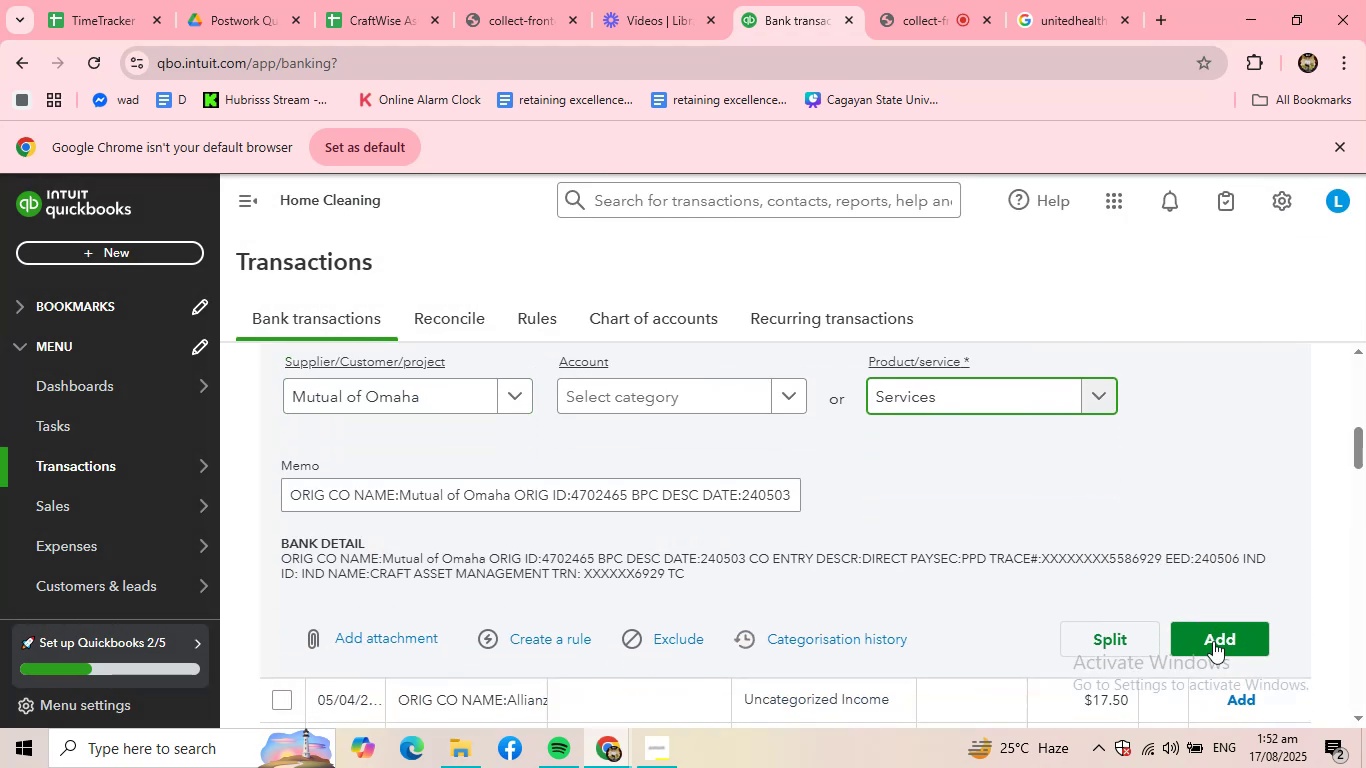 
left_click([1213, 641])
 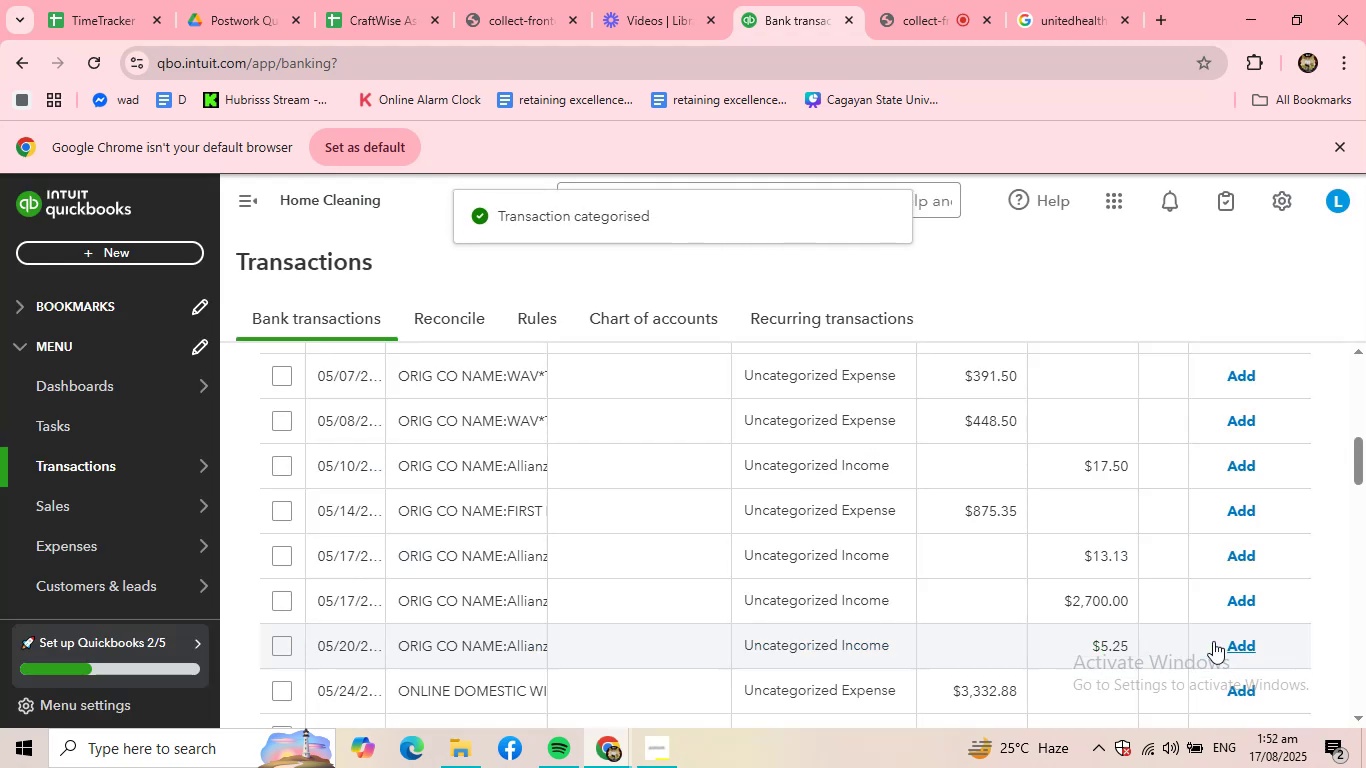 
wait(6.94)
 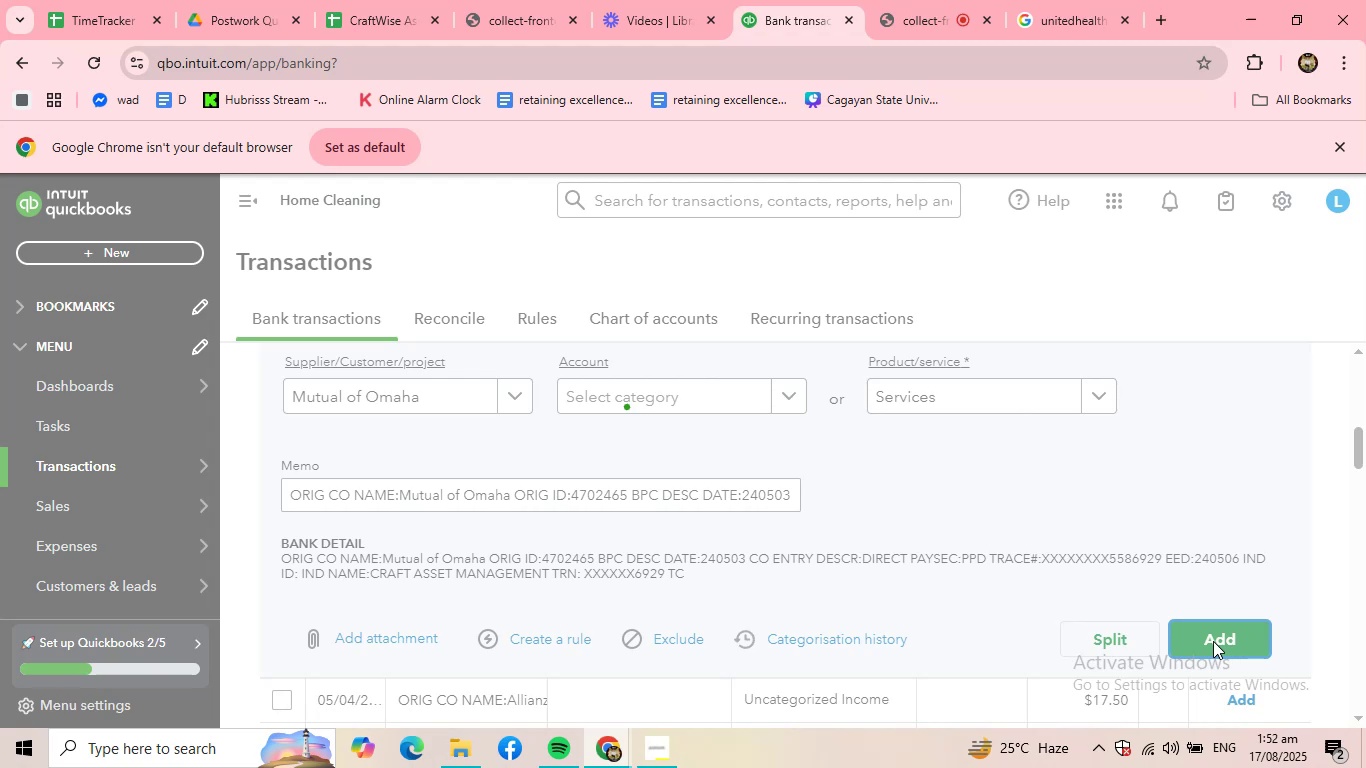 
scroll: coordinate [837, 606], scroll_direction: down, amount: 4.0
 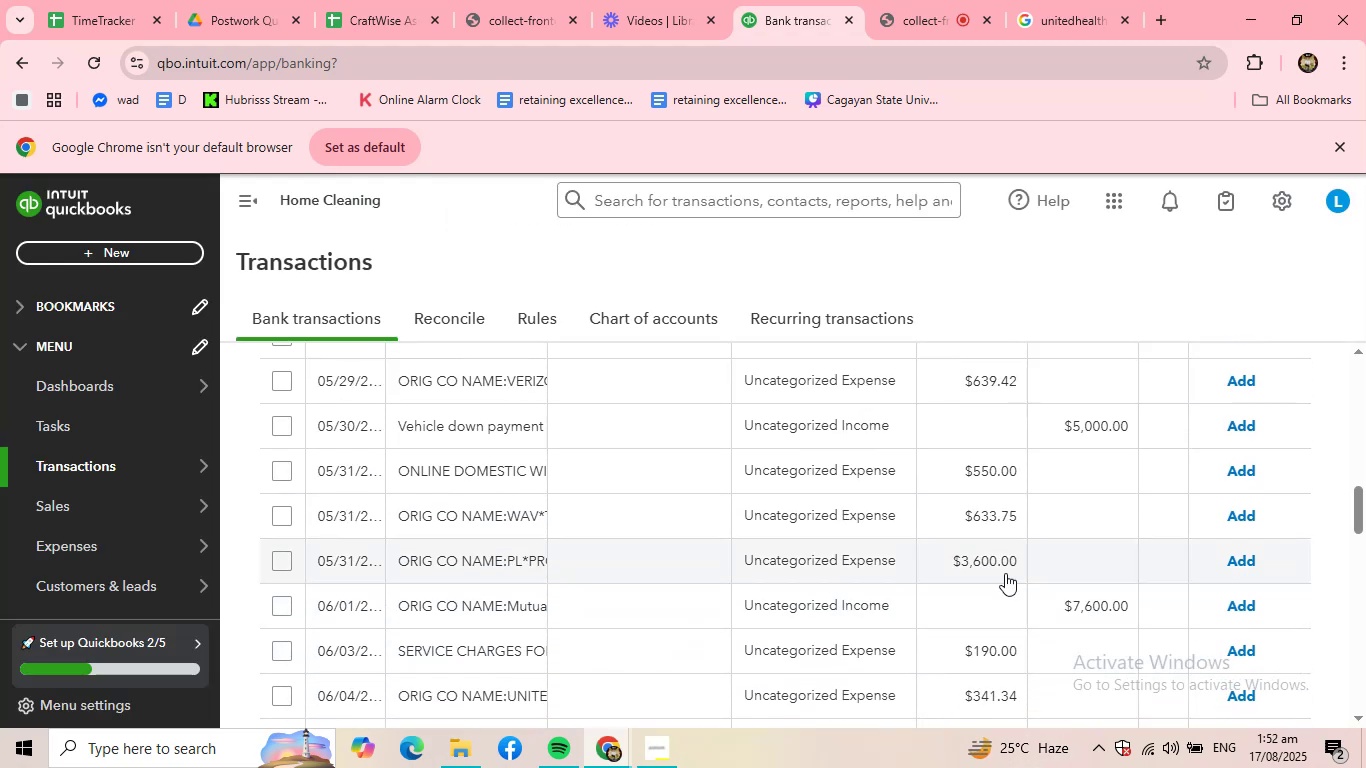 
scroll: coordinate [981, 555], scroll_direction: up, amount: 6.0
 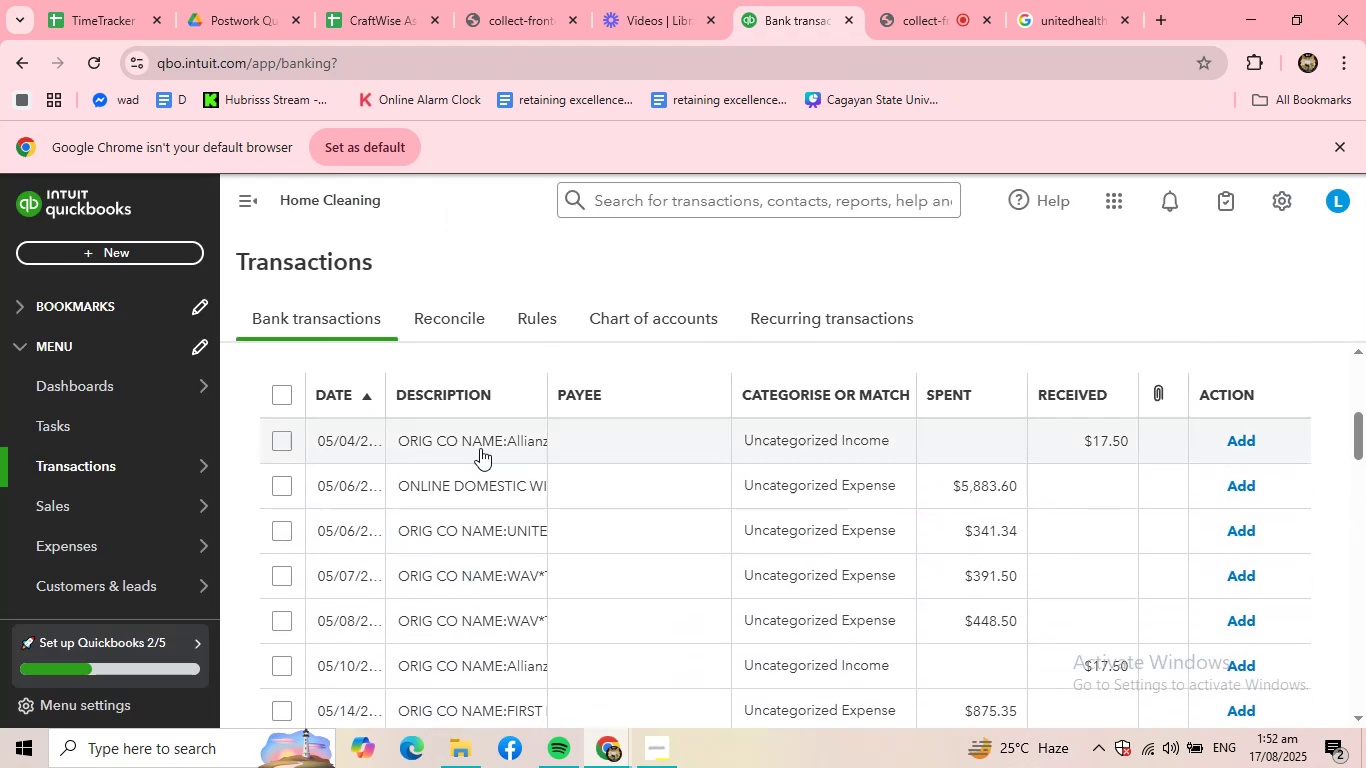 
left_click([471, 429])
 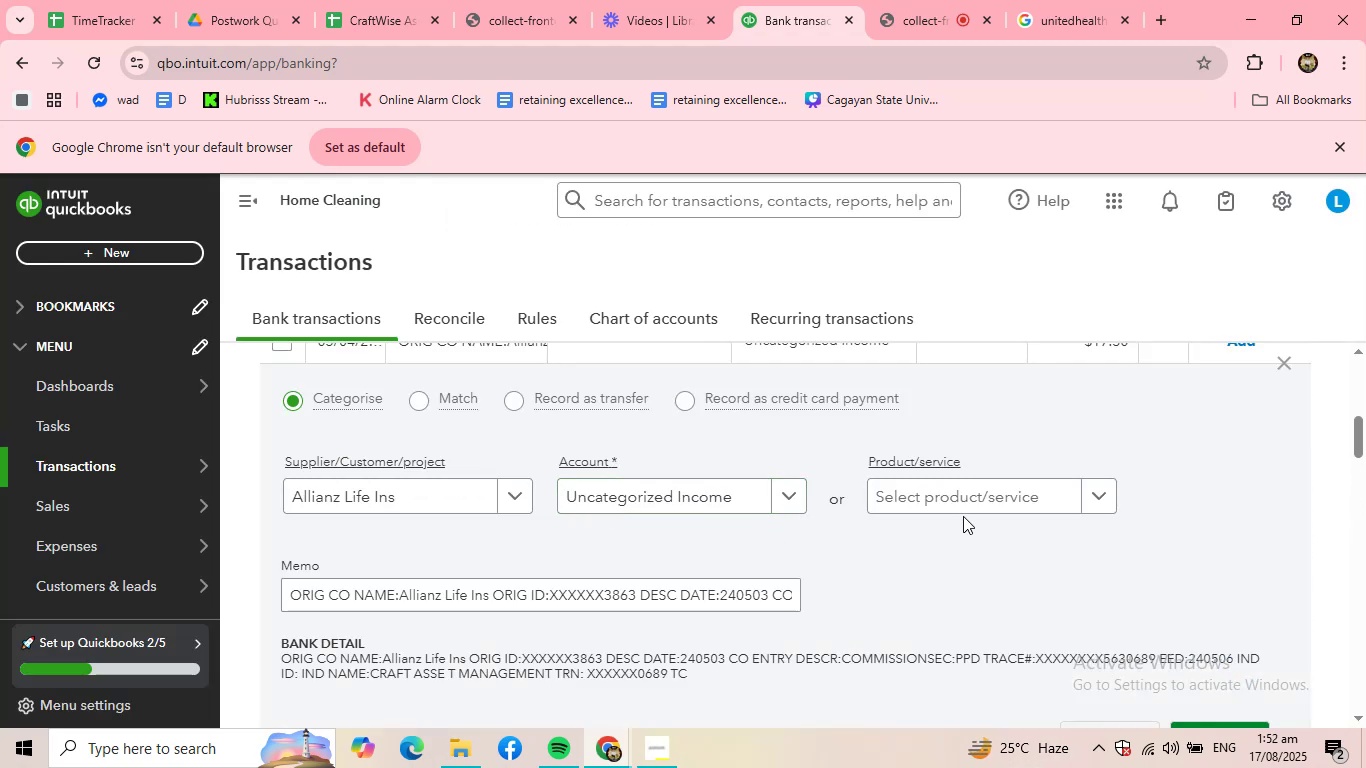 
left_click([967, 514])
 